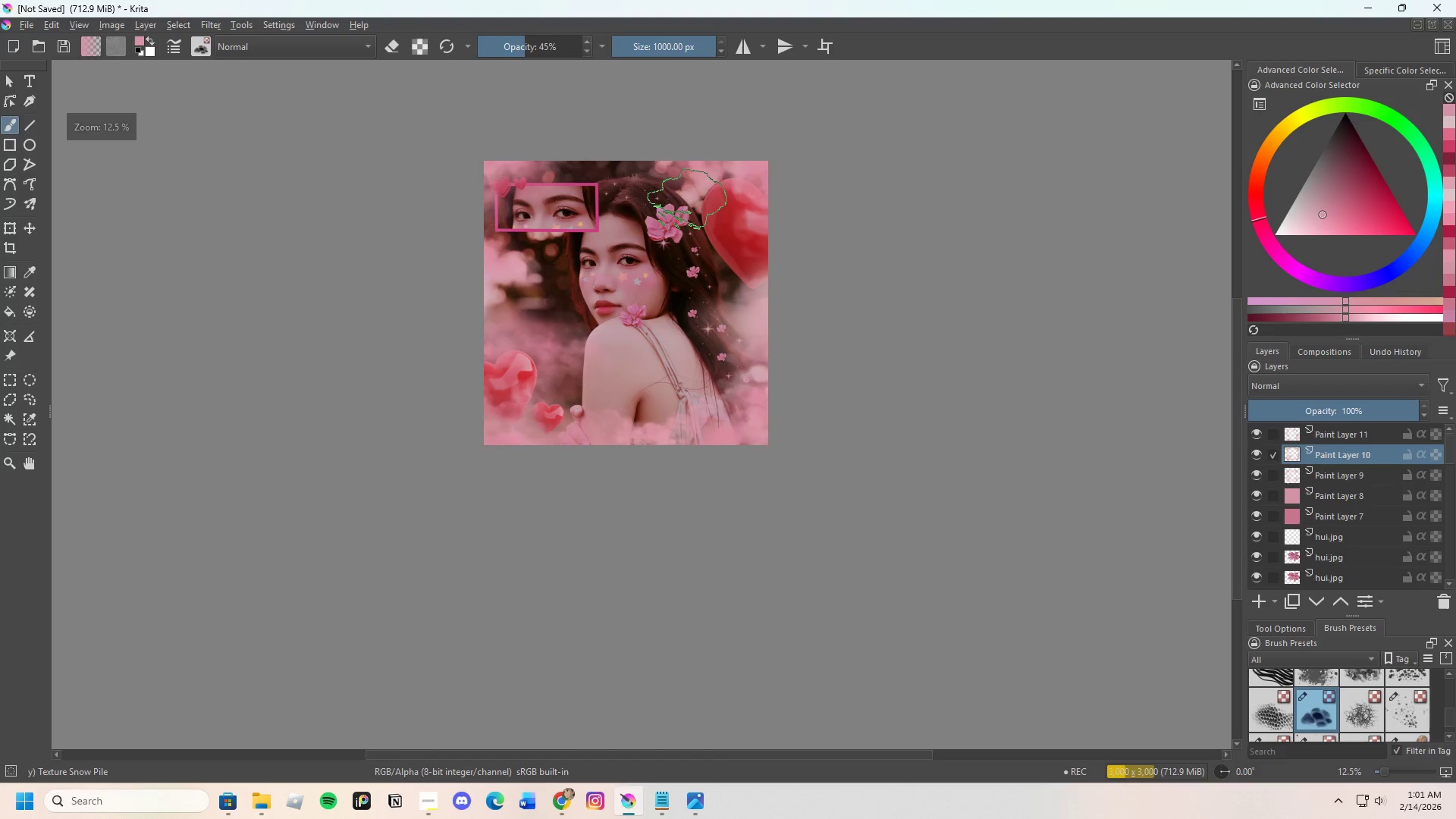 
scroll: coordinate [635, 271], scroll_direction: up, amount: 2.0
 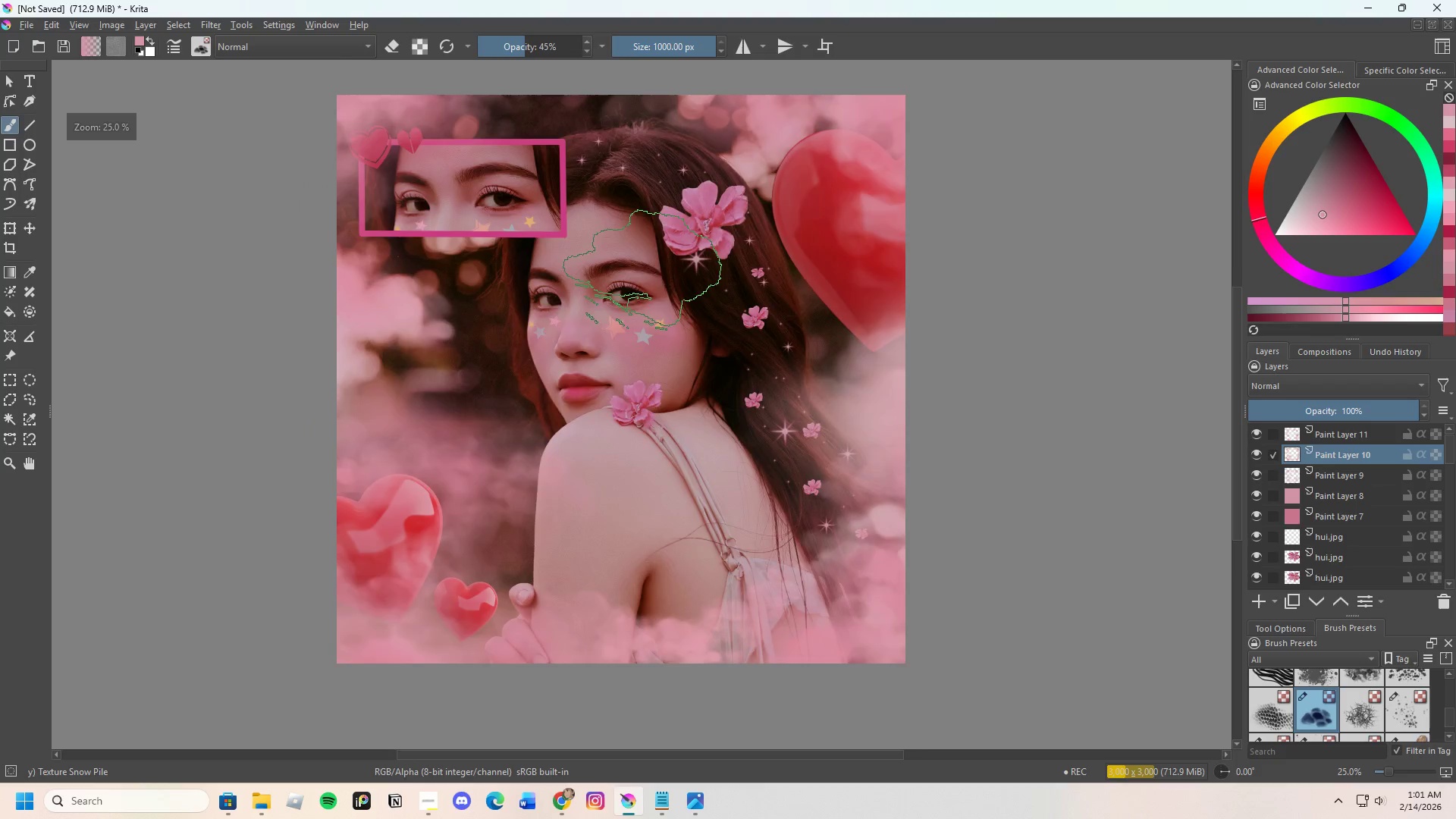 
scroll: coordinate [644, 269], scroll_direction: down, amount: 1.0
 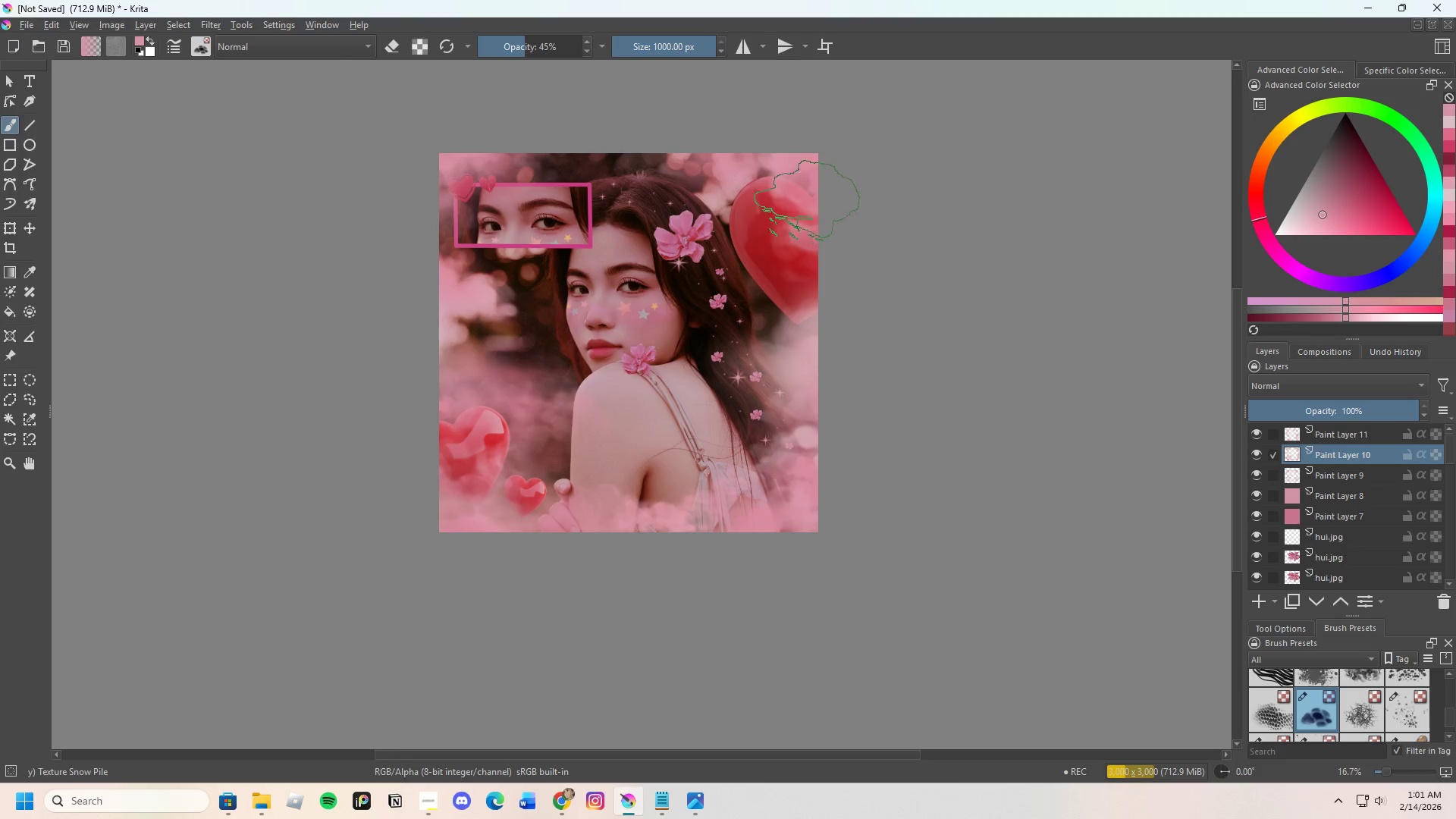 
scroll: coordinate [672, 104], scroll_direction: up, amount: 1.0
 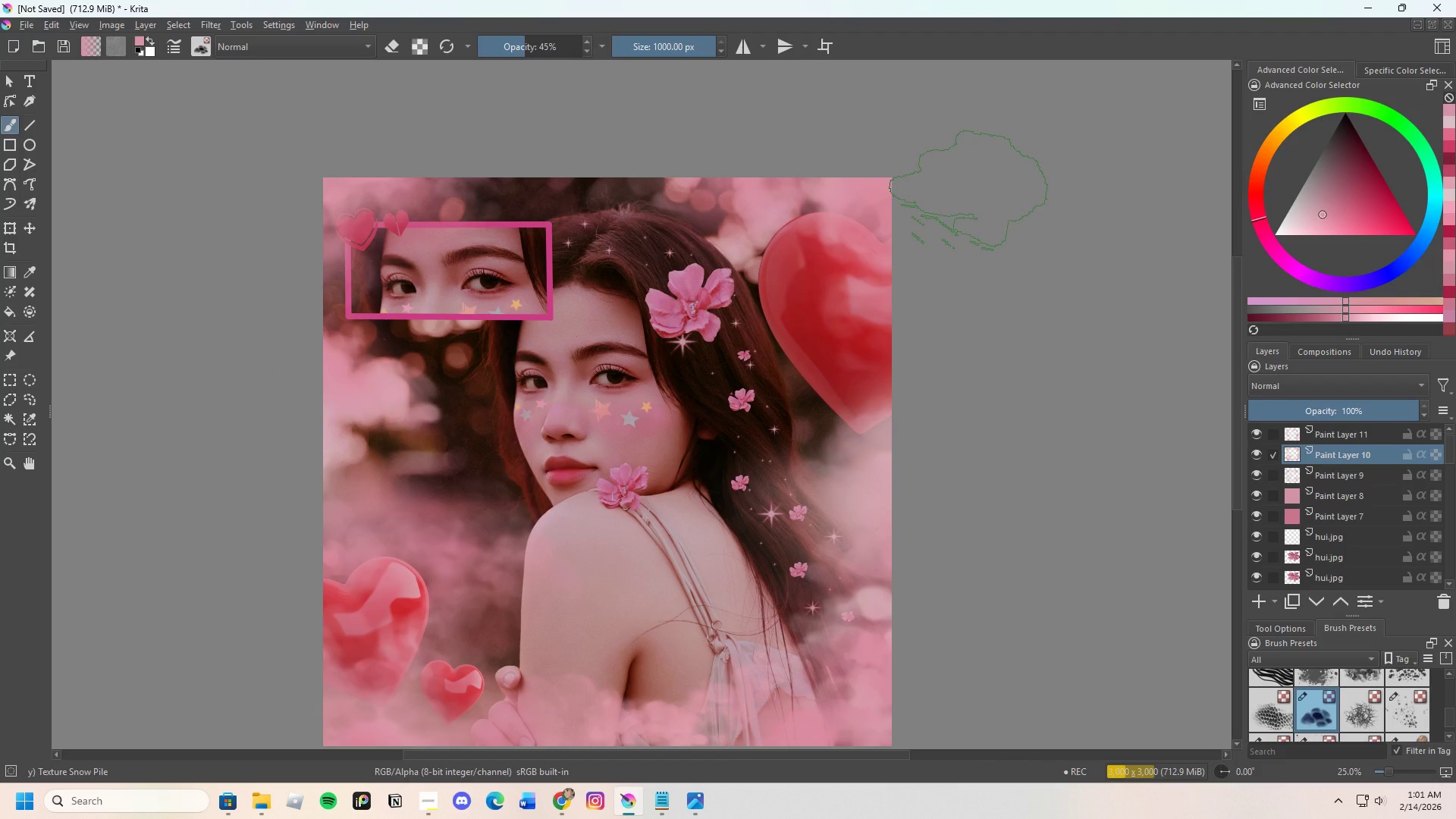 
scroll: coordinate [861, 214], scroll_direction: down, amount: 1.0
 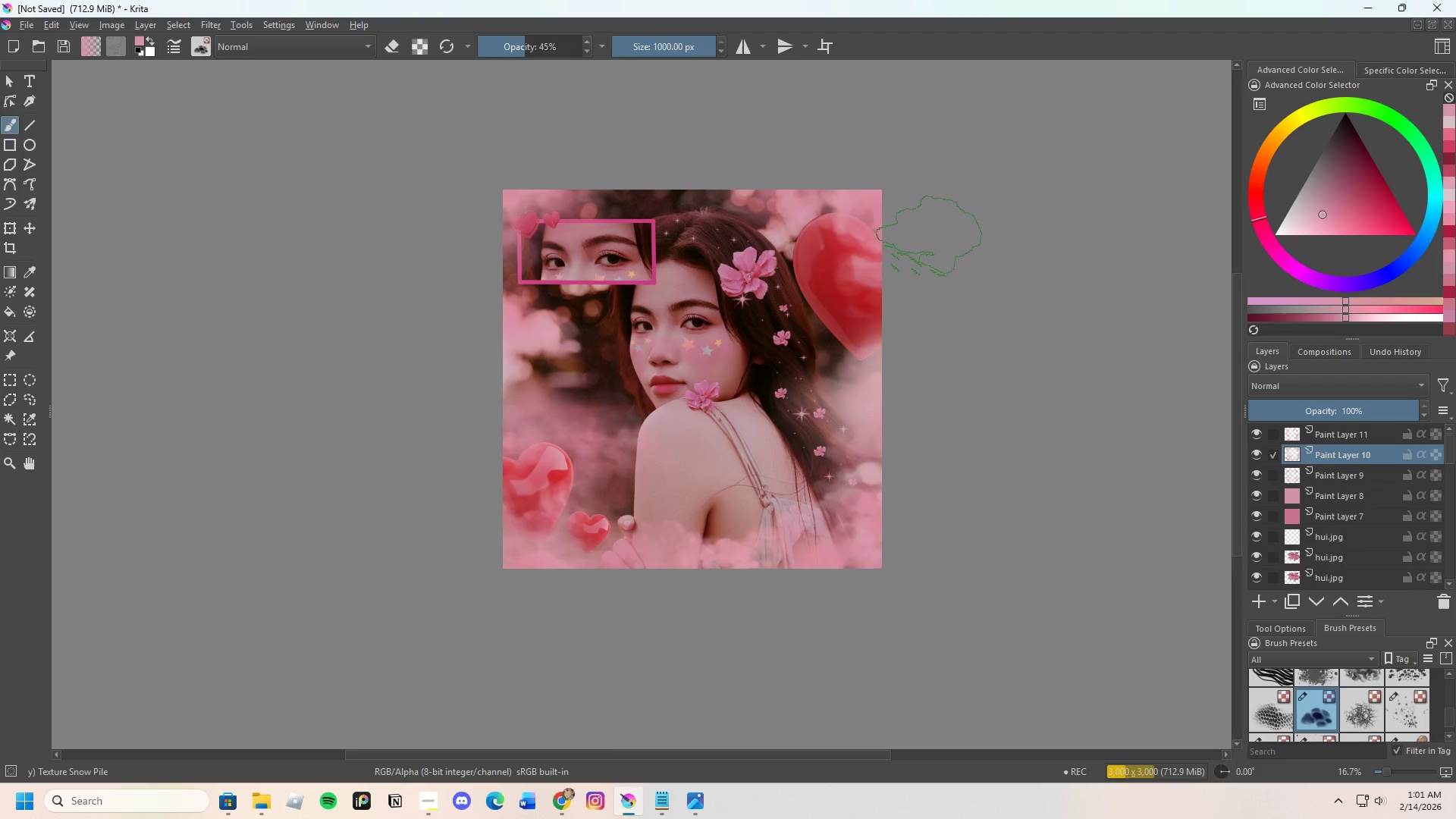 
scroll: coordinate [928, 237], scroll_direction: up, amount: 1.0
 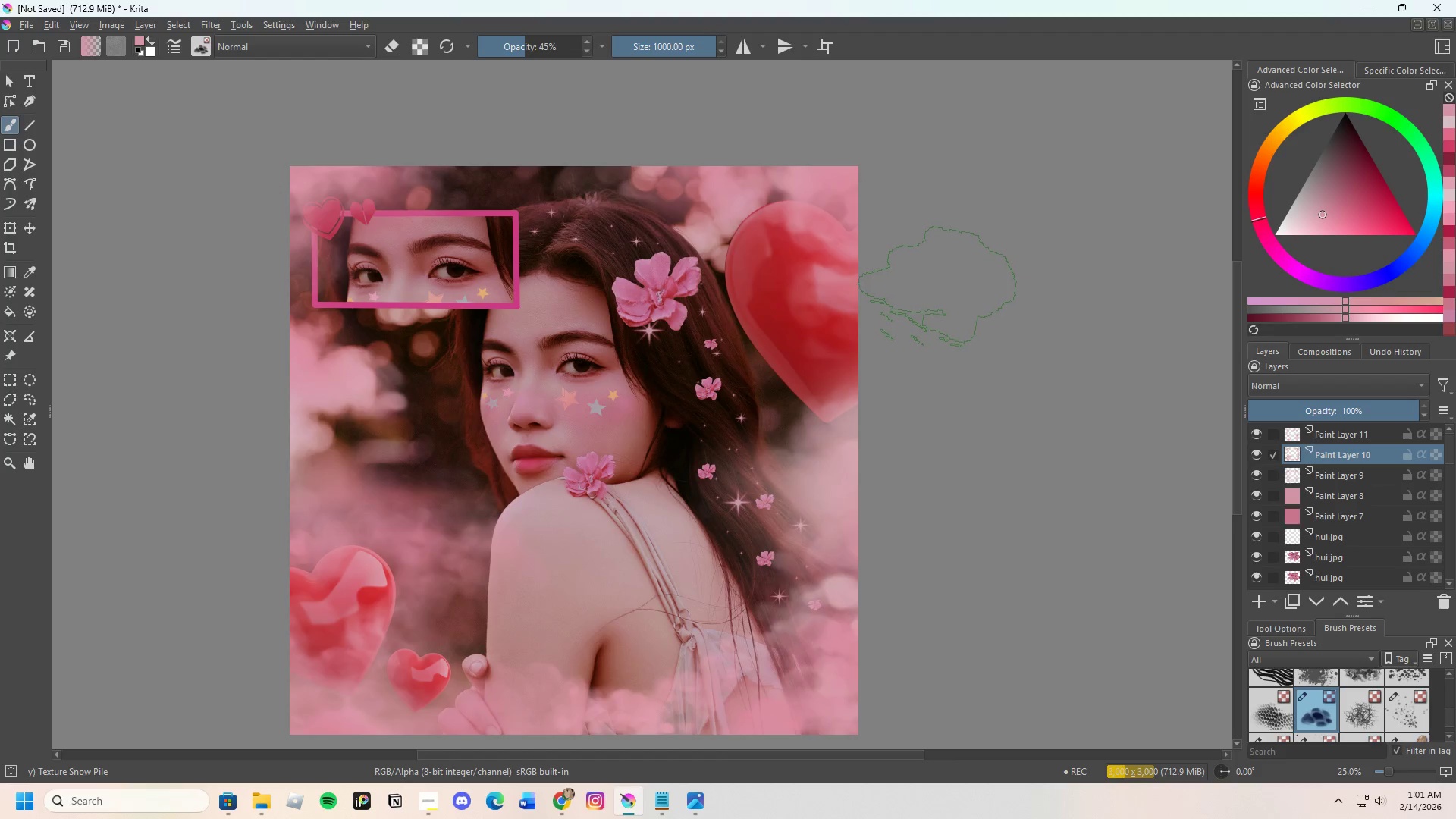 
scroll: coordinate [626, 246], scroll_direction: down, amount: 2.0
 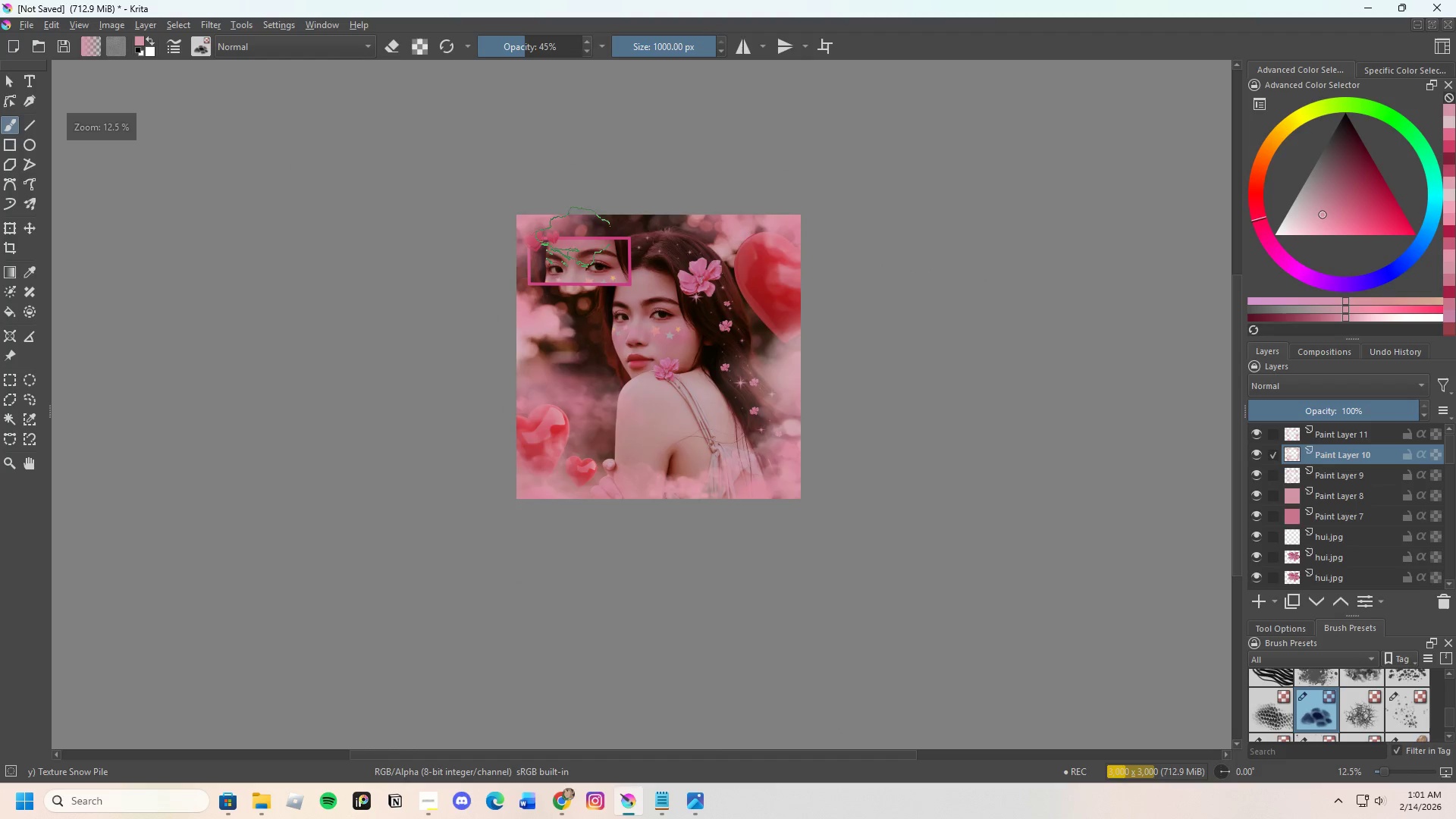 
scroll: coordinate [797, 237], scroll_direction: up, amount: 2.0
 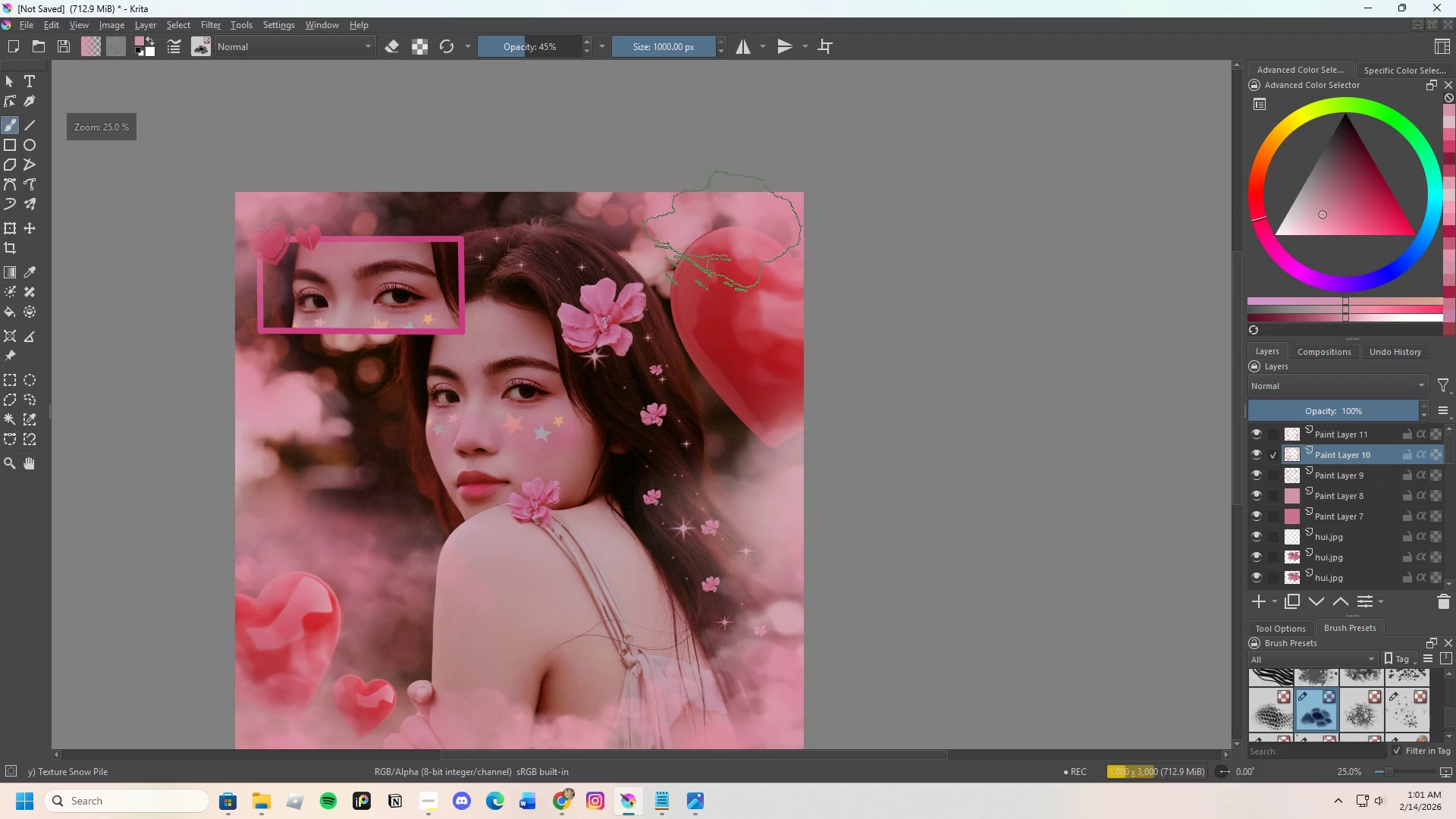 
scroll: coordinate [638, 211], scroll_direction: down, amount: 1.0
 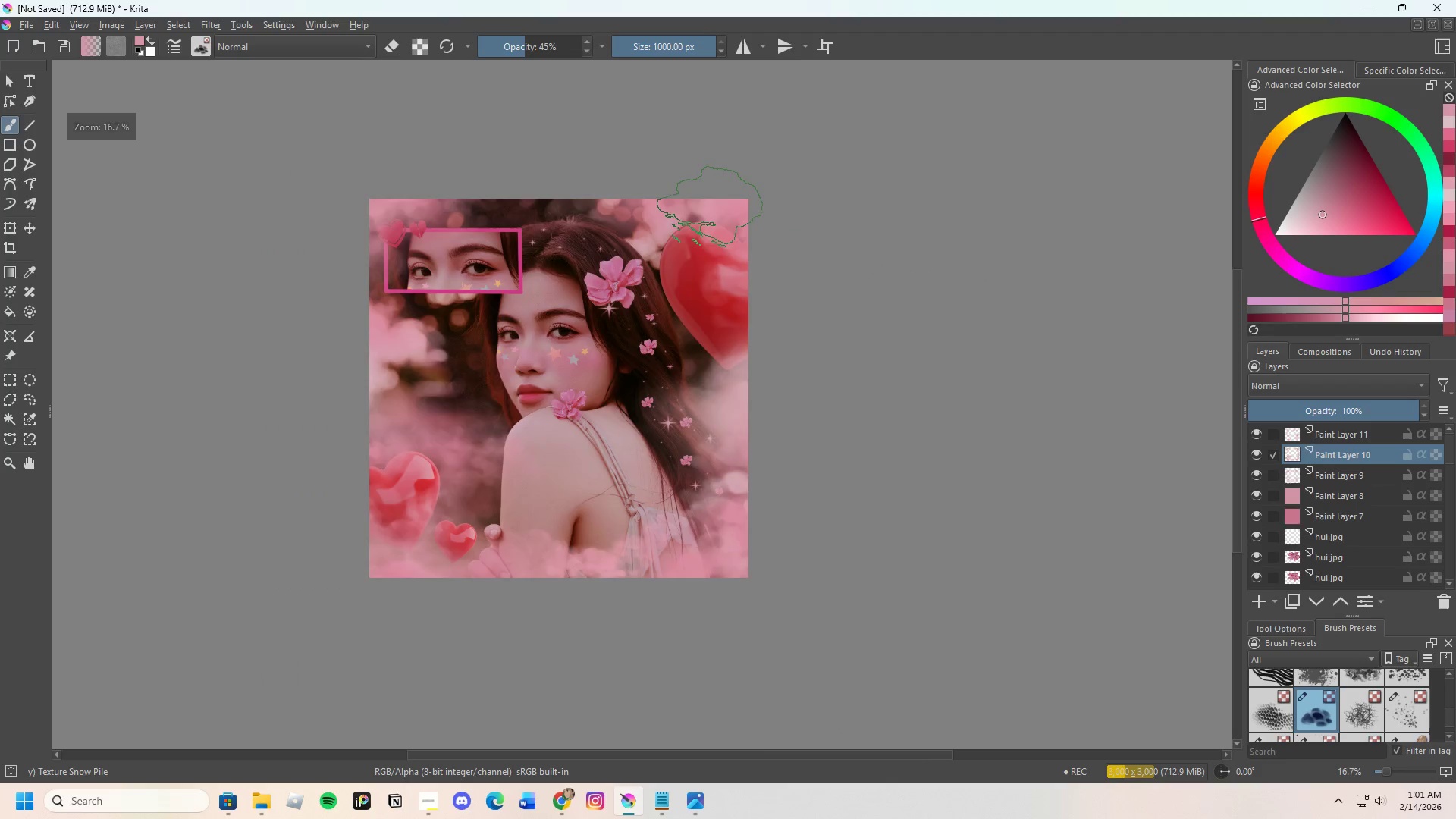 
scroll: coordinate [708, 201], scroll_direction: up, amount: 1.0
 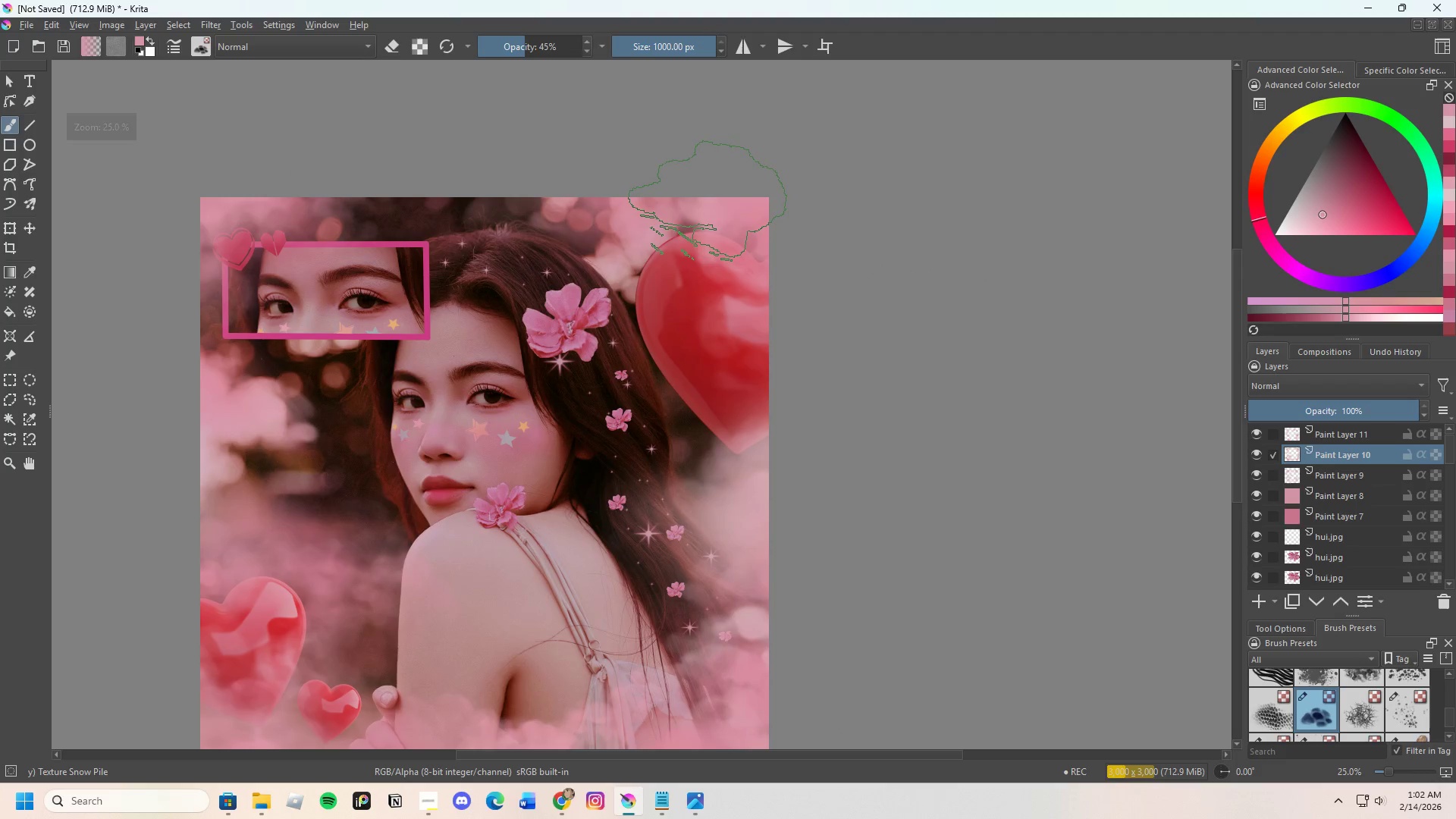 
scroll: coordinate [712, 204], scroll_direction: down, amount: 1.0
 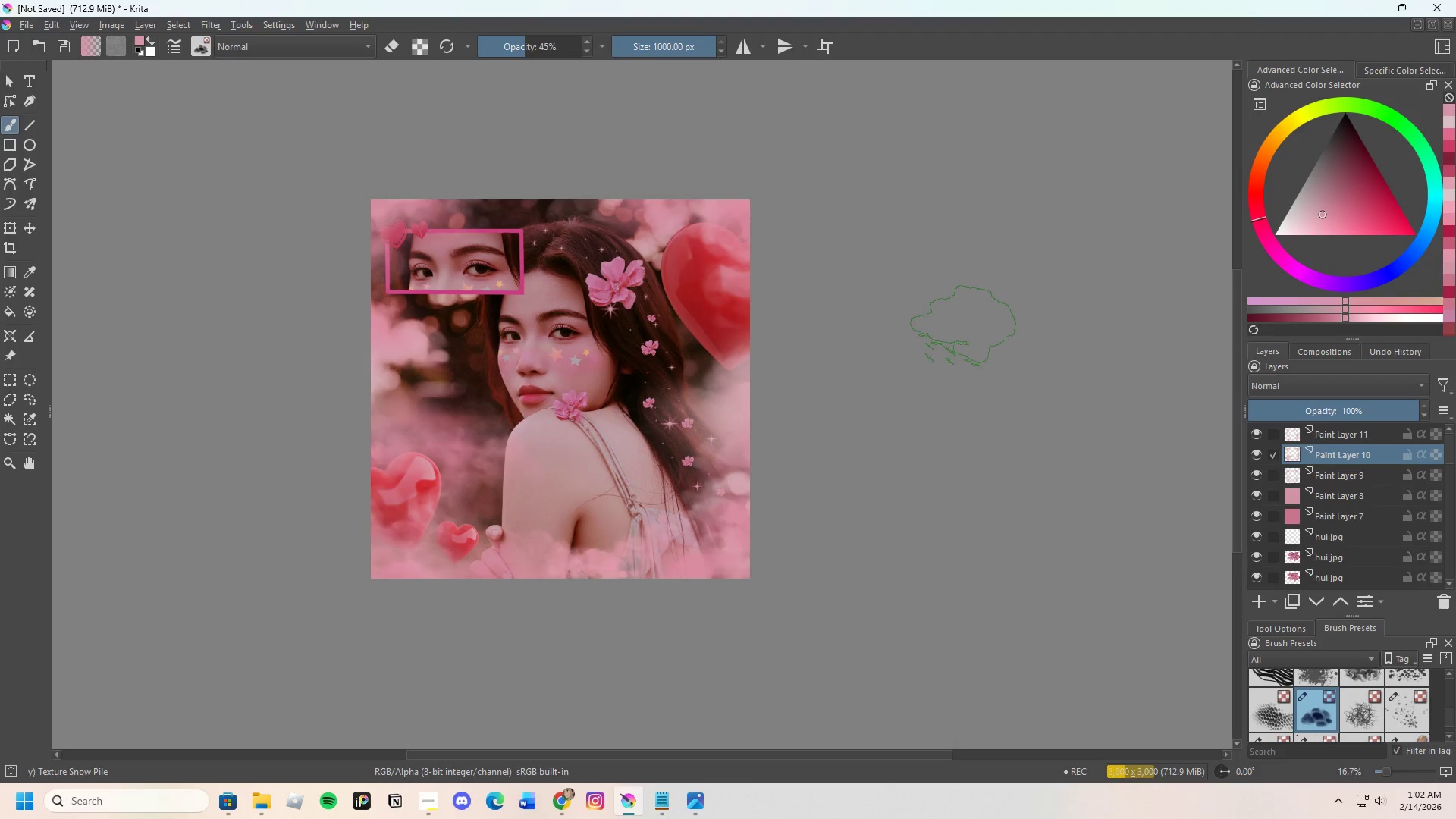 
scroll: coordinate [653, 416], scroll_direction: up, amount: 1.0
 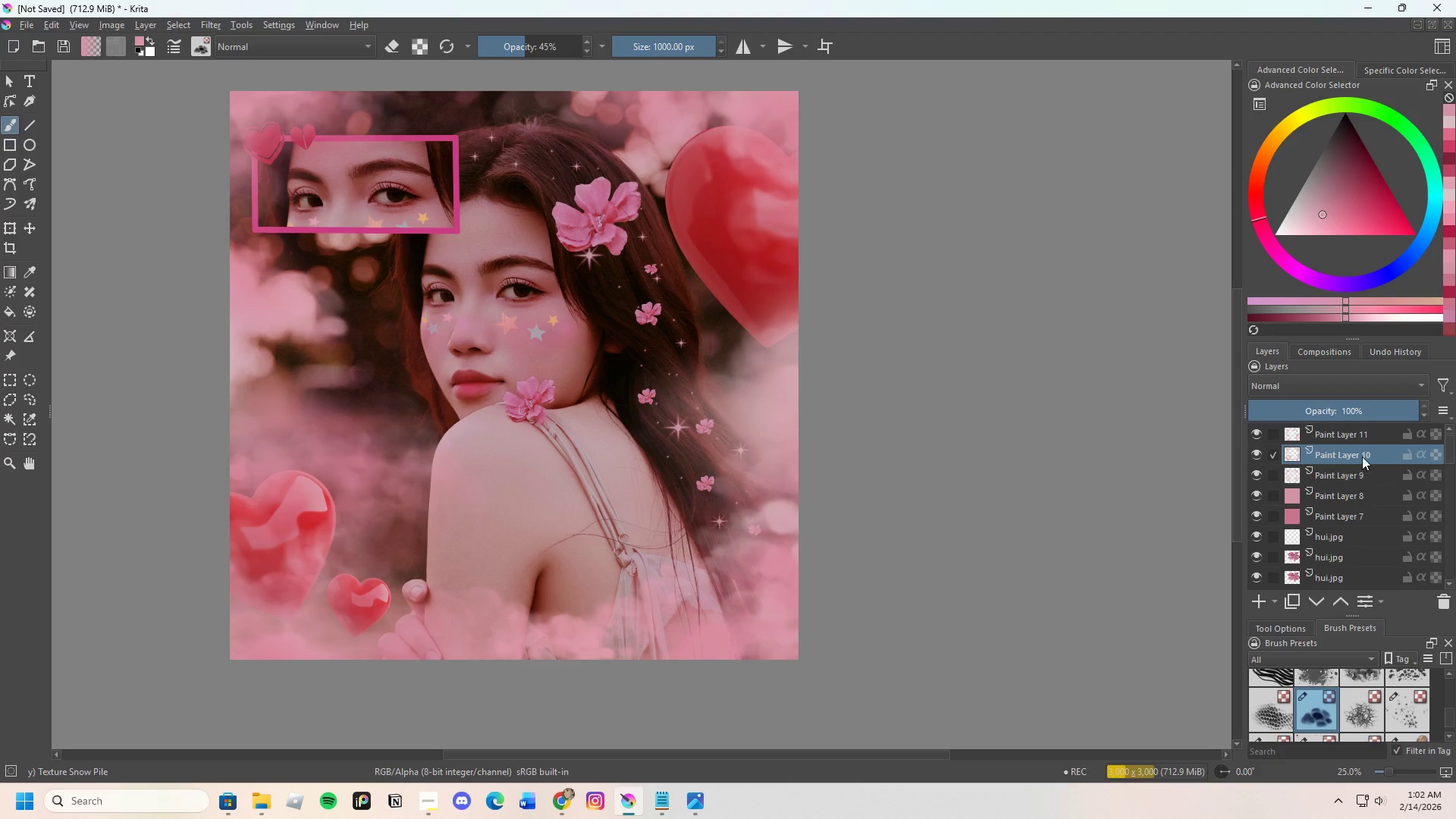 
left_click([1257, 597])
 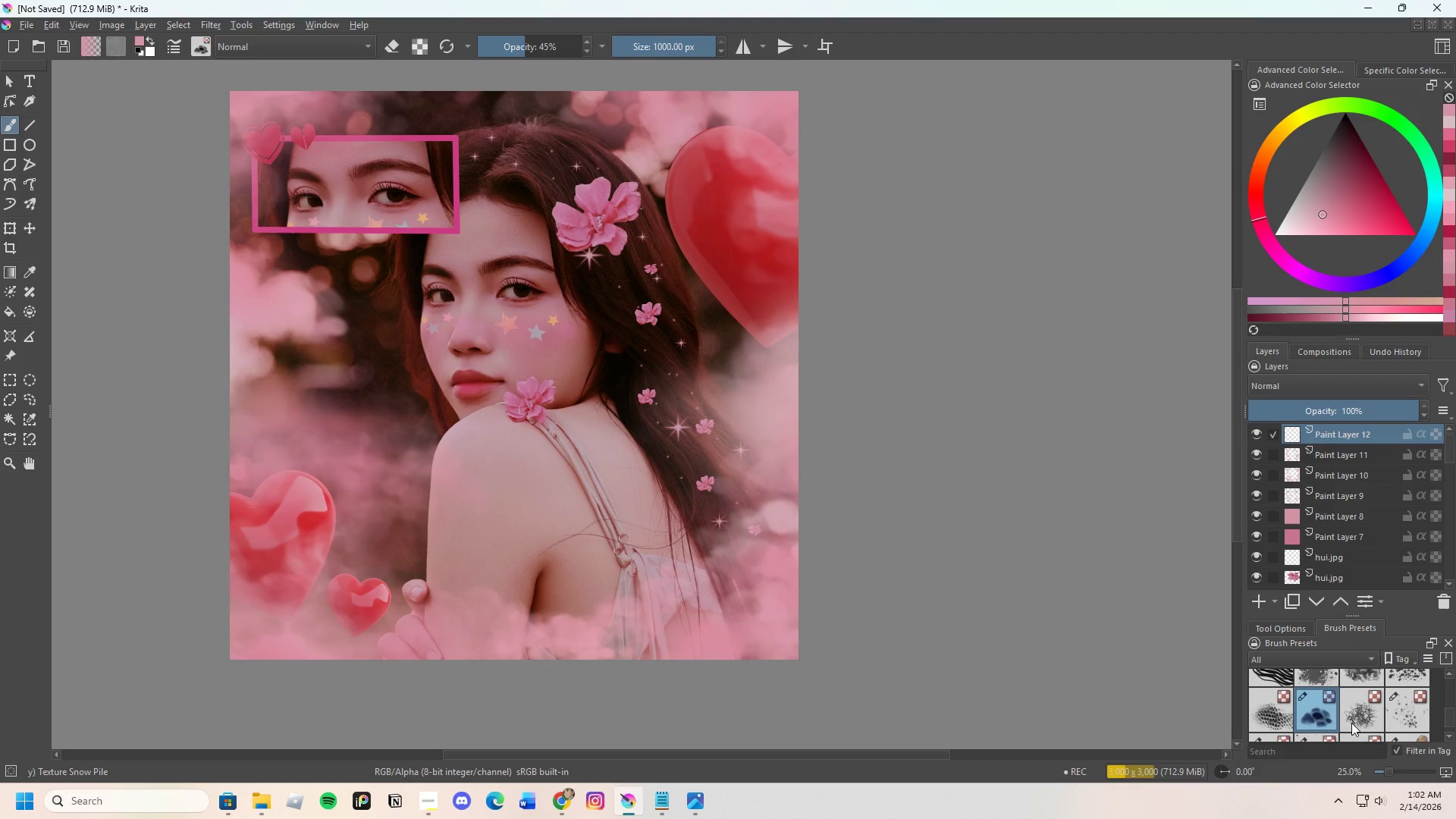 
scroll: coordinate [1345, 714], scroll_direction: up, amount: 5.0
 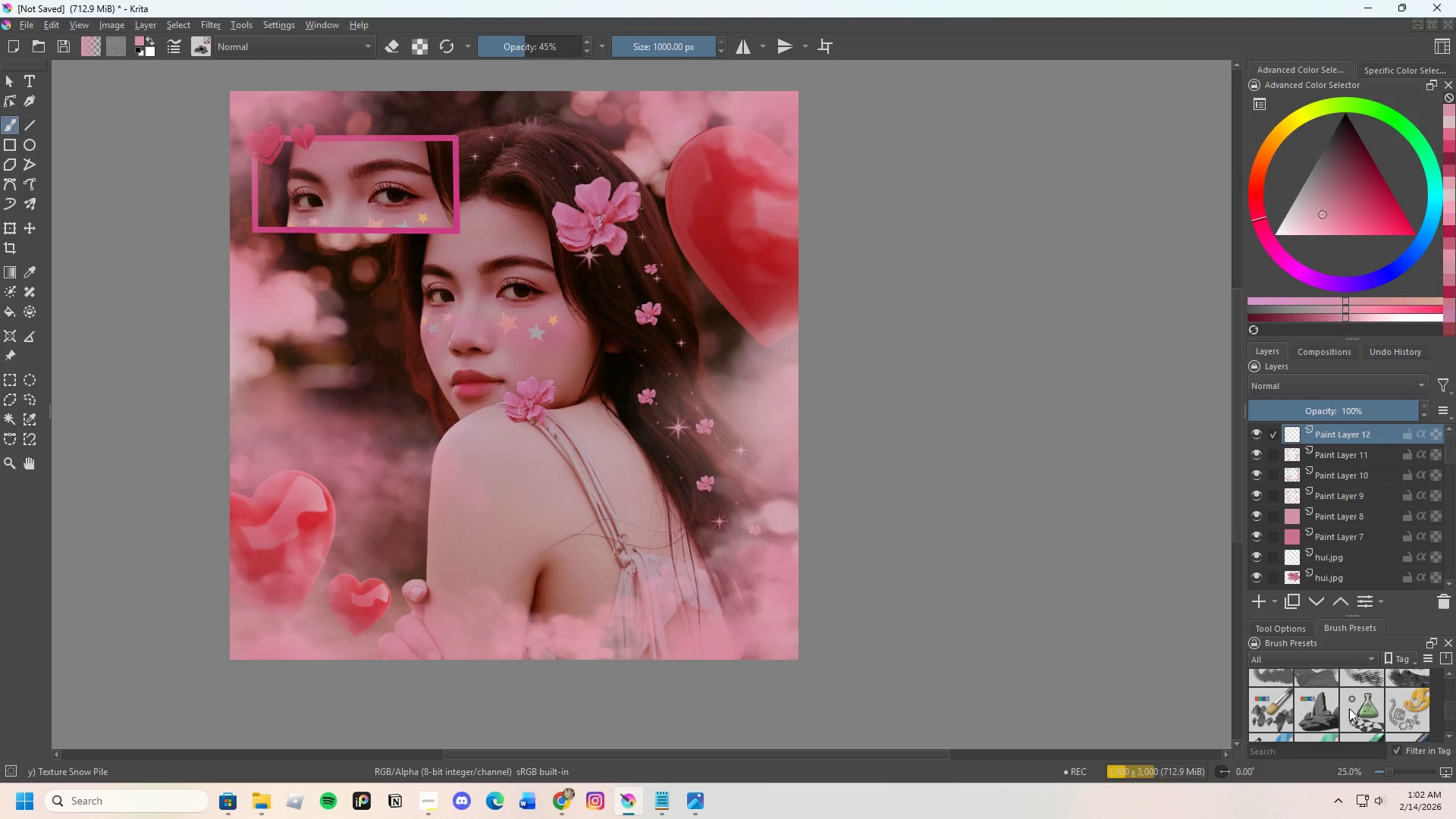 
wait(25.67)
 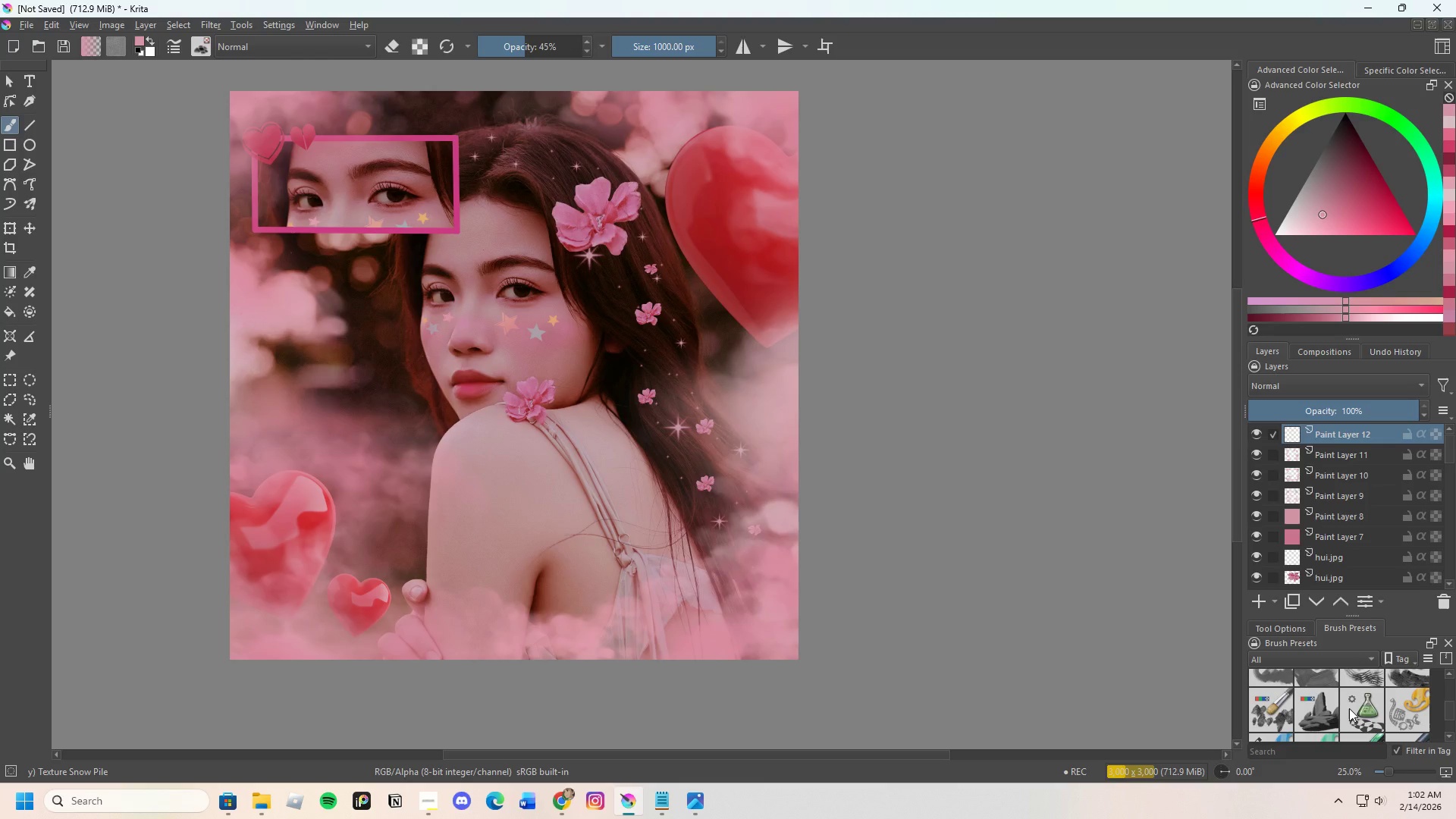 
scroll: coordinate [1357, 723], scroll_direction: up, amount: 13.0
 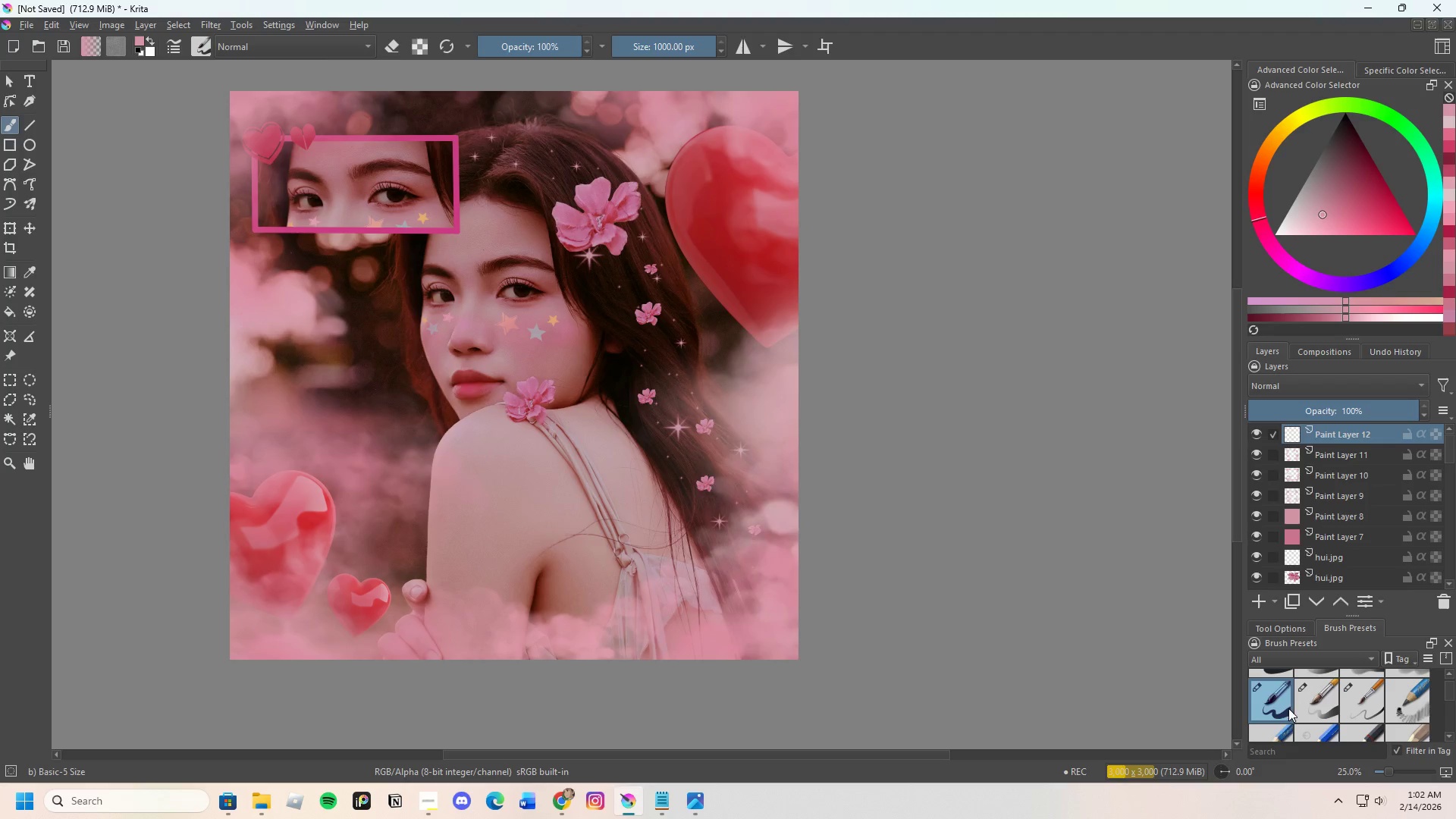 
double_click([1332, 704])
 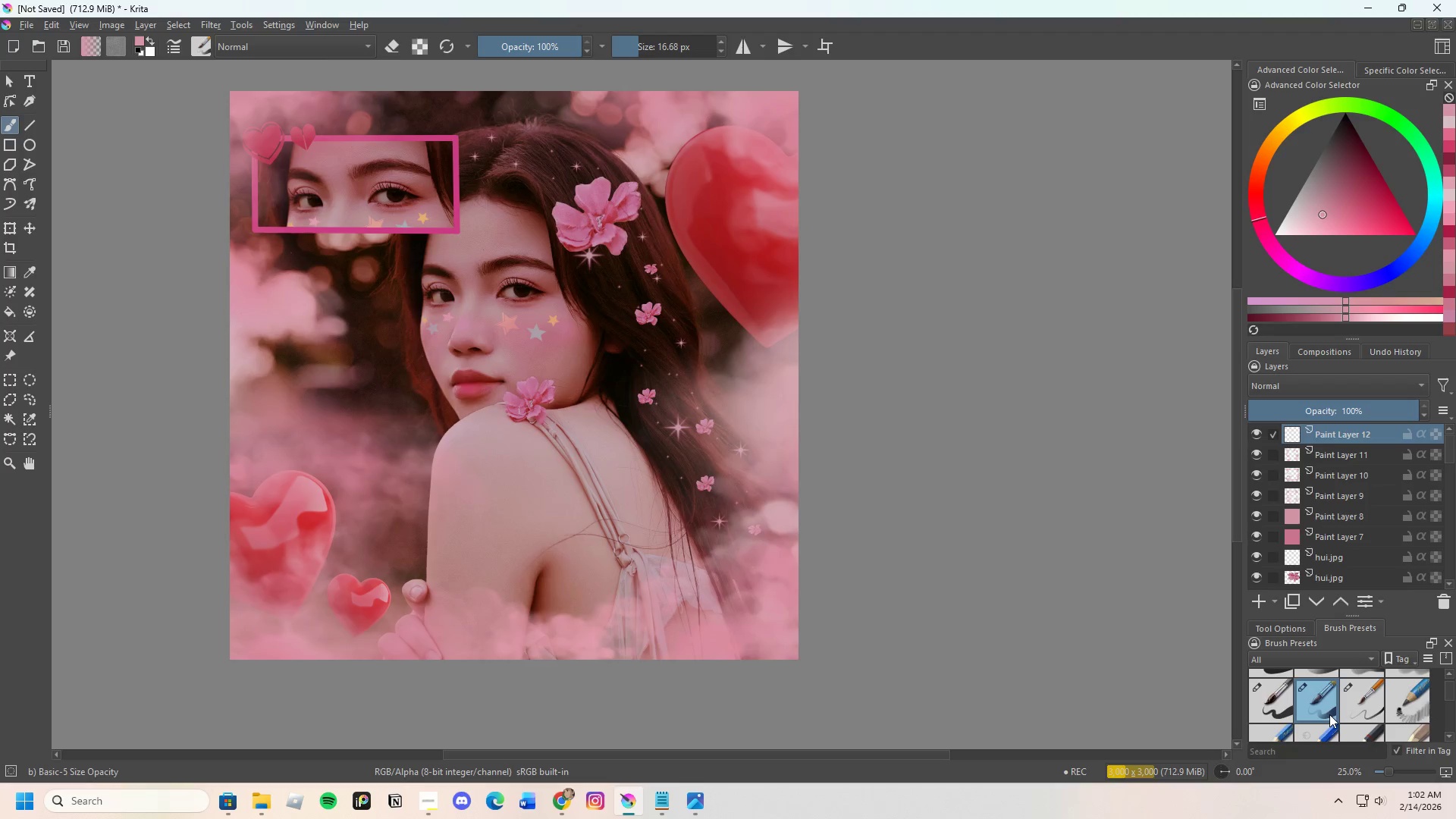 
scroll: coordinate [1342, 720], scroll_direction: down, amount: 10.0
 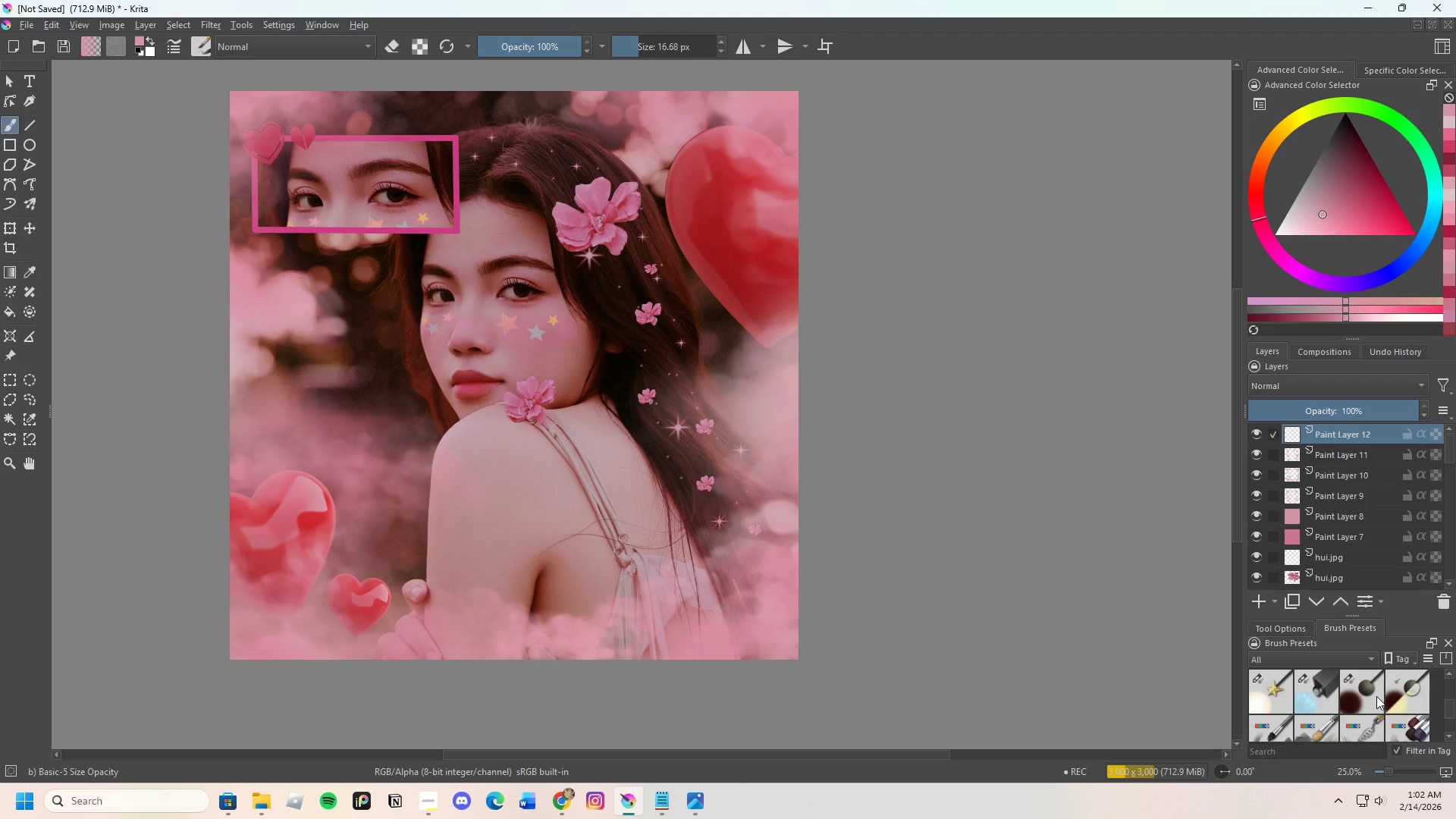 
left_click([1376, 696])
 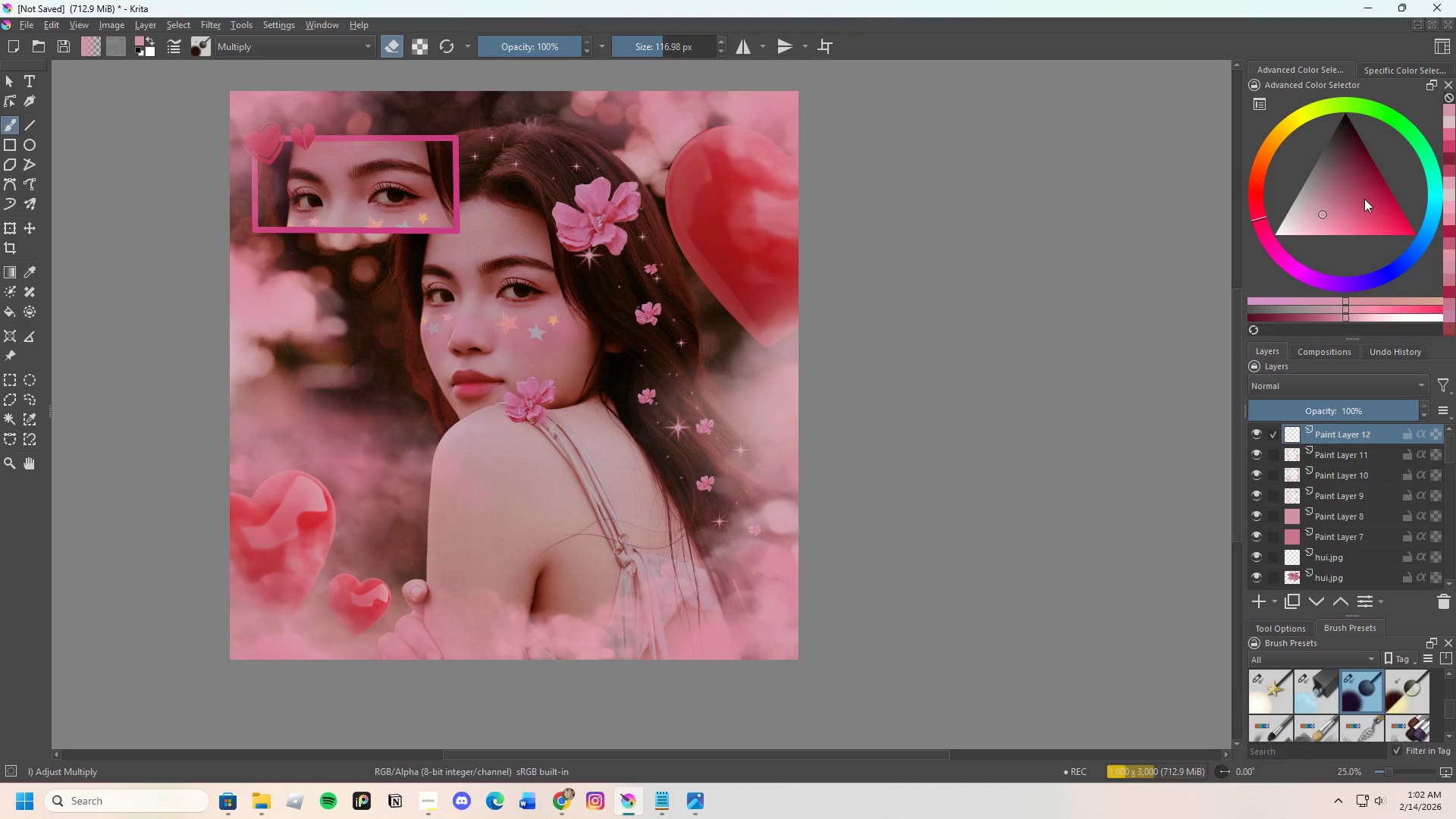 
scroll: coordinate [516, 281], scroll_direction: up, amount: 3.0
 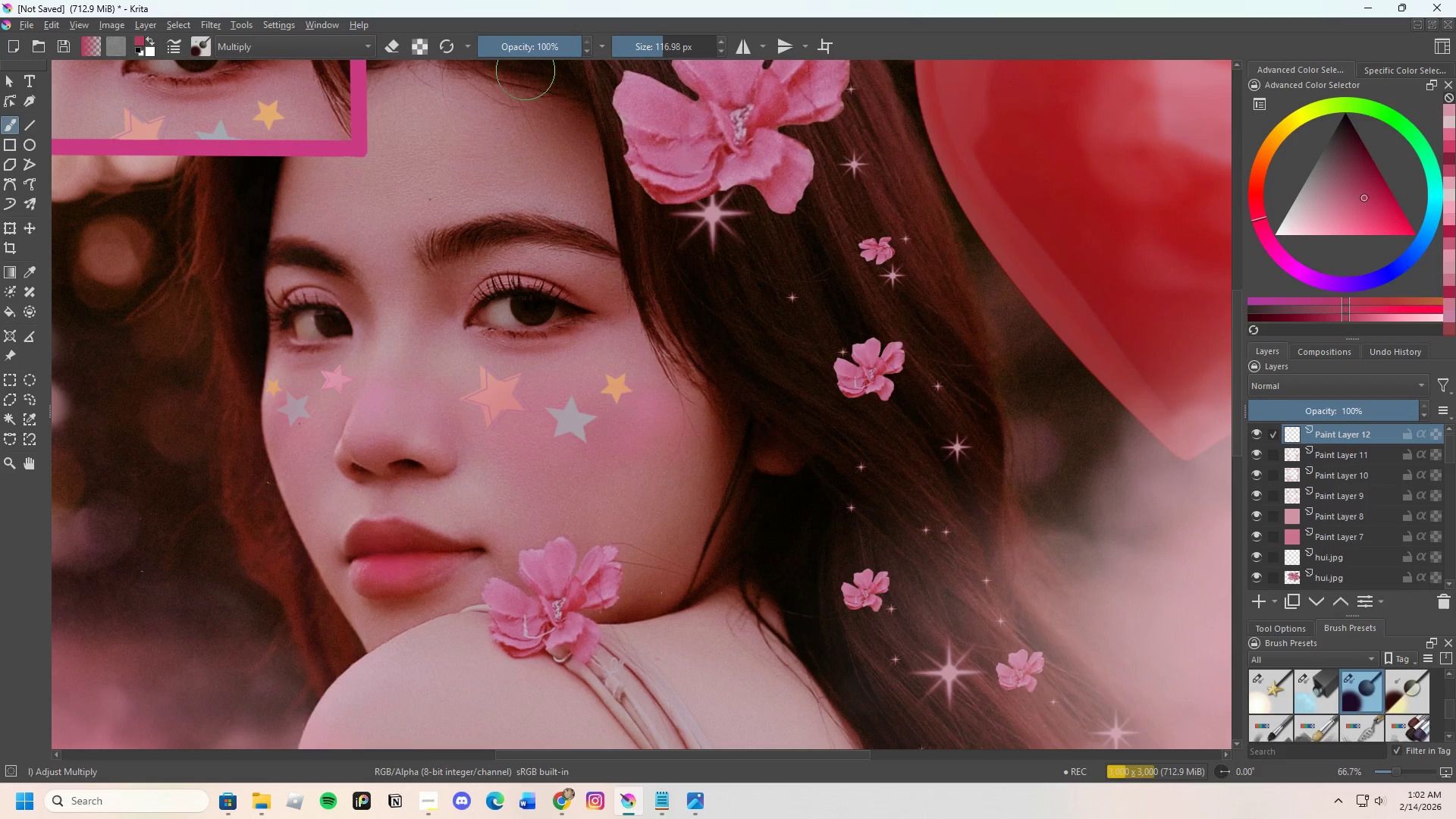 
left_click_drag(start_coordinate=[656, 48], to_coordinate=[648, 51])
 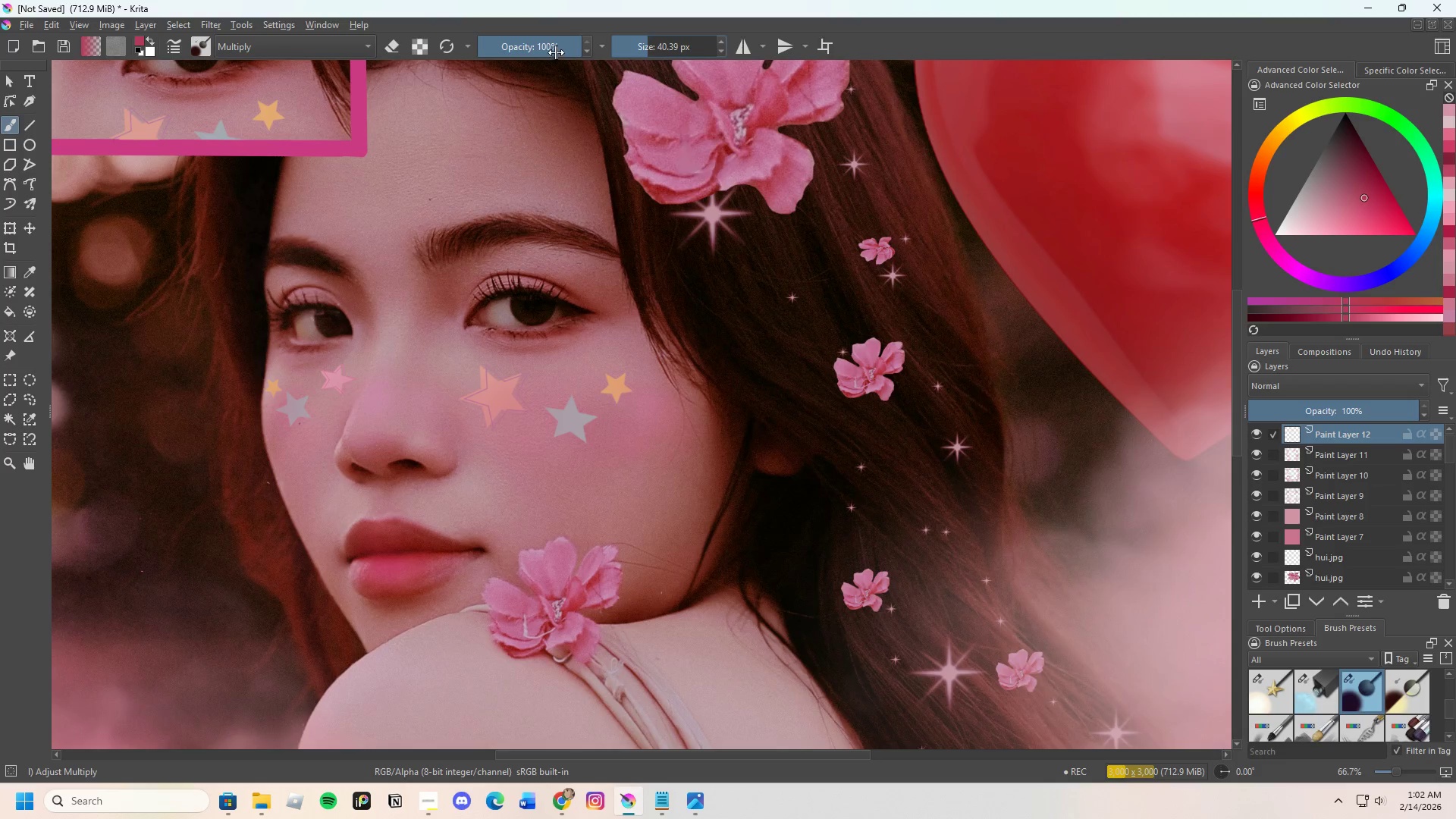 
left_click_drag(start_coordinate=[556, 52], to_coordinate=[521, 64])
 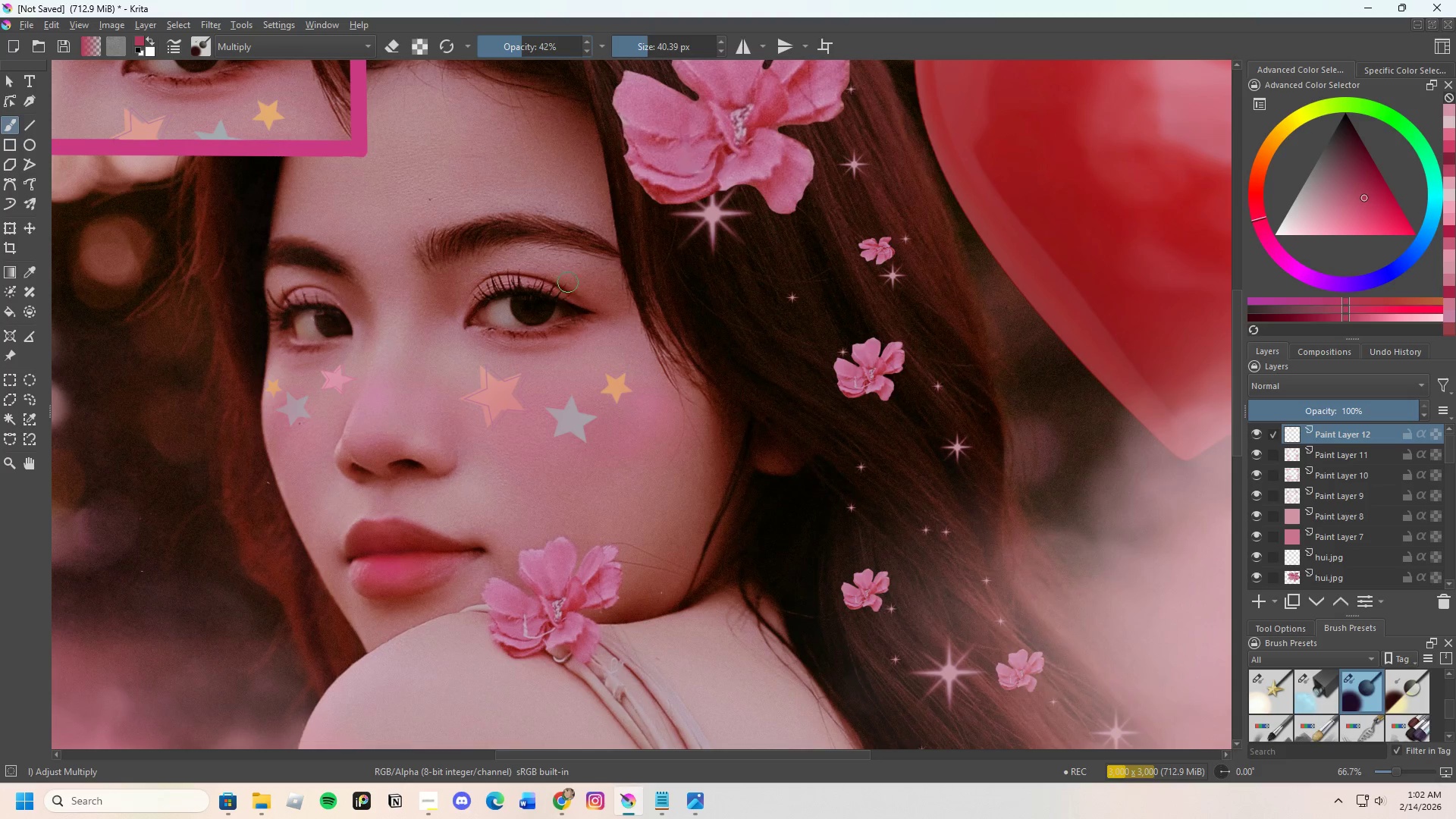 
left_click_drag(start_coordinate=[573, 284], to_coordinate=[580, 285])
 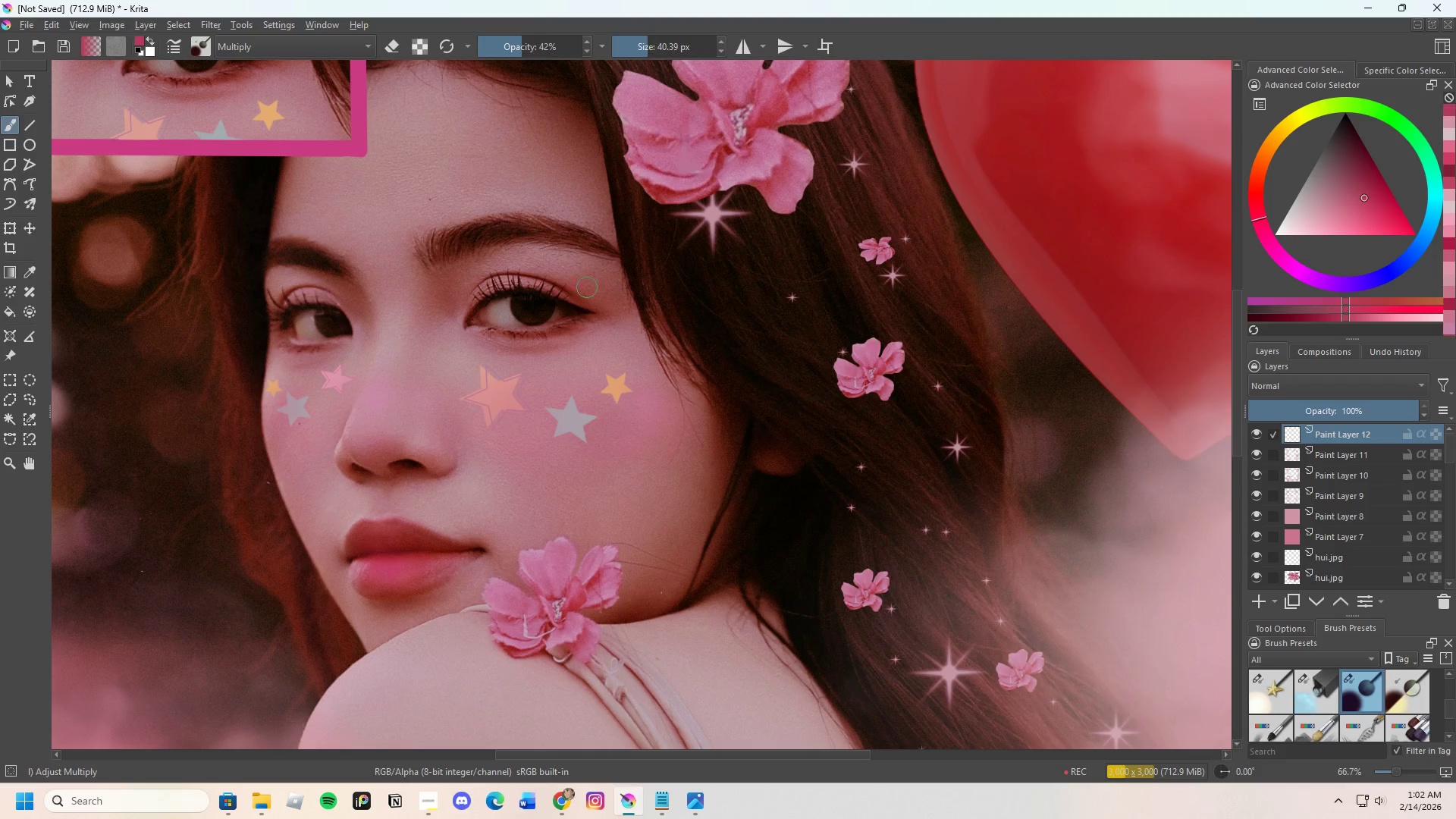 
double_click([593, 290])
 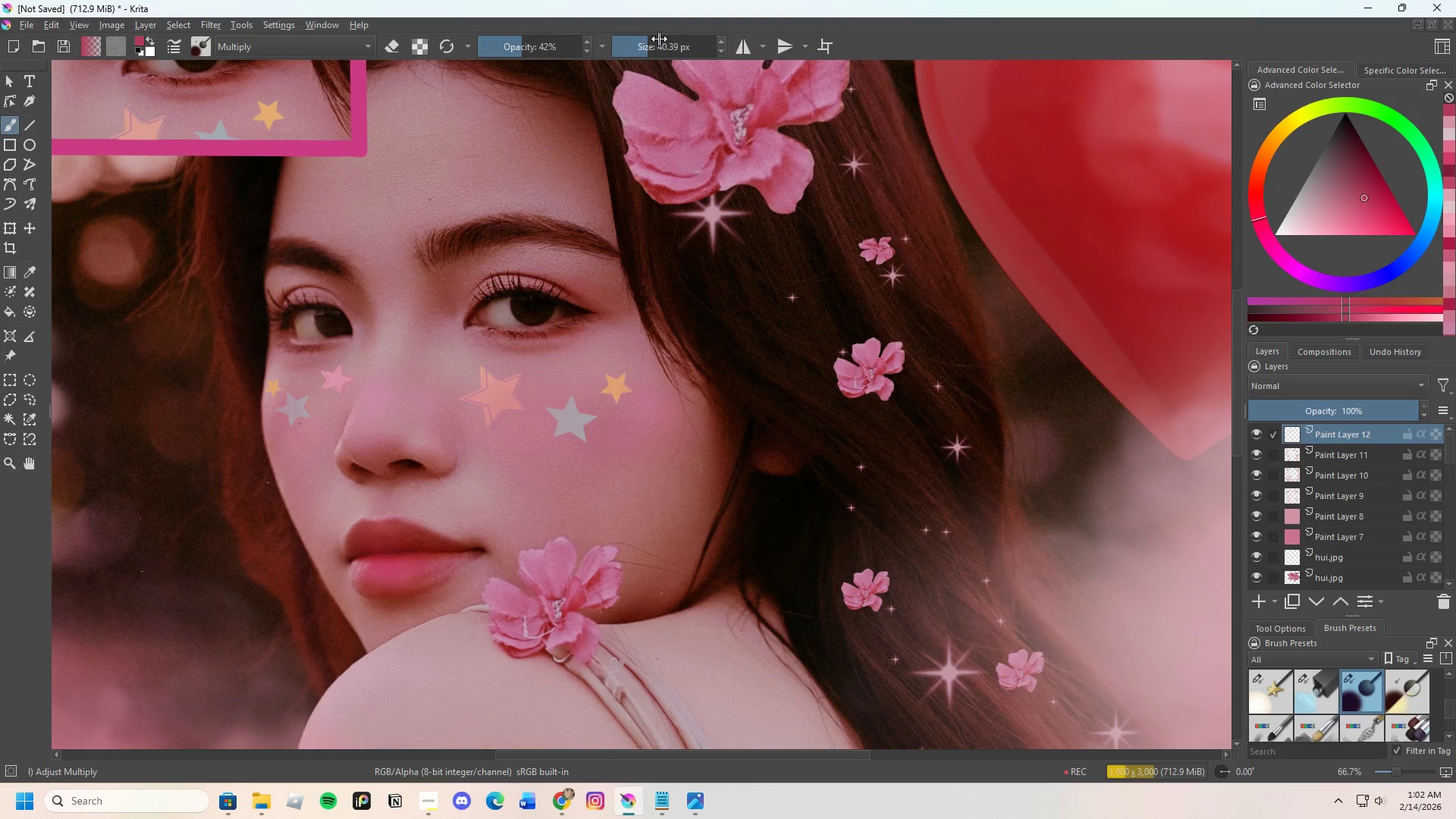 
left_click_drag(start_coordinate=[649, 39], to_coordinate=[660, 40])
 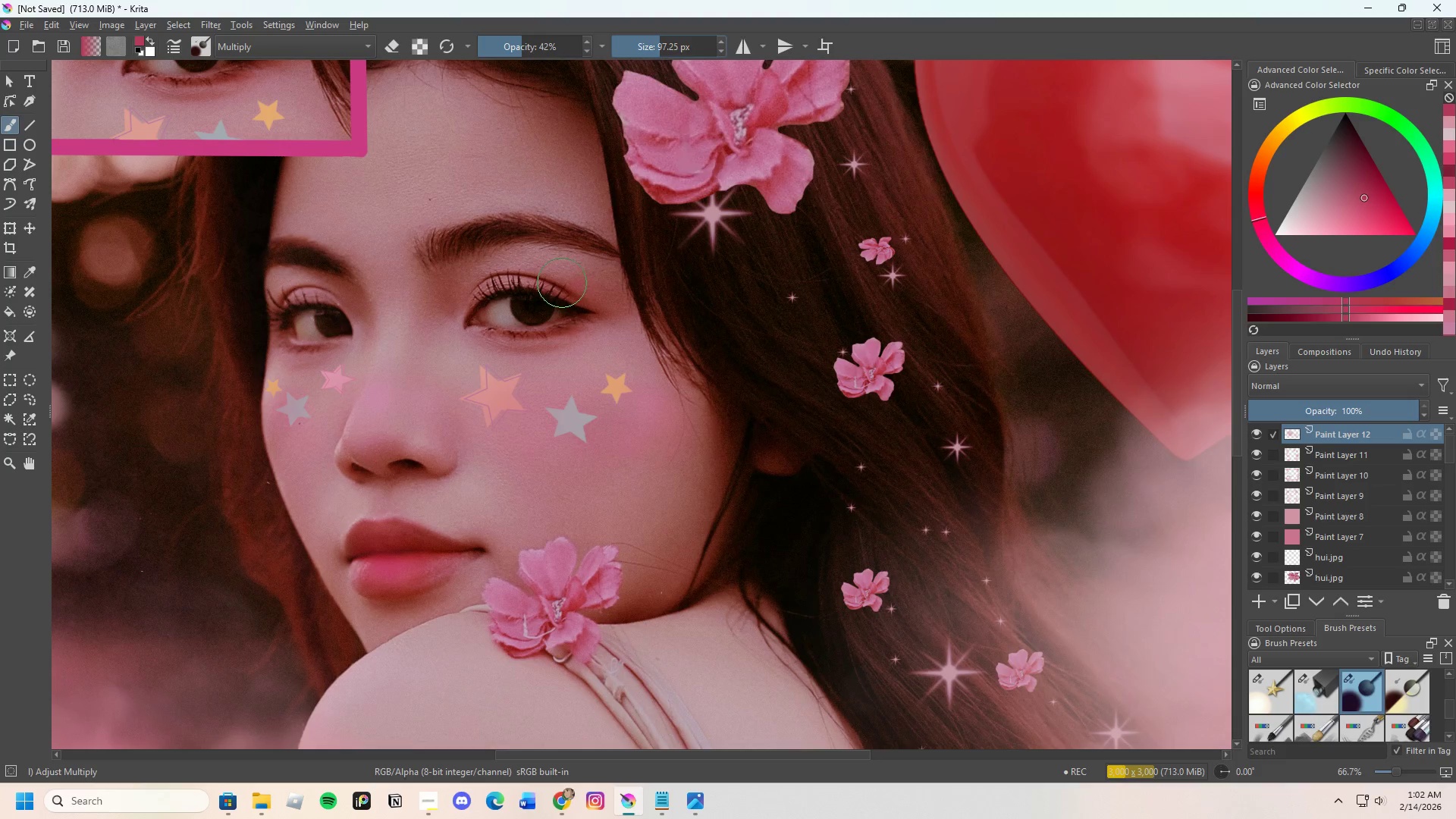 
left_click([569, 272])
 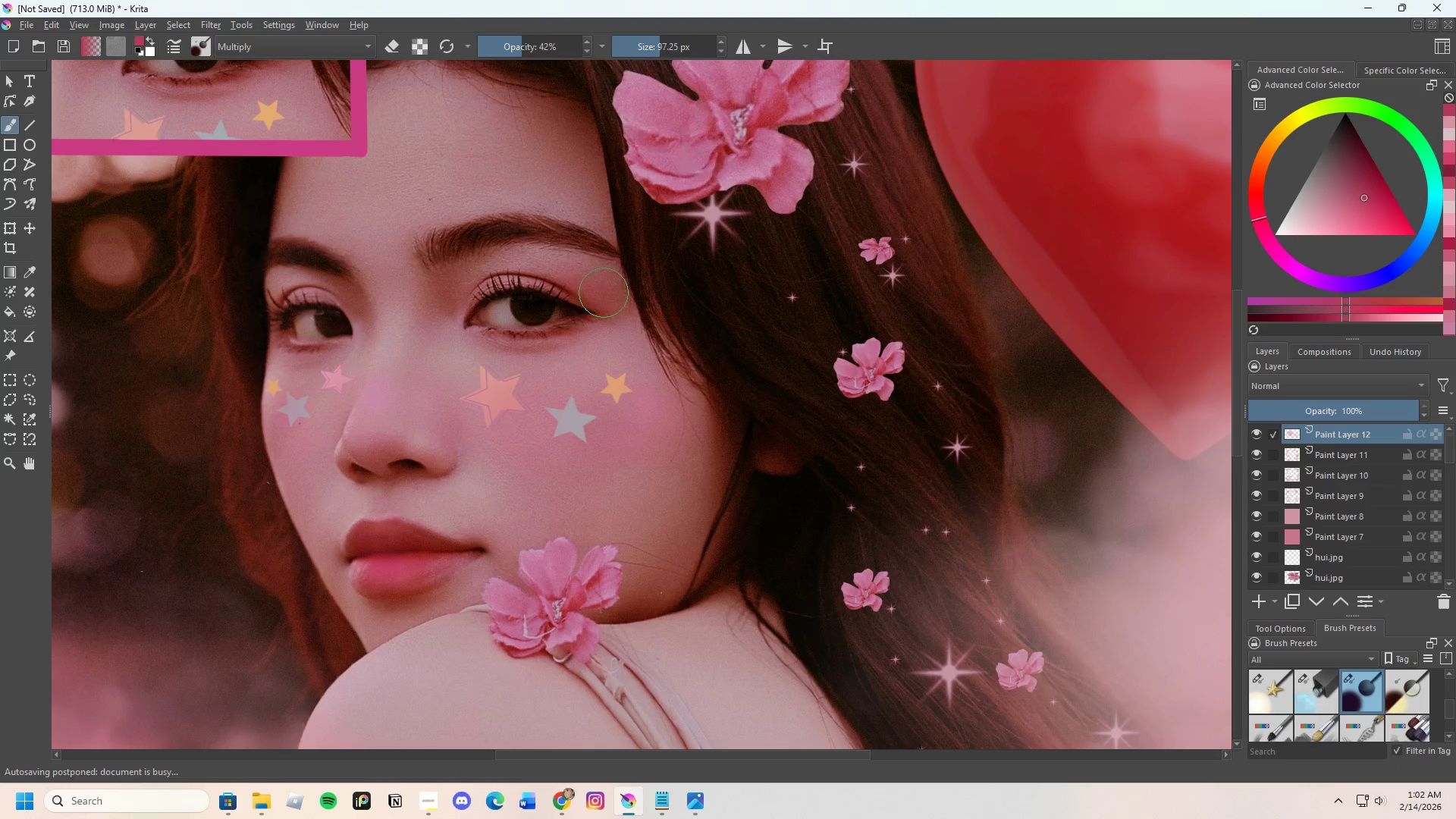 
left_click_drag(start_coordinate=[590, 290], to_coordinate=[585, 284])
 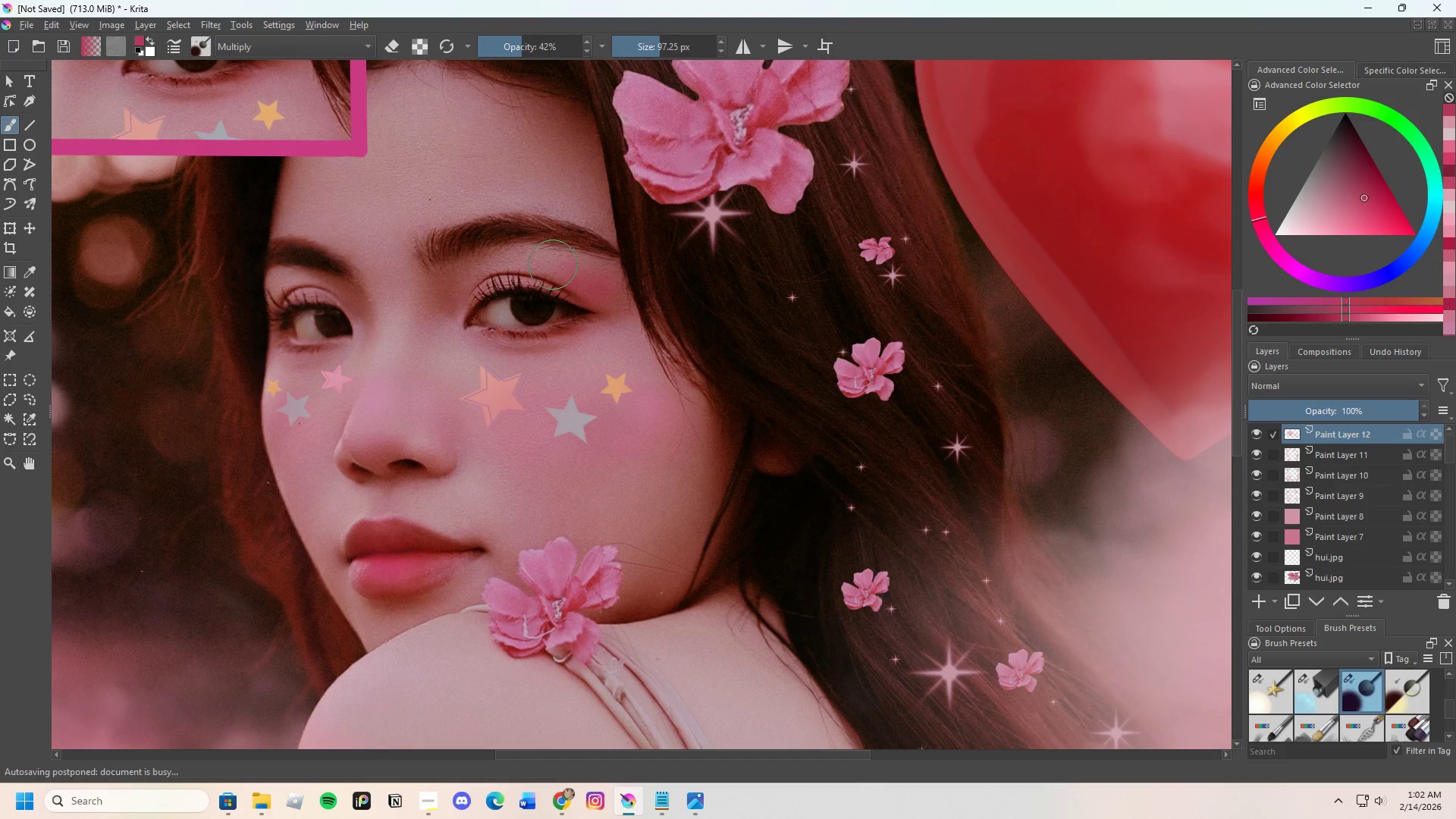 
left_click_drag(start_coordinate=[556, 265], to_coordinate=[566, 266])
 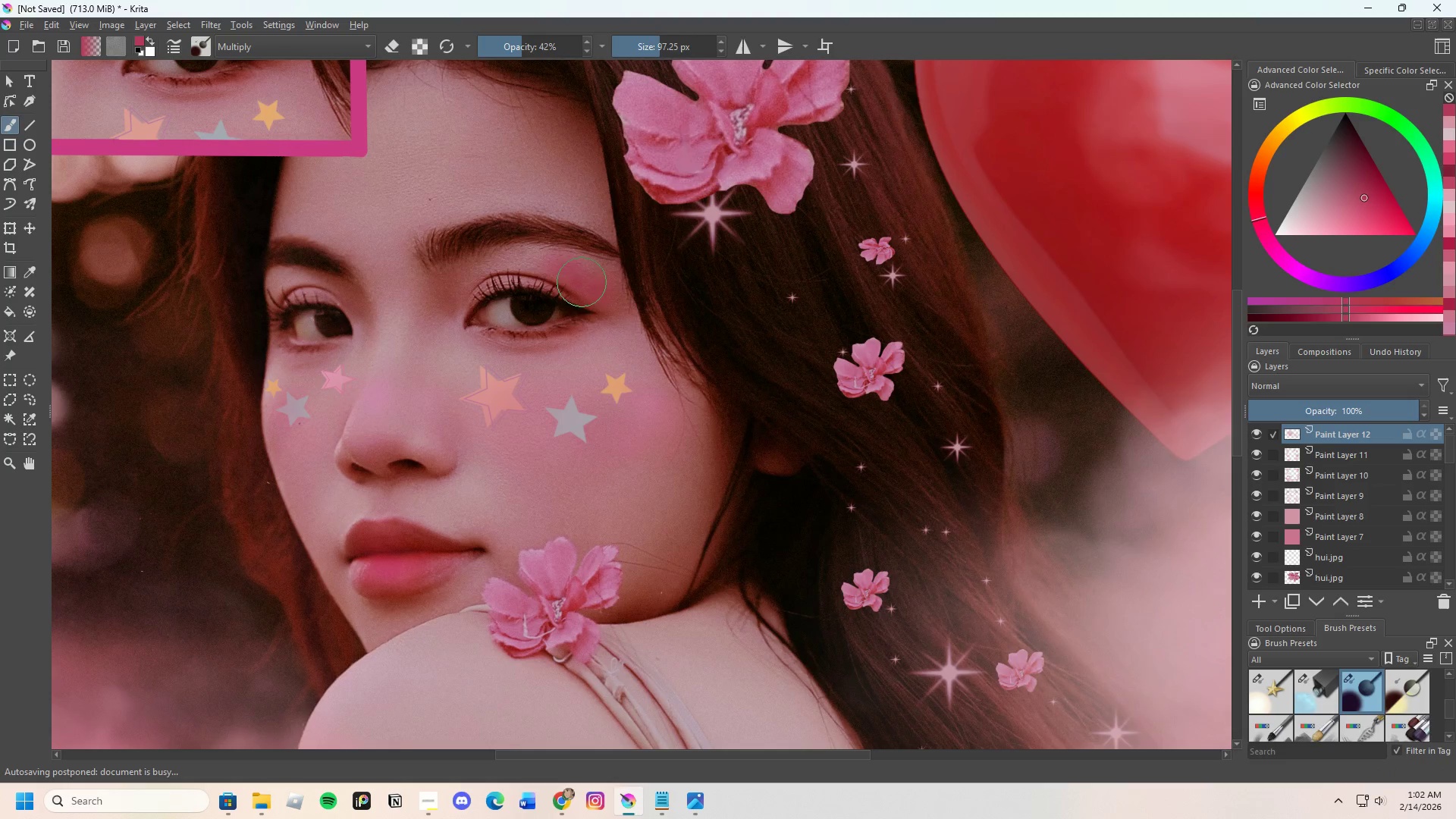 
triple_click([588, 298])
 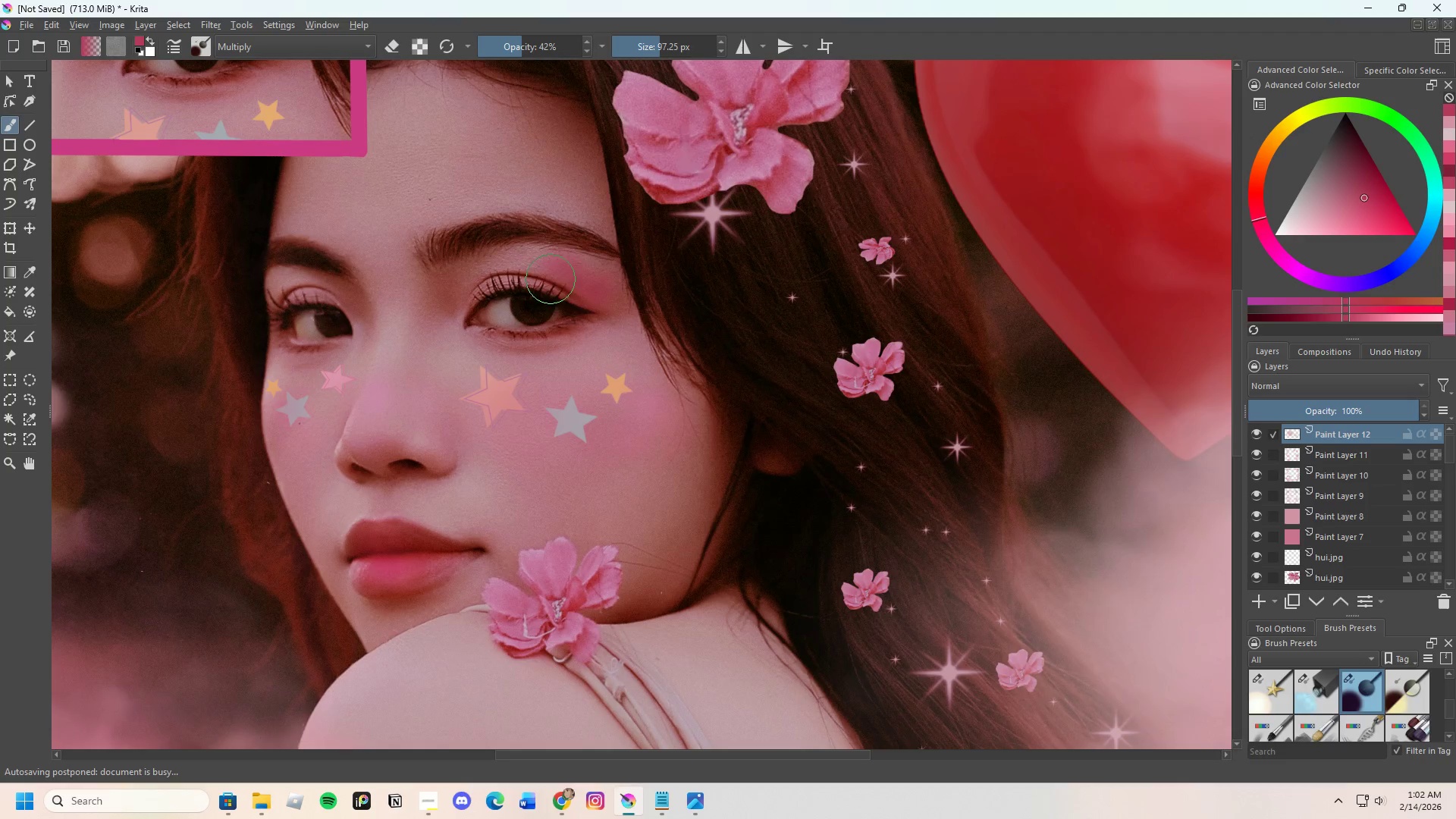 
hold_key(key=ControlLeft, duration=0.34)
left_click([540, 265])
 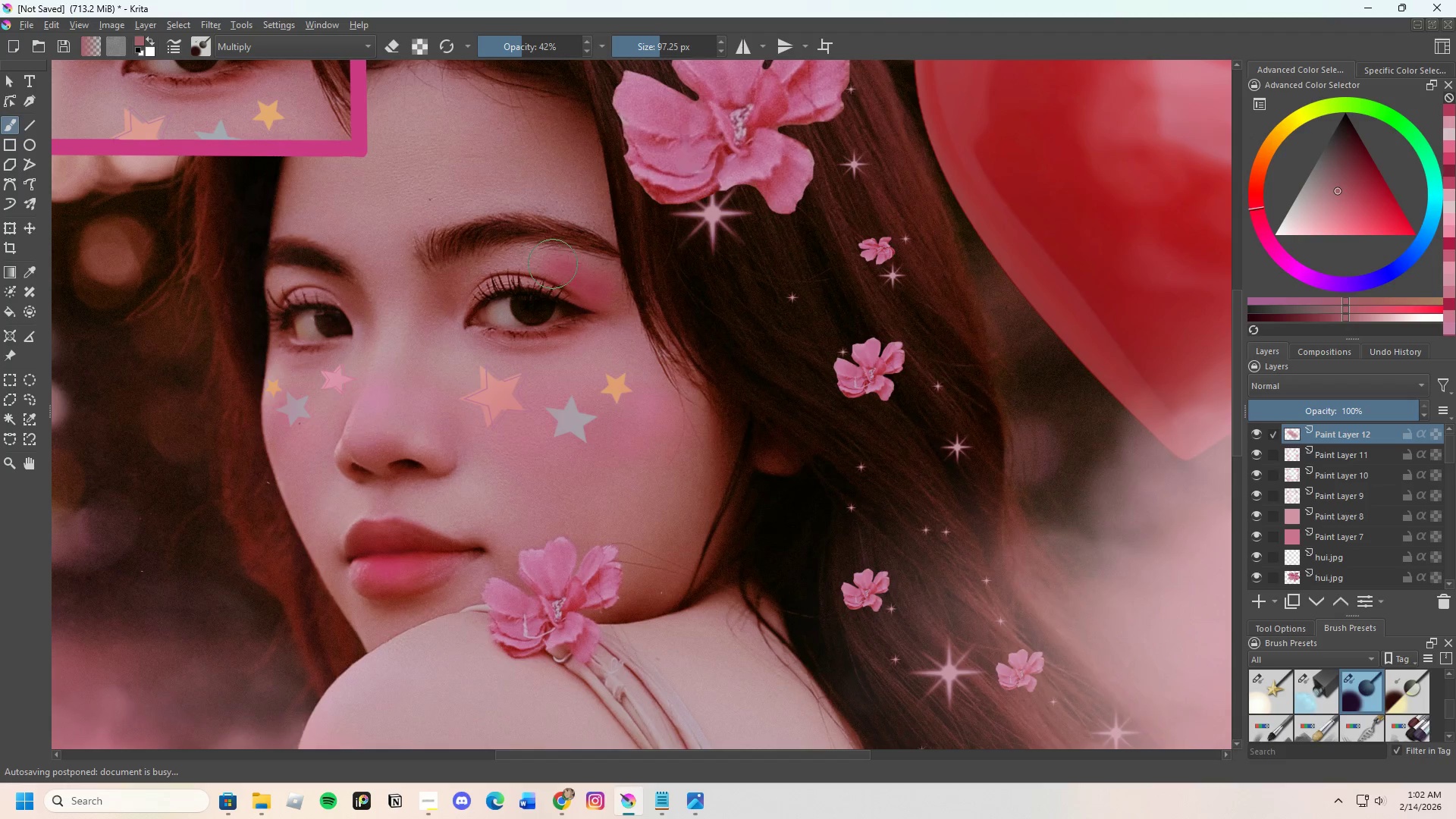 
left_click_drag(start_coordinate=[557, 264], to_coordinate=[562, 265])
 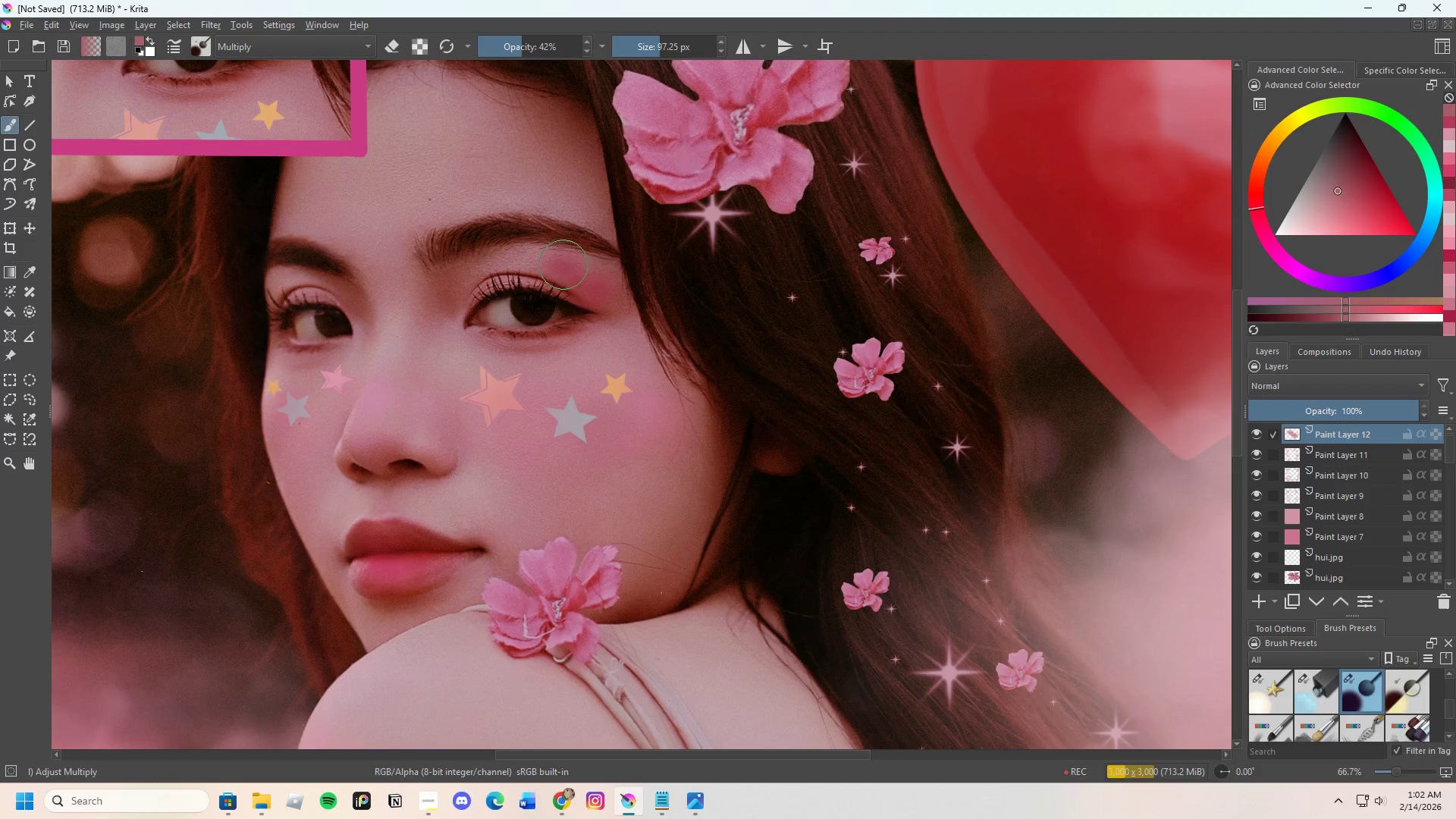 
left_click_drag(start_coordinate=[572, 268], to_coordinate=[577, 270])
 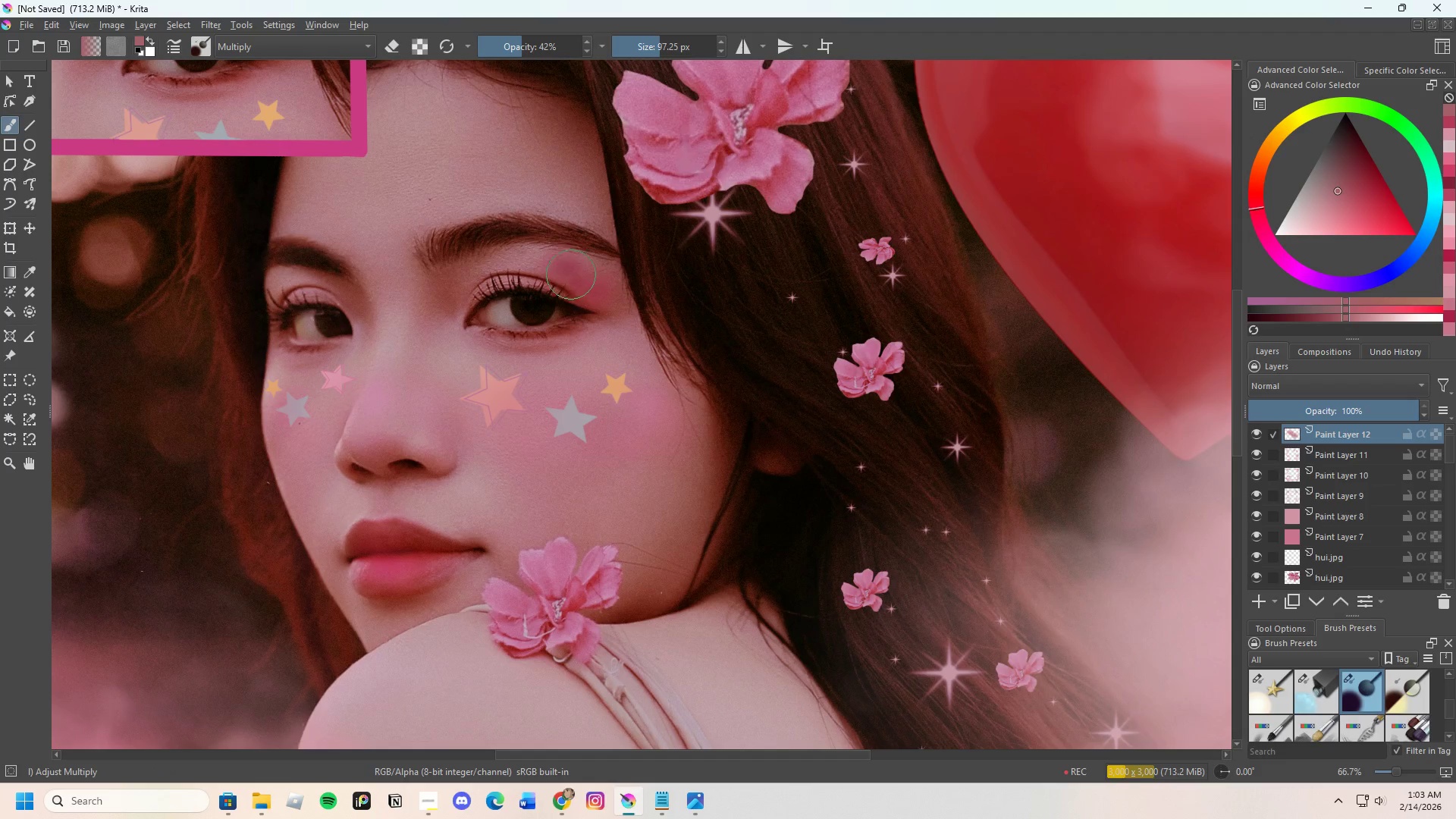 
hold_key(key=ControlLeft, duration=0.88)
 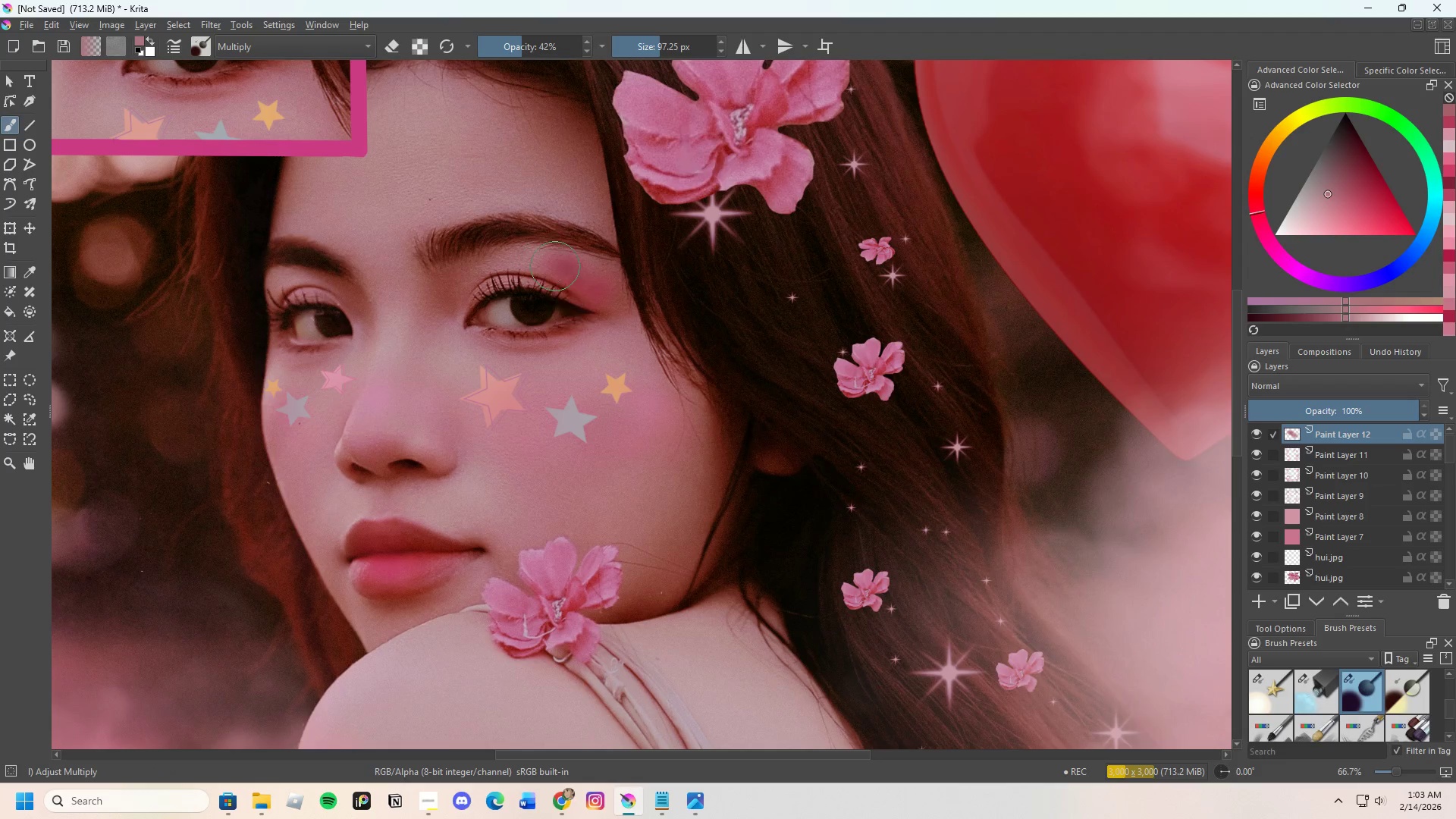 
left_click_drag(start_coordinate=[563, 270], to_coordinate=[572, 274])
 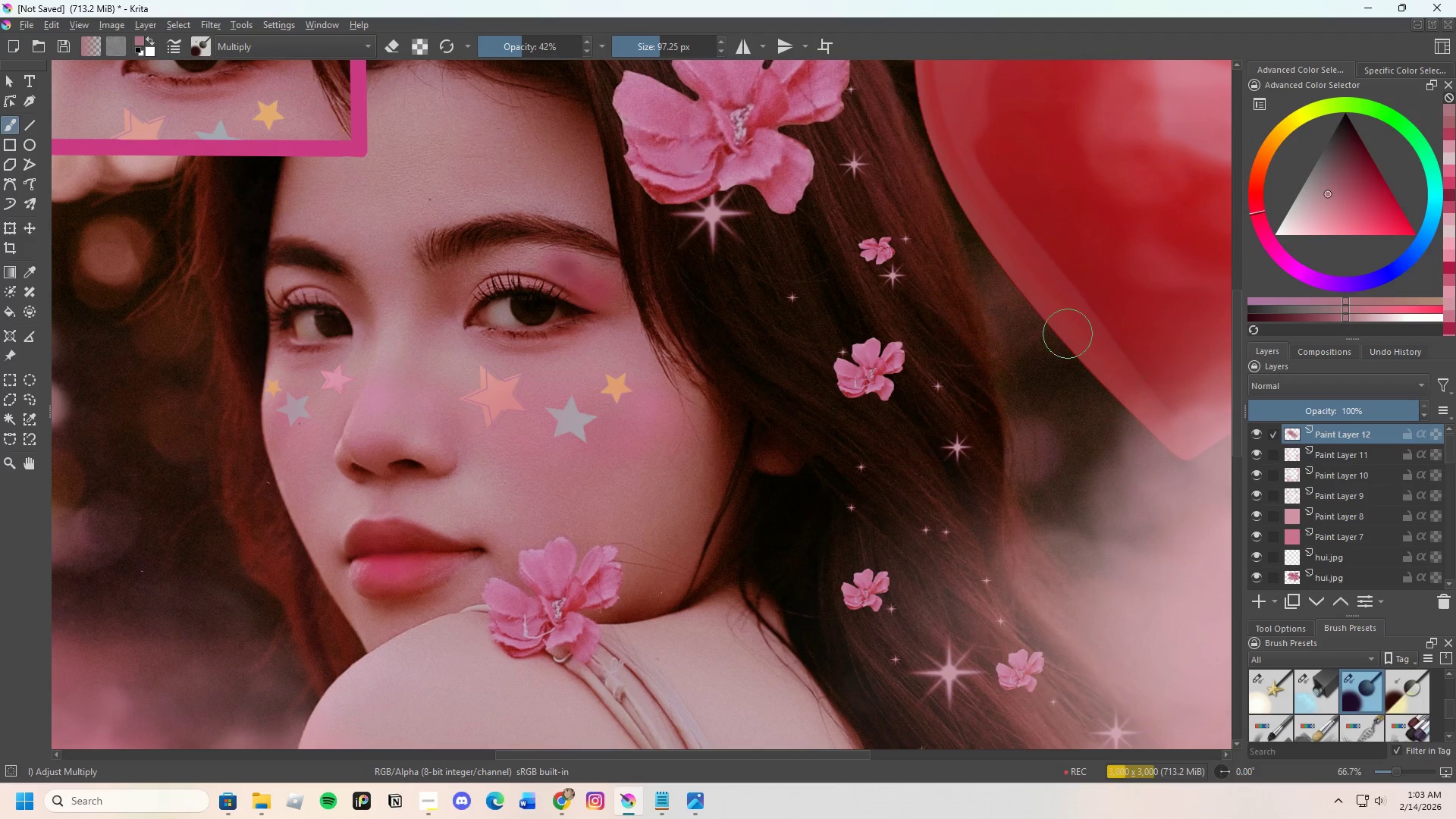 
key(Control+Z)
 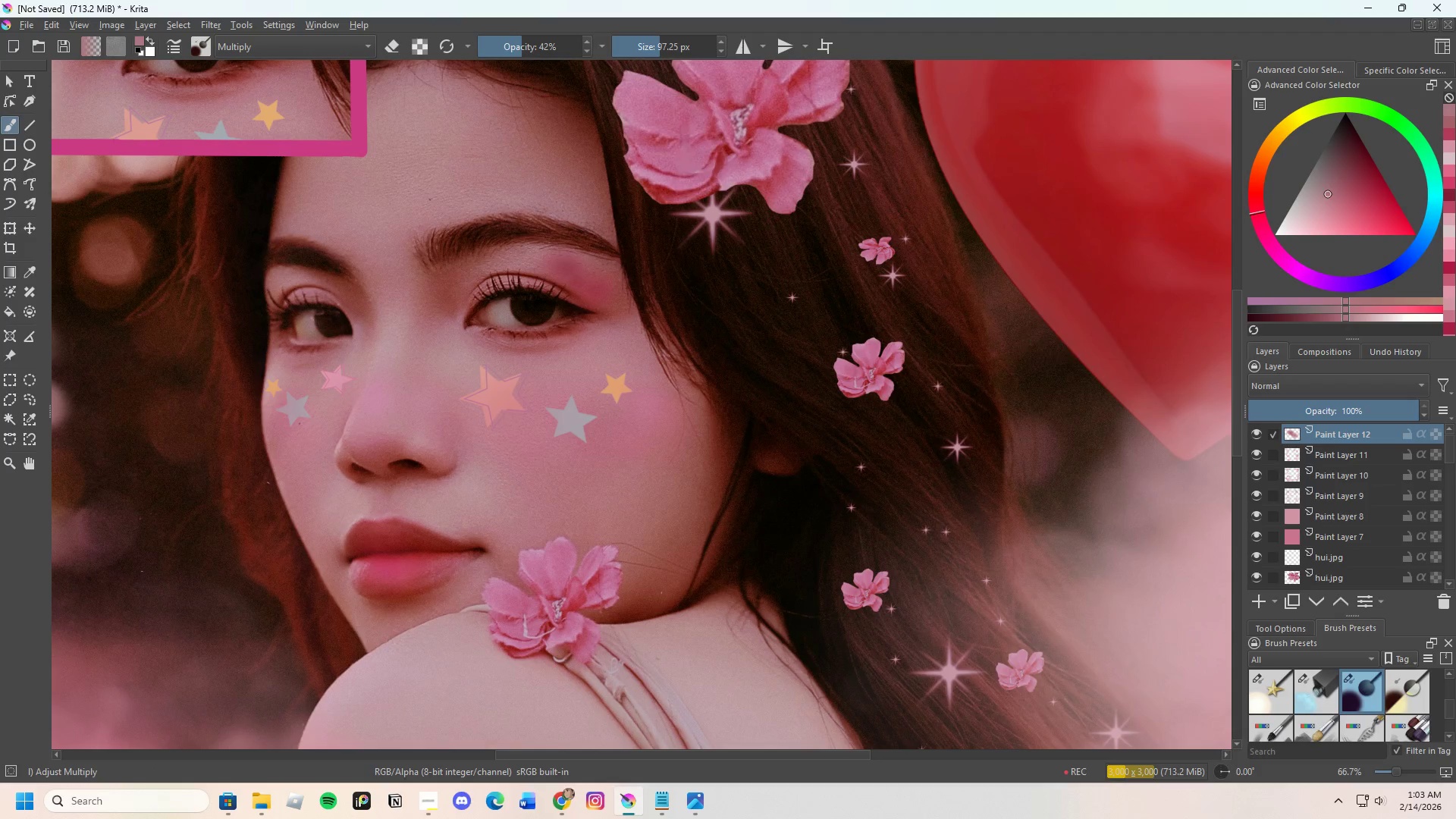 
key(Control+Z)
 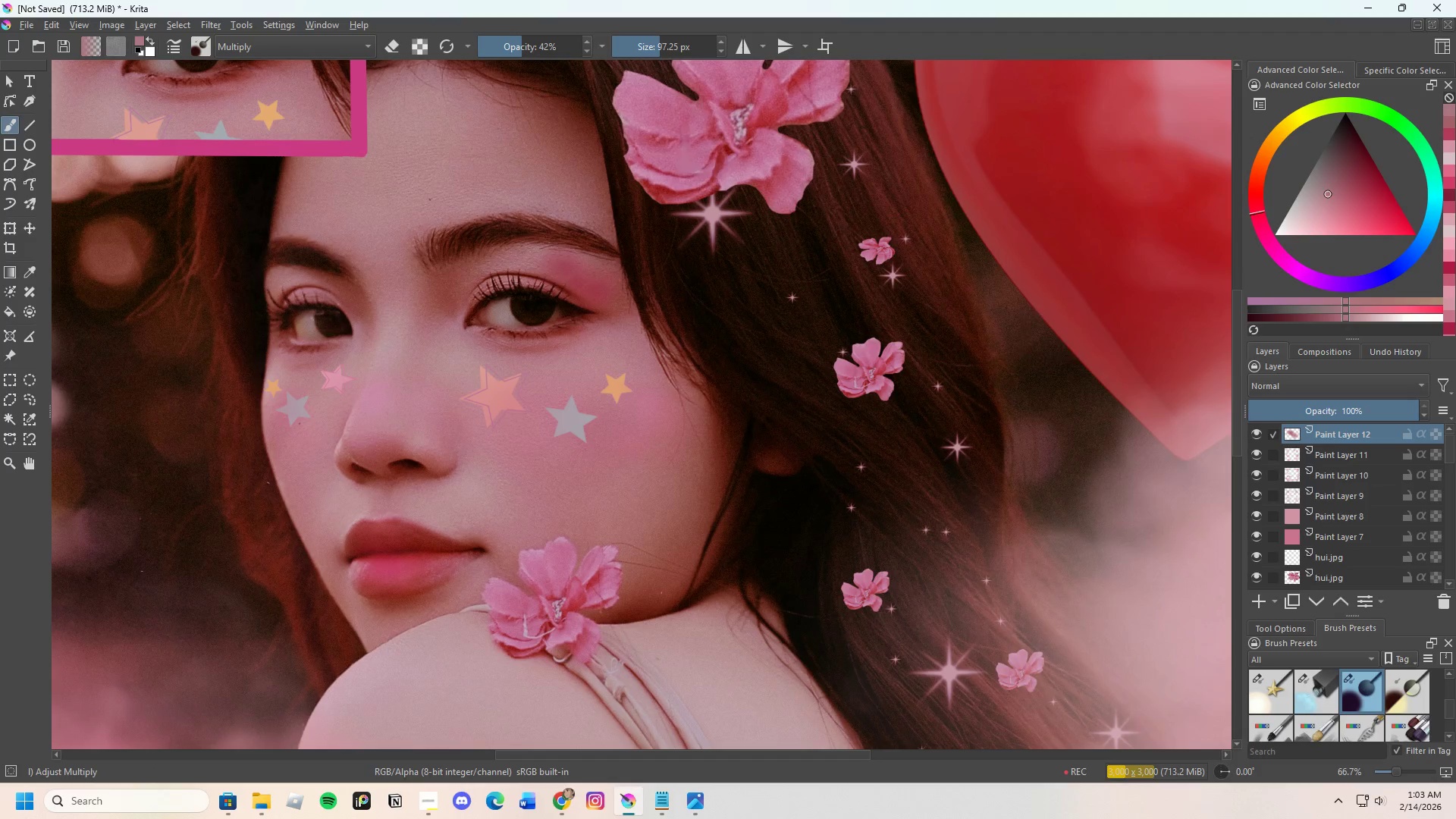 
key(Control+Z)
 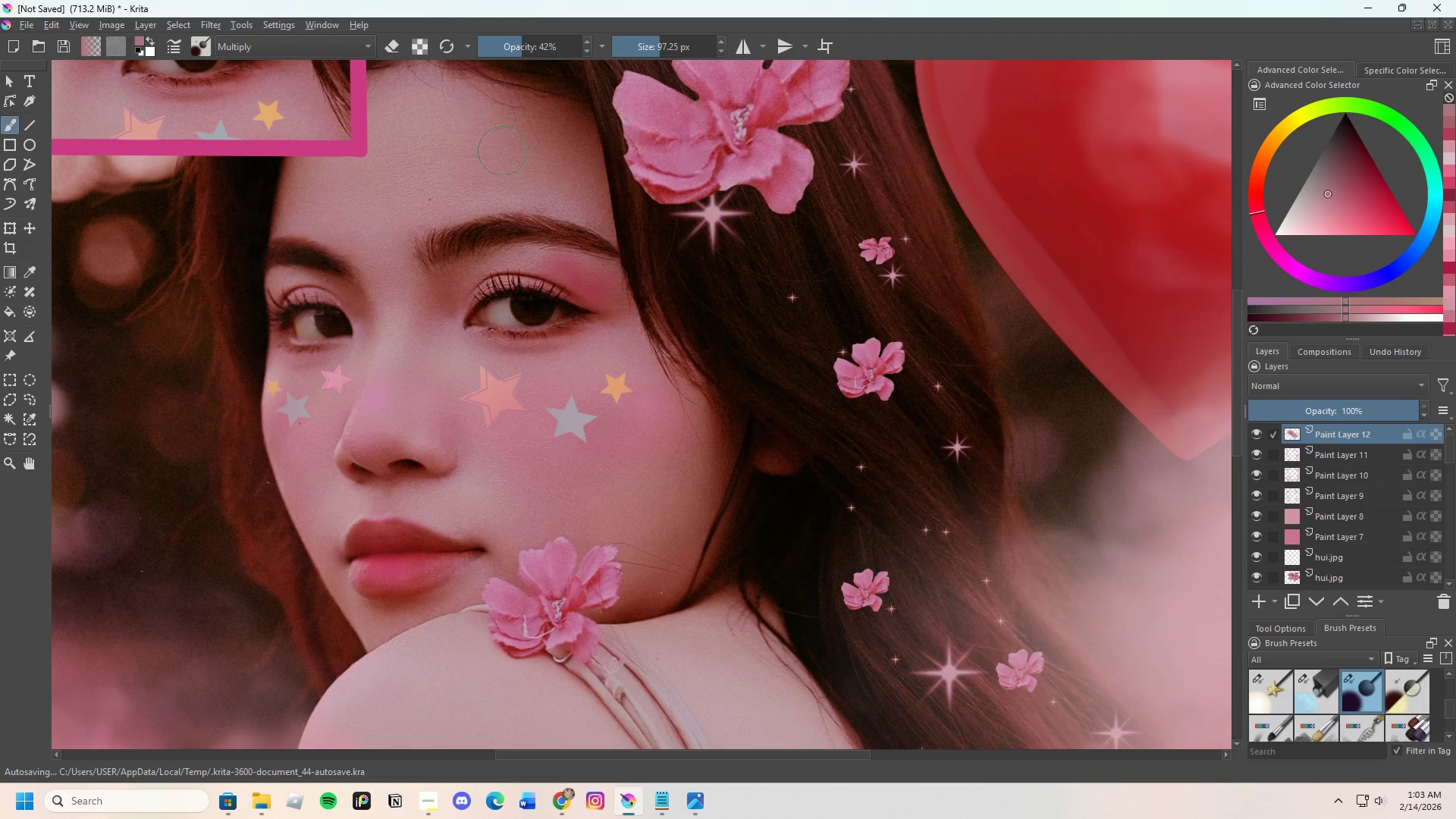 
key(E)
 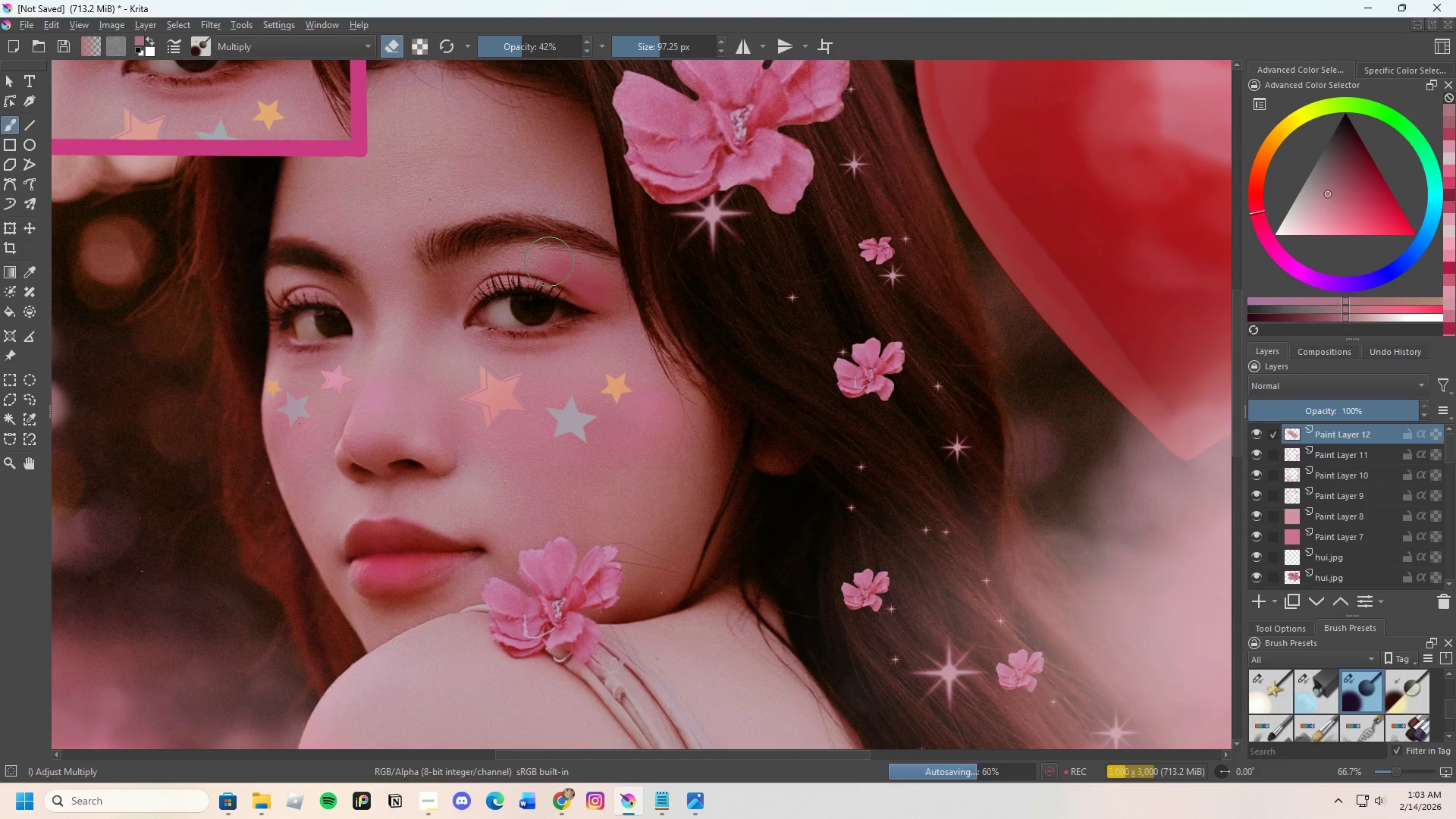 
left_click_drag(start_coordinate=[562, 260], to_coordinate=[568, 261])
 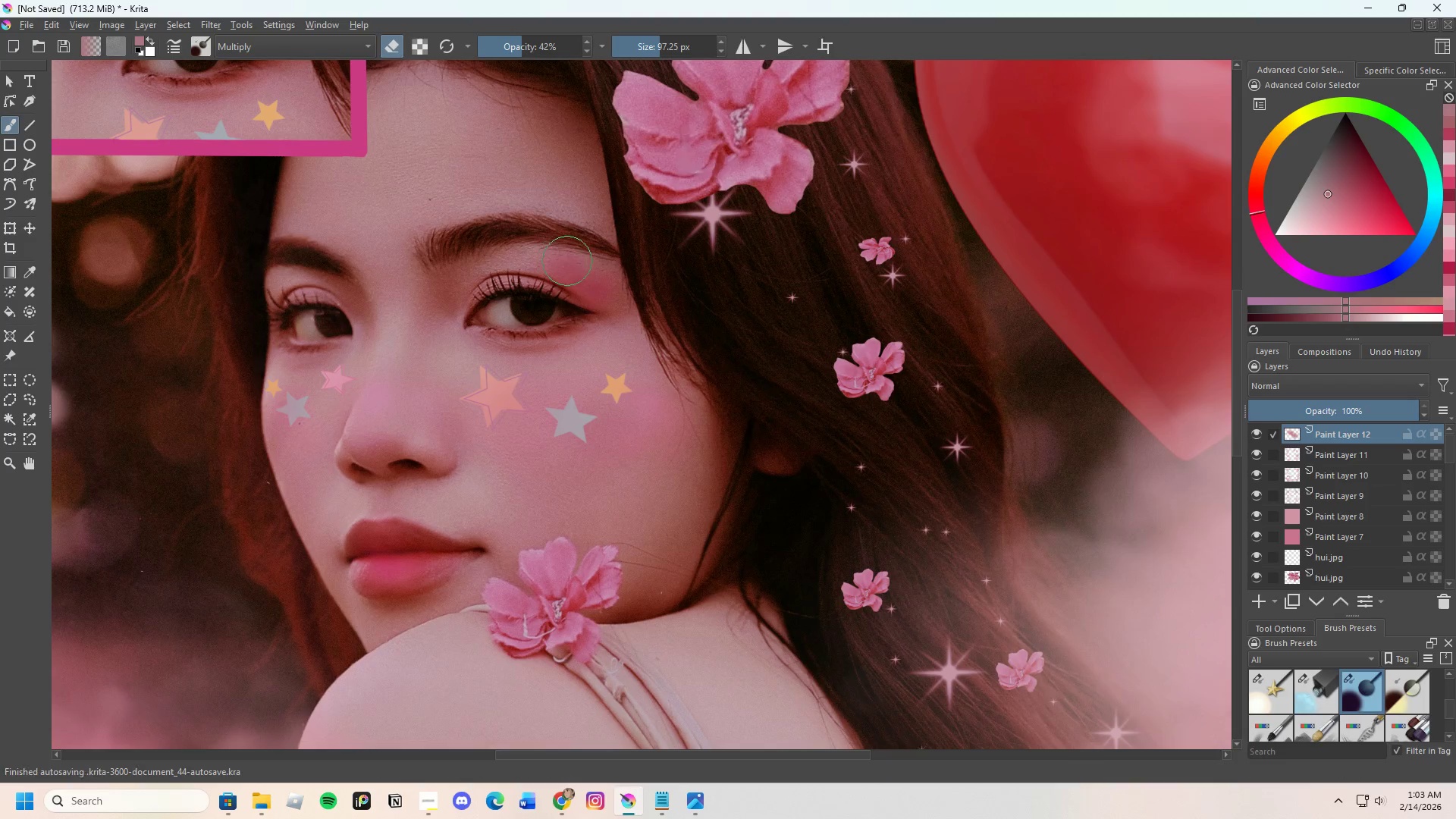 
triple_click([568, 261])
 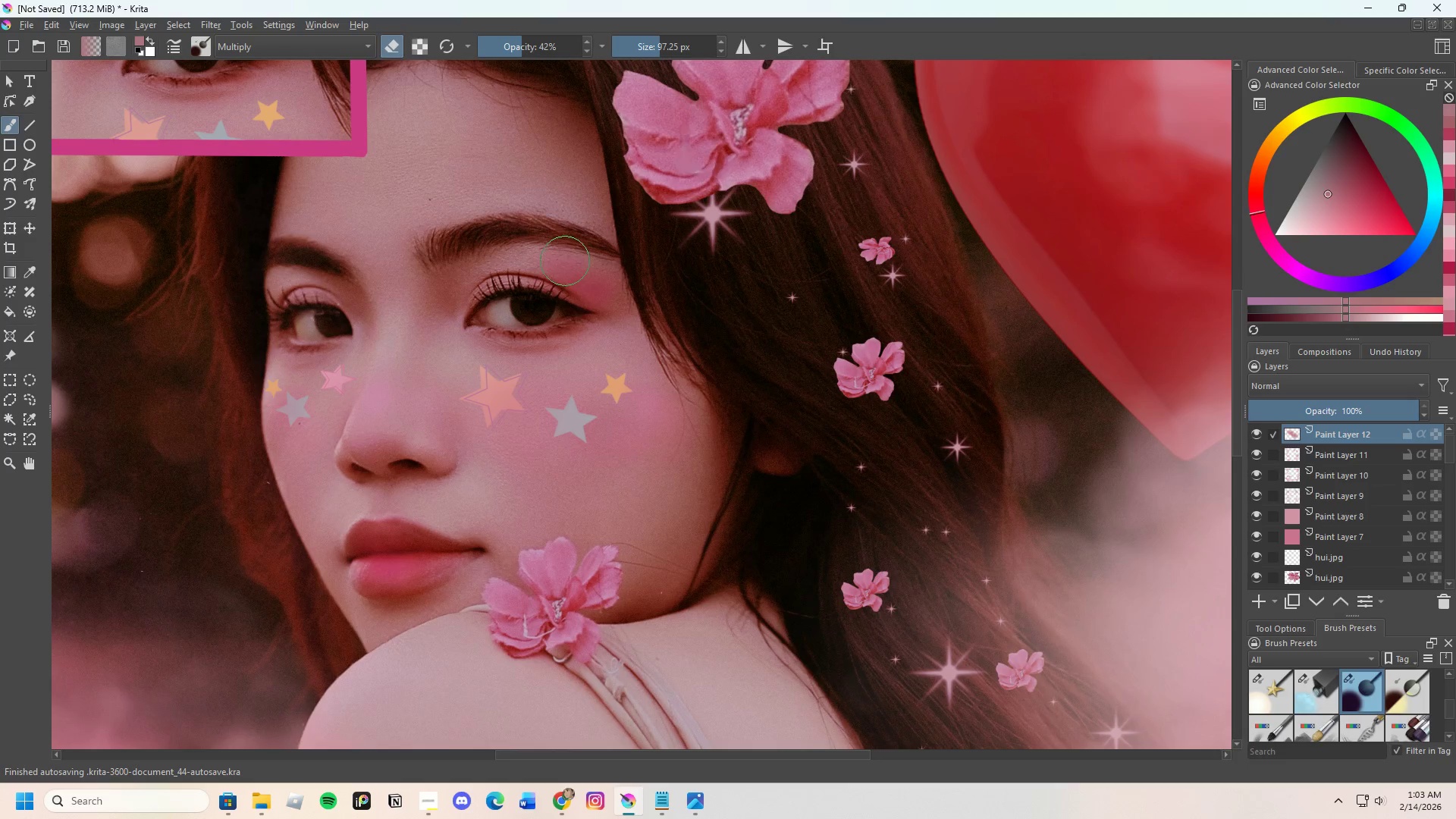 
left_click_drag(start_coordinate=[561, 264], to_coordinate=[572, 267])
 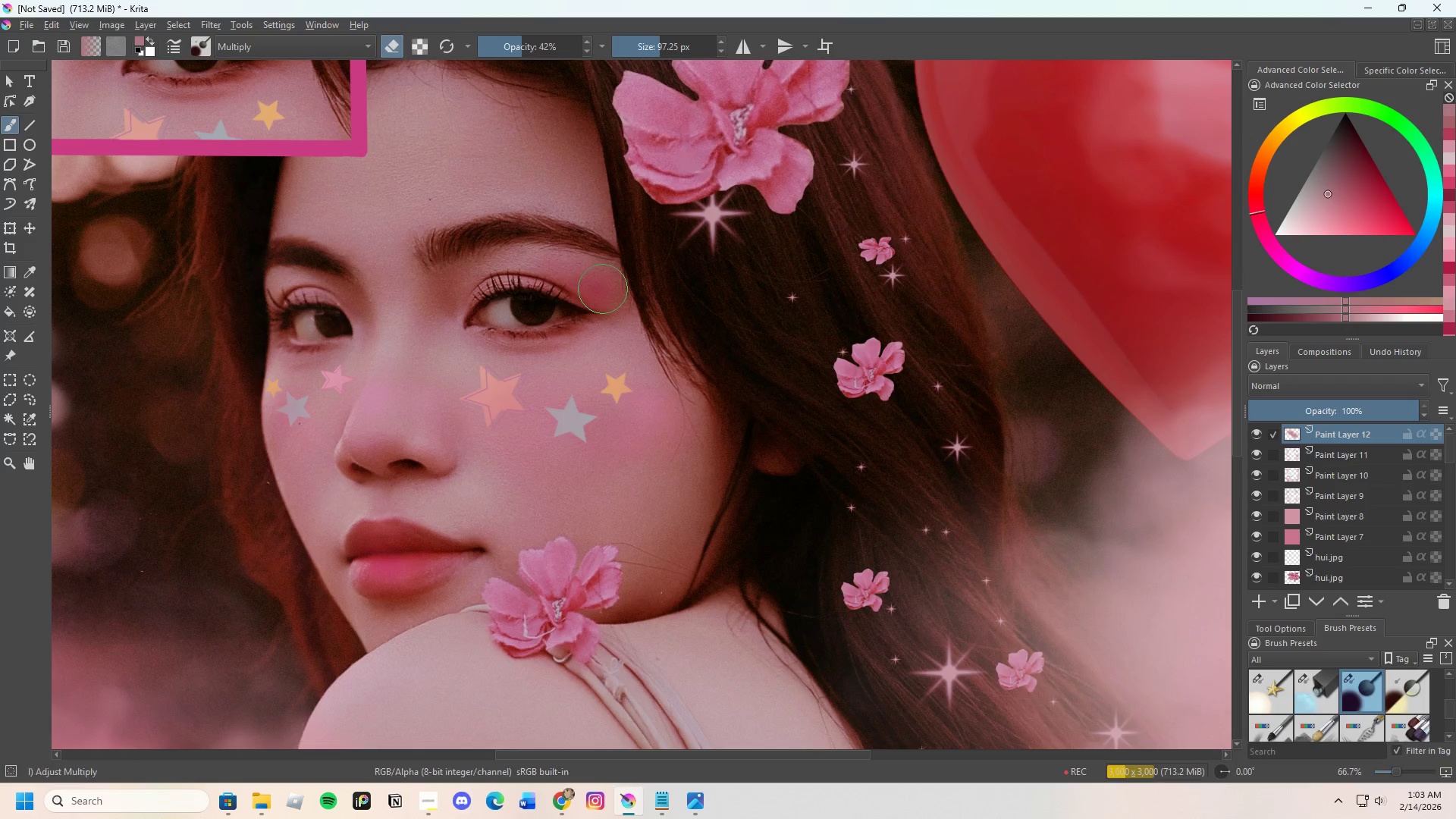 
hold_key(key=ControlLeft, duration=0.58)
left_click([600, 287])
 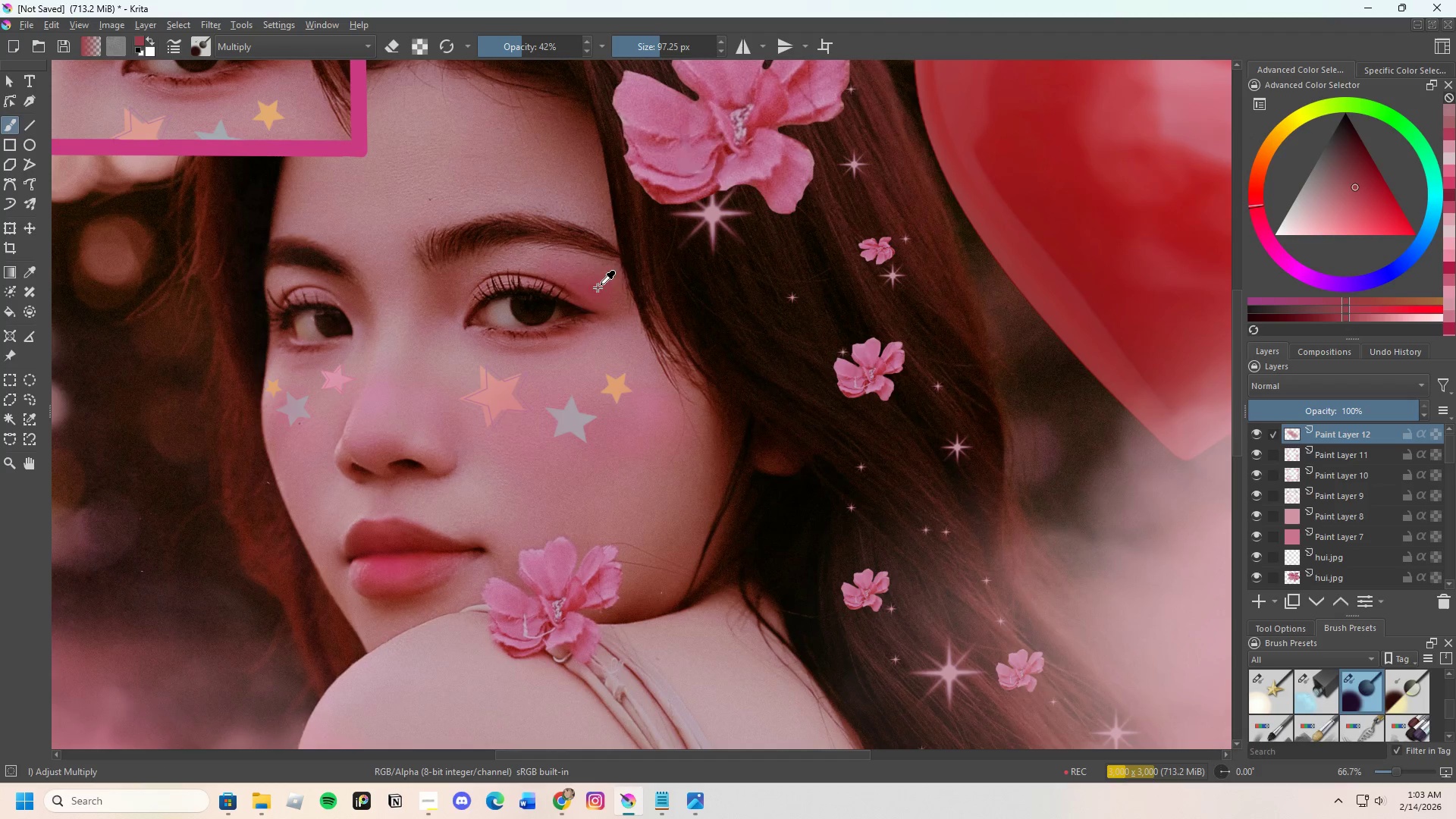 
triple_click([608, 275])
 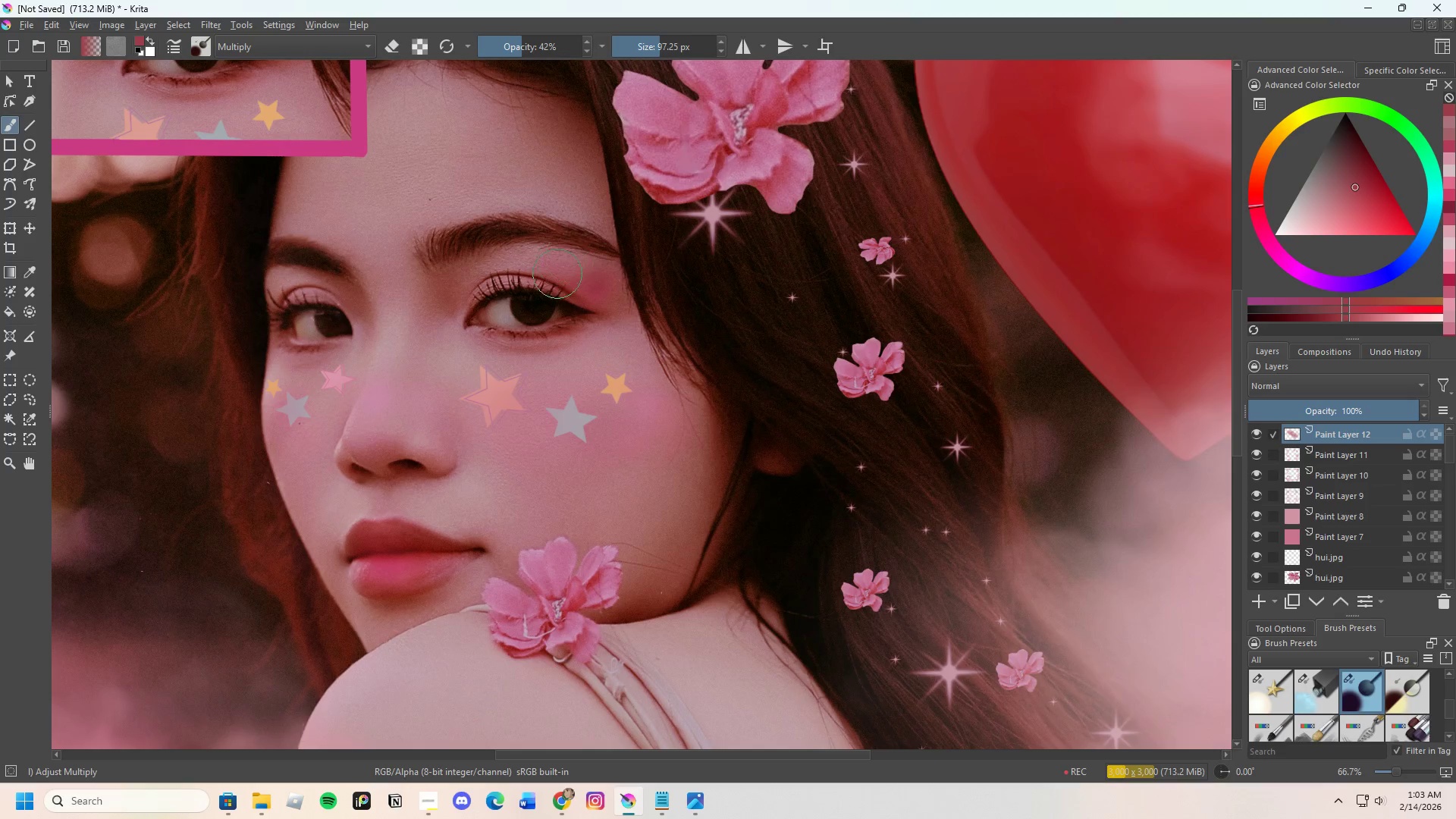 
left_click_drag(start_coordinate=[573, 290], to_coordinate=[579, 293])
 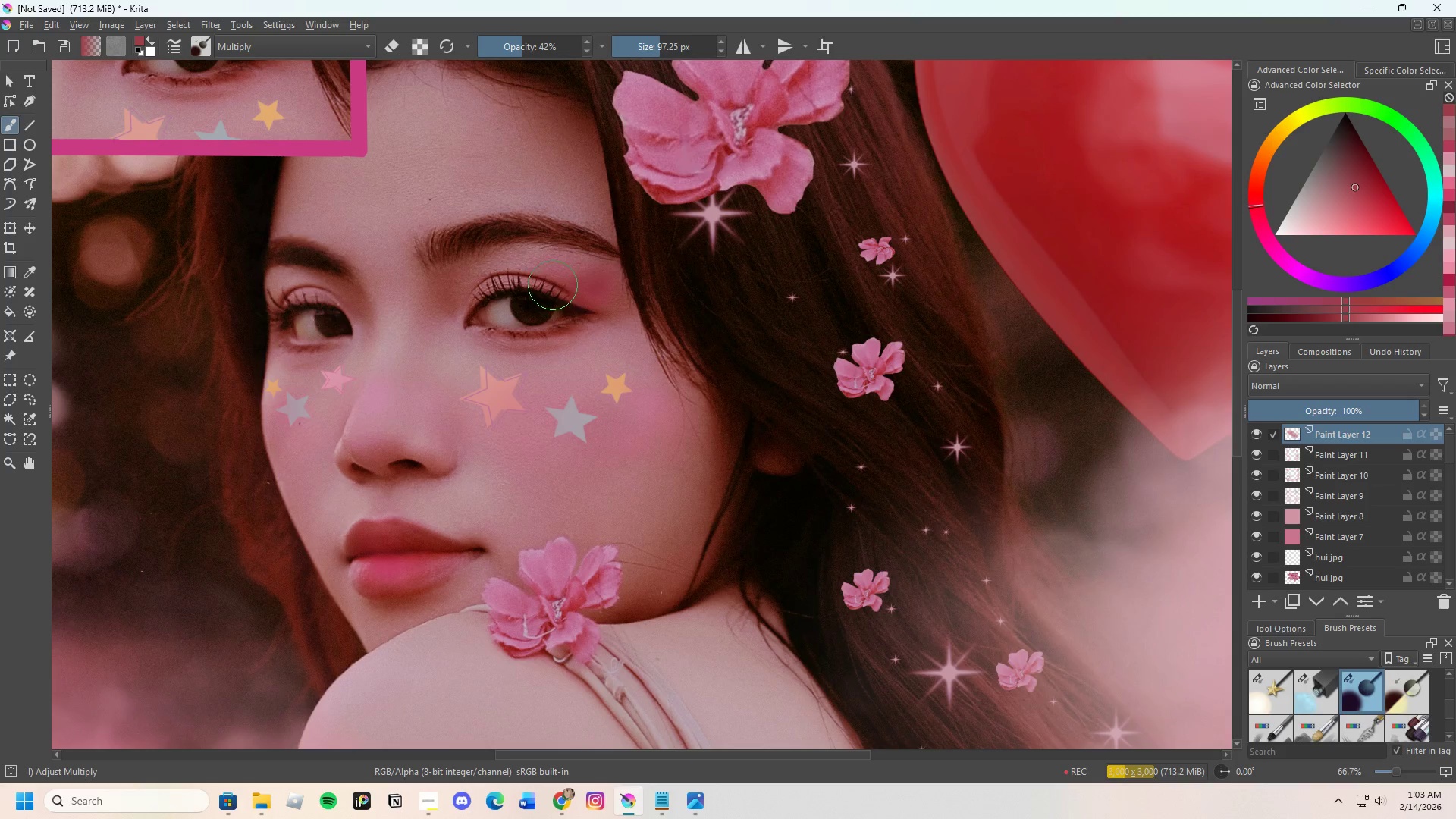 
left_click_drag(start_coordinate=[555, 282], to_coordinate=[565, 287])
 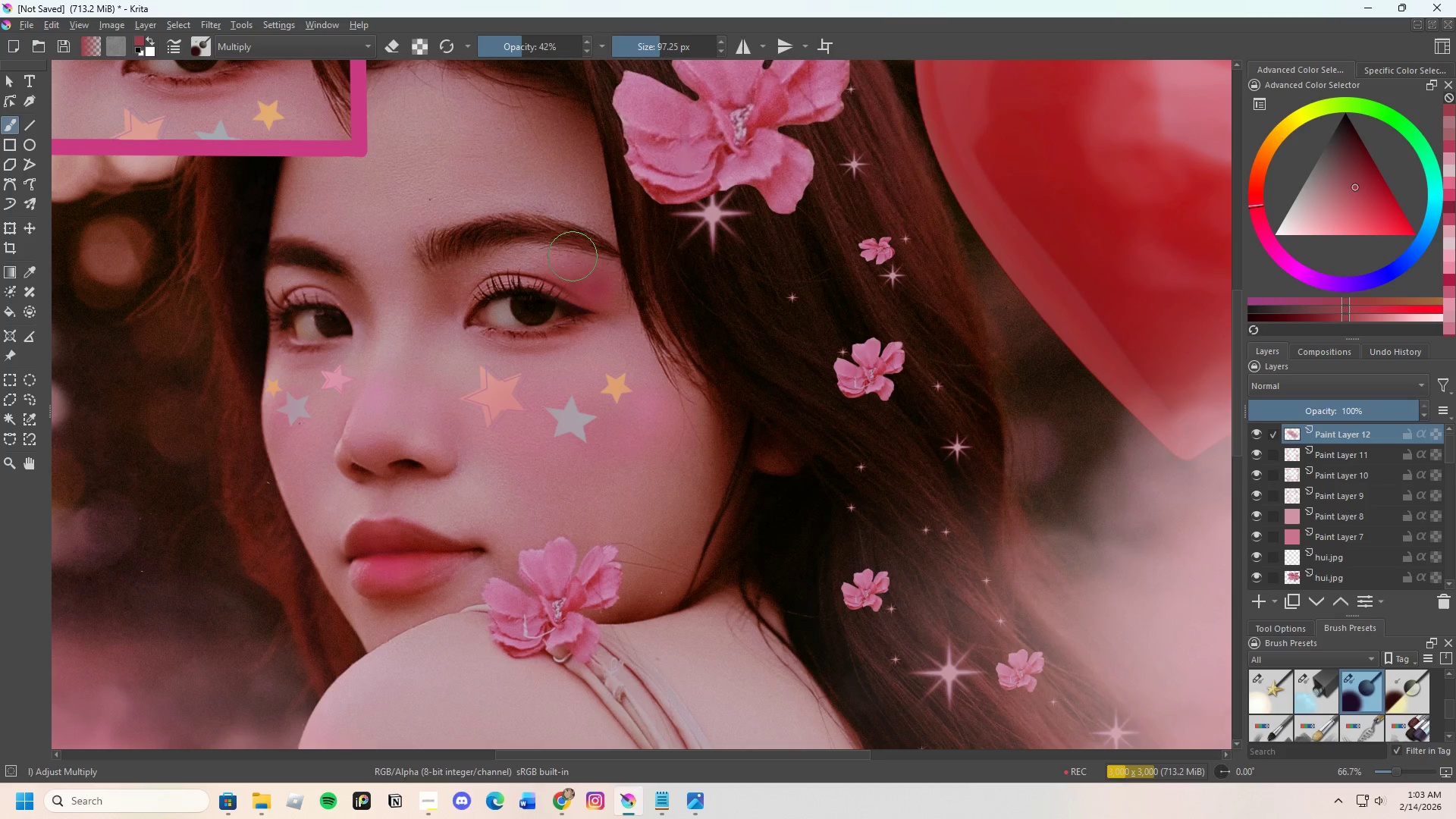 
left_click_drag(start_coordinate=[564, 259], to_coordinate=[560, 259])
 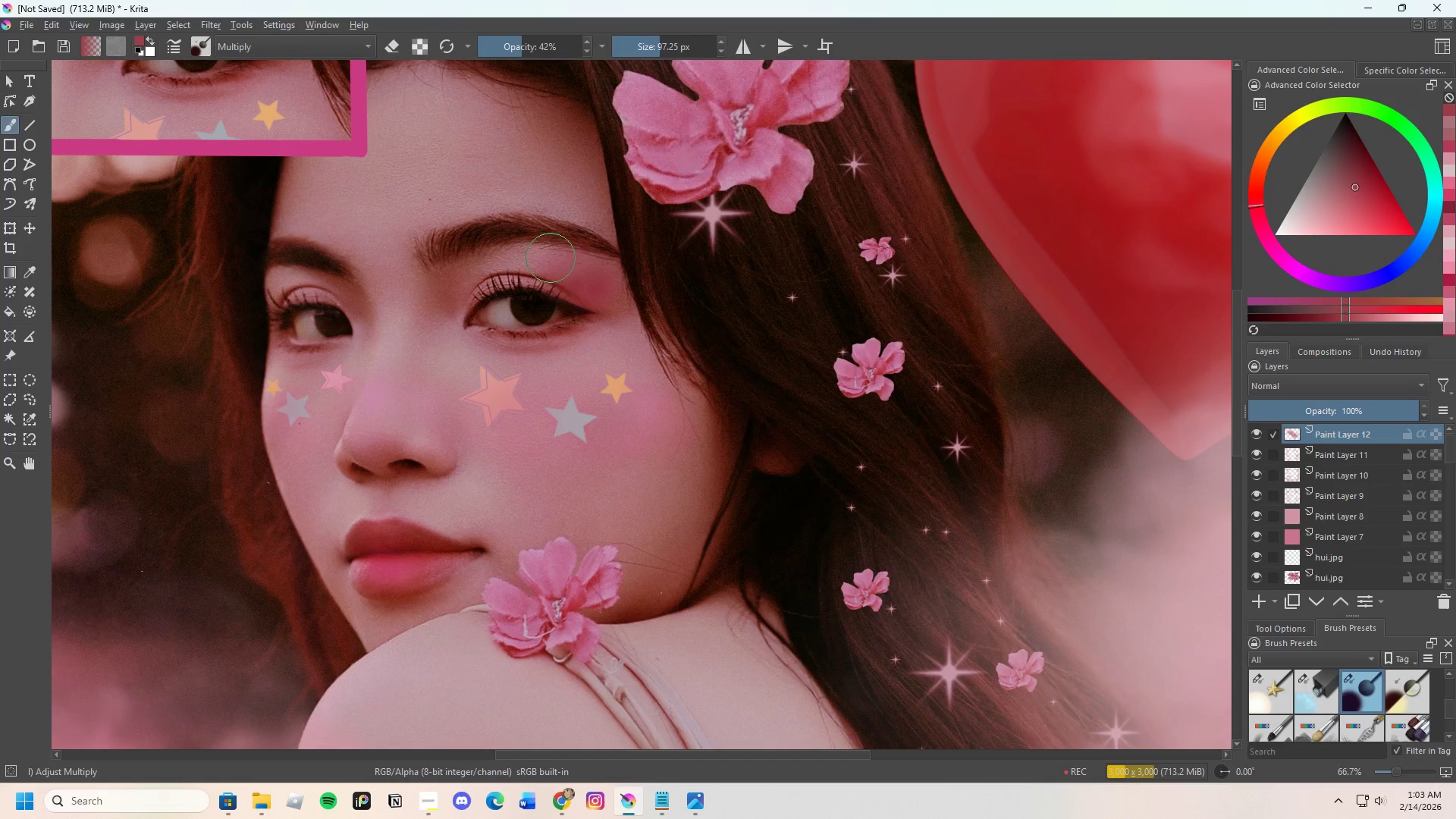 
left_click_drag(start_coordinate=[564, 259], to_coordinate=[576, 262])
 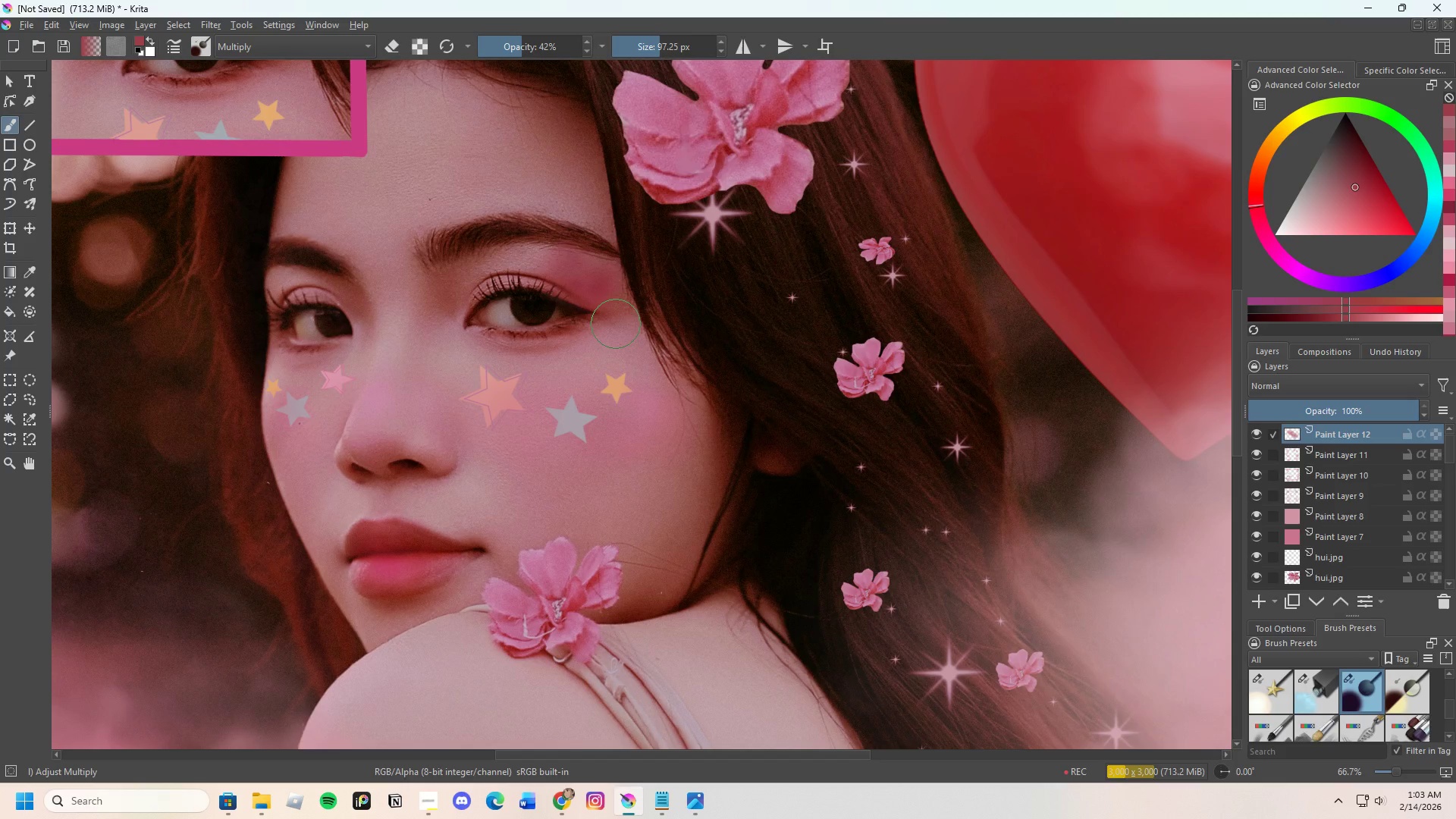 
key(E)
 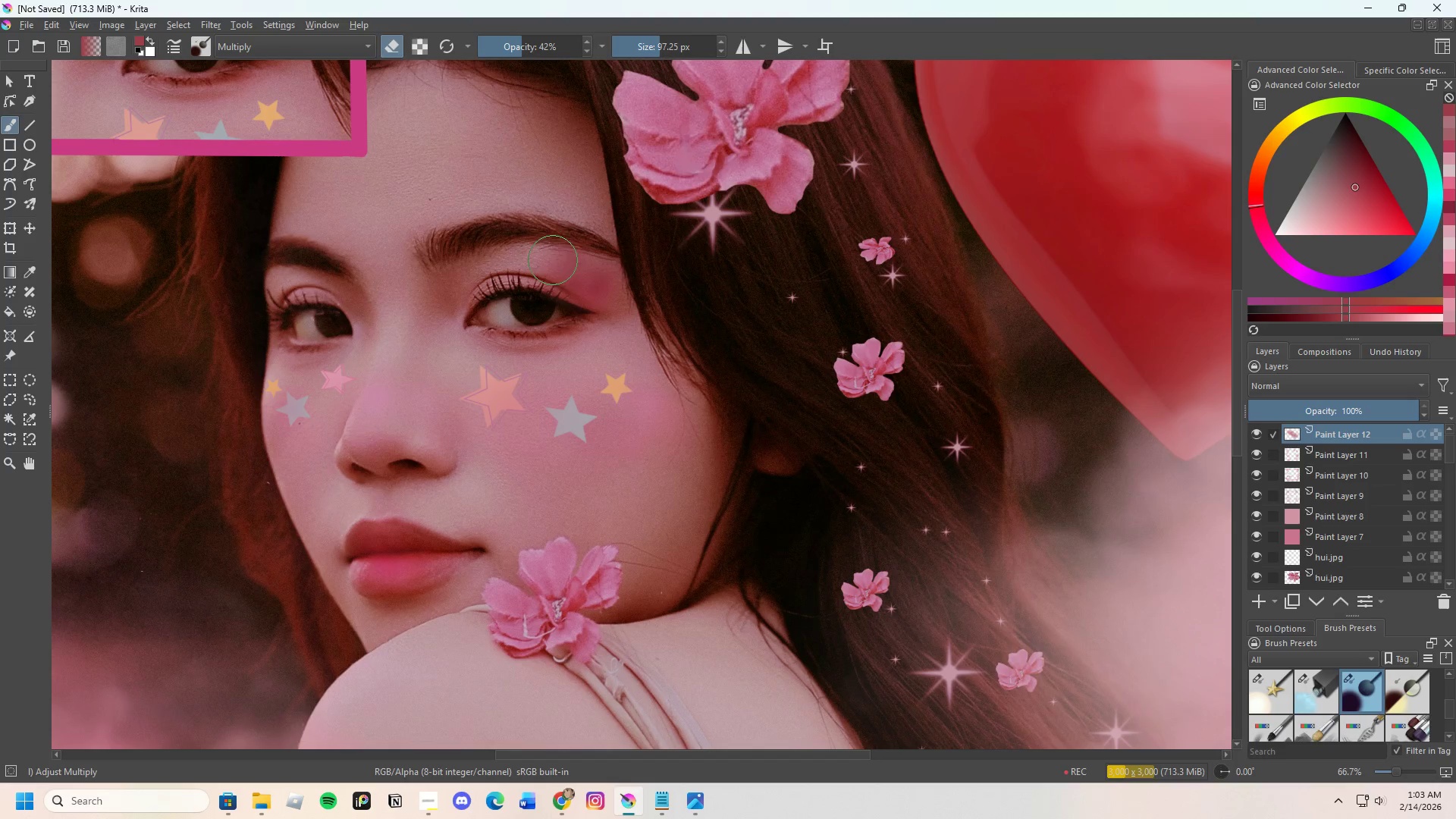 
left_click_drag(start_coordinate=[563, 263], to_coordinate=[574, 265])
 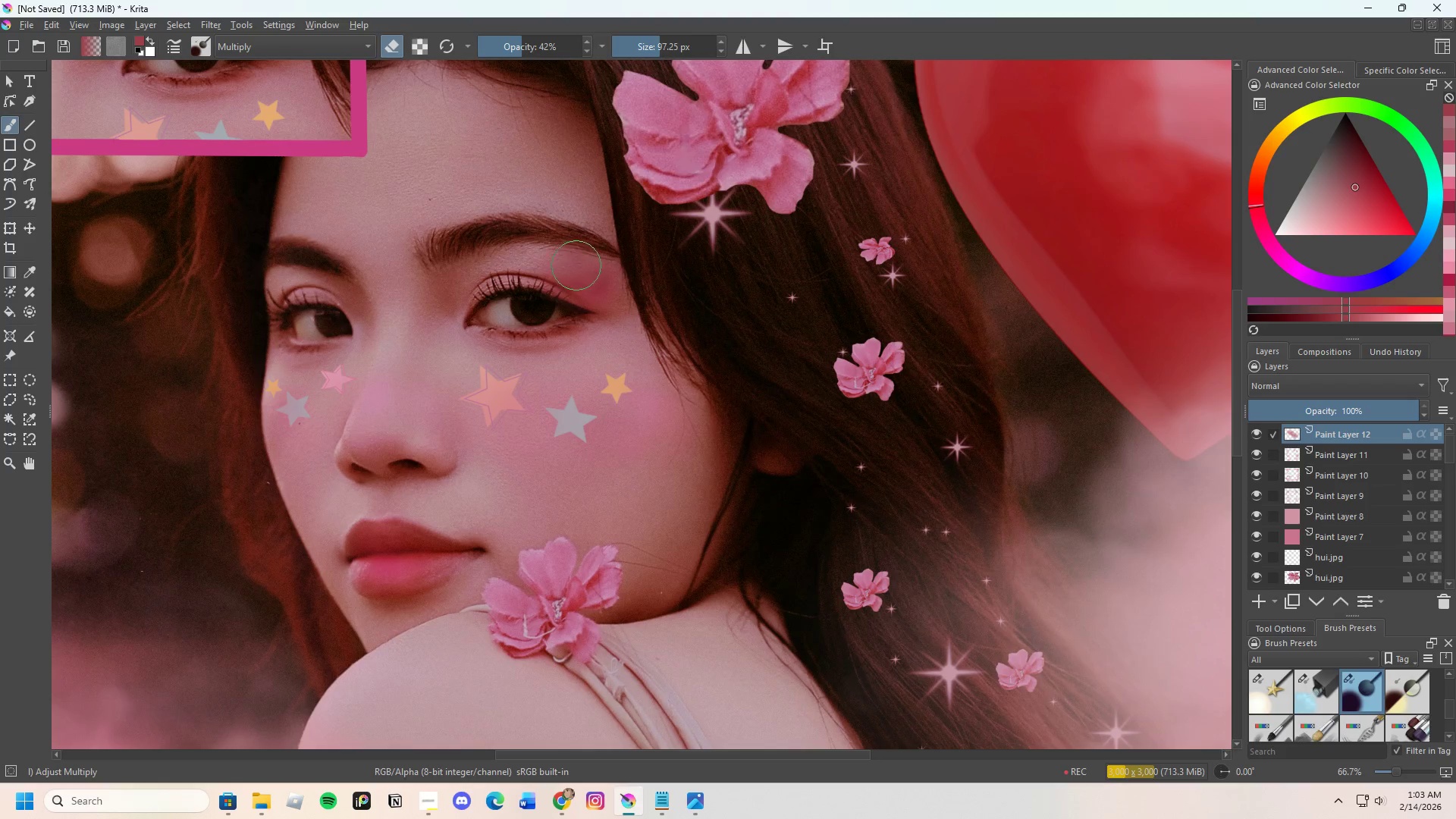 
left_click_drag(start_coordinate=[576, 265], to_coordinate=[594, 271])
 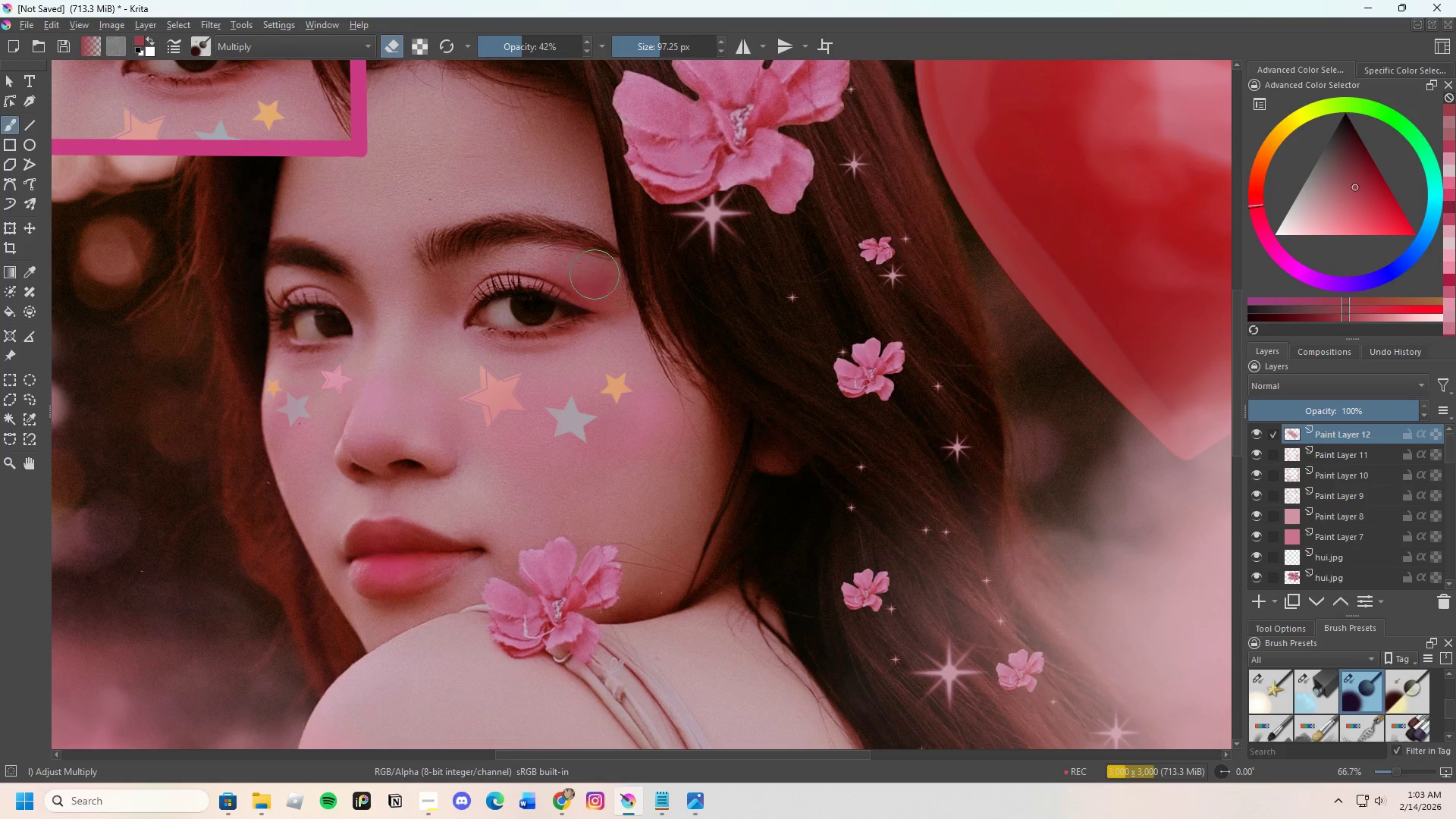 
left_click_drag(start_coordinate=[598, 279], to_coordinate=[604, 284])
 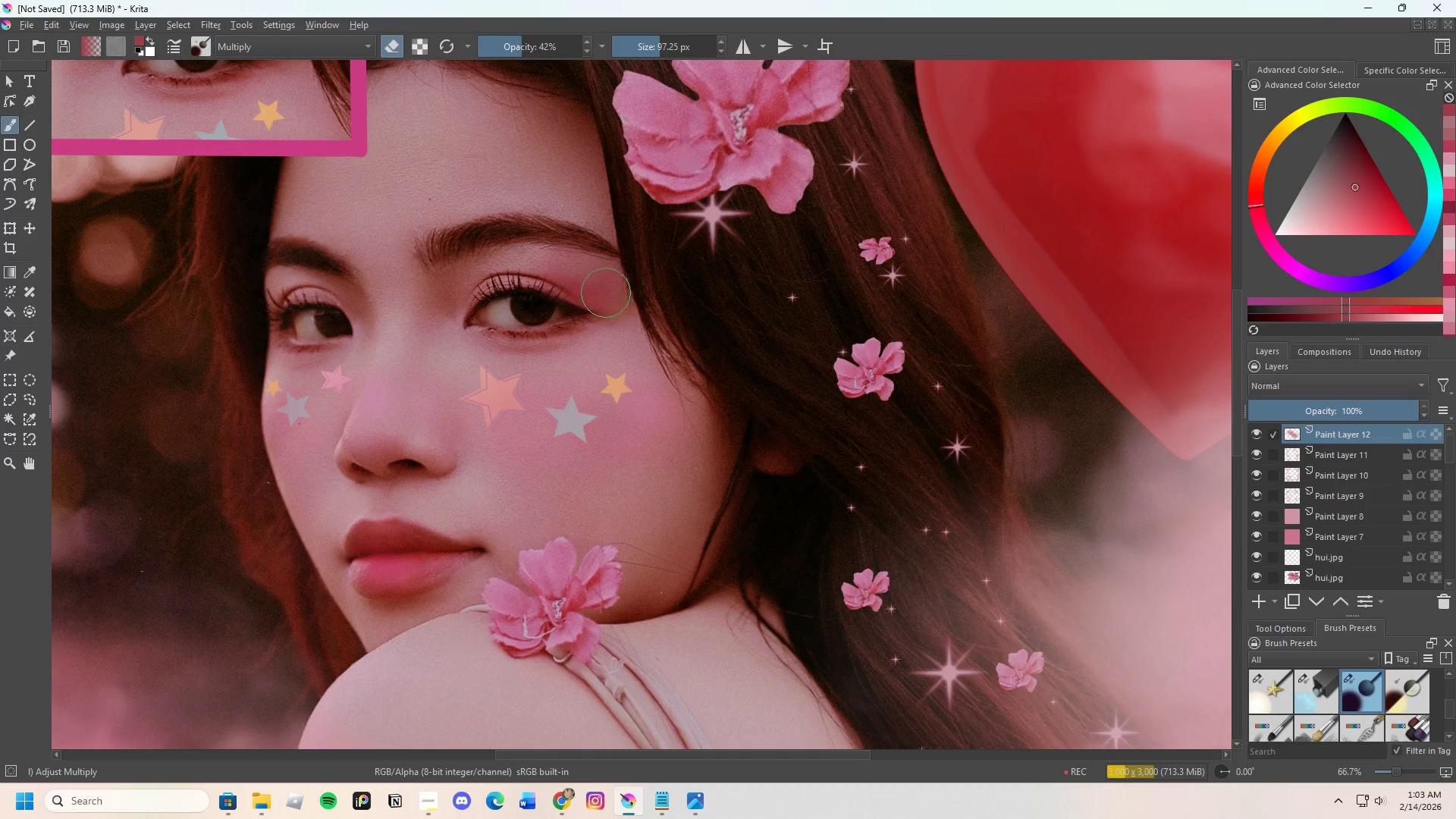 
triple_click([600, 303])
 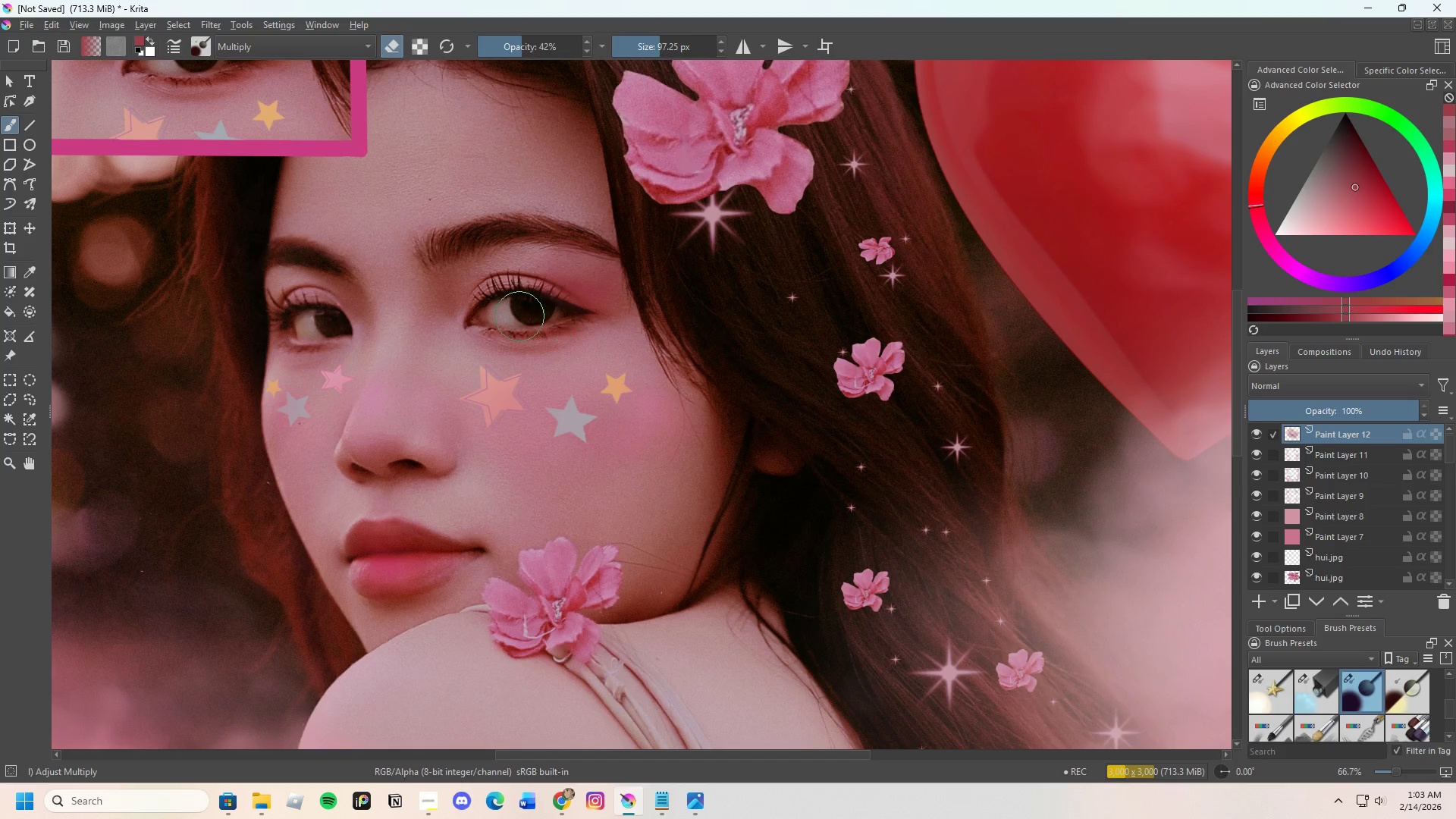 
key(E)
 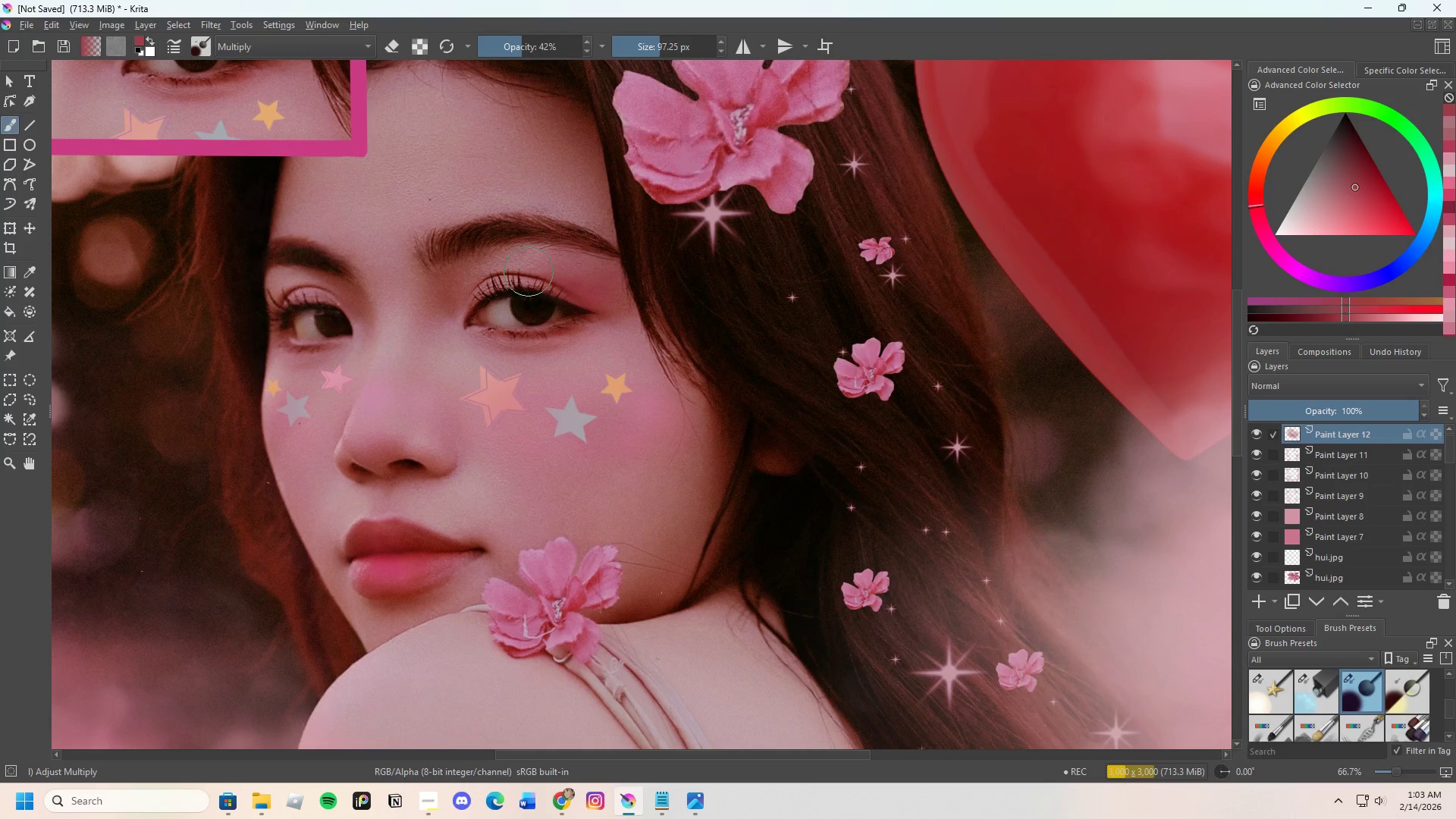 
left_click_drag(start_coordinate=[529, 271], to_coordinate=[532, 271])
 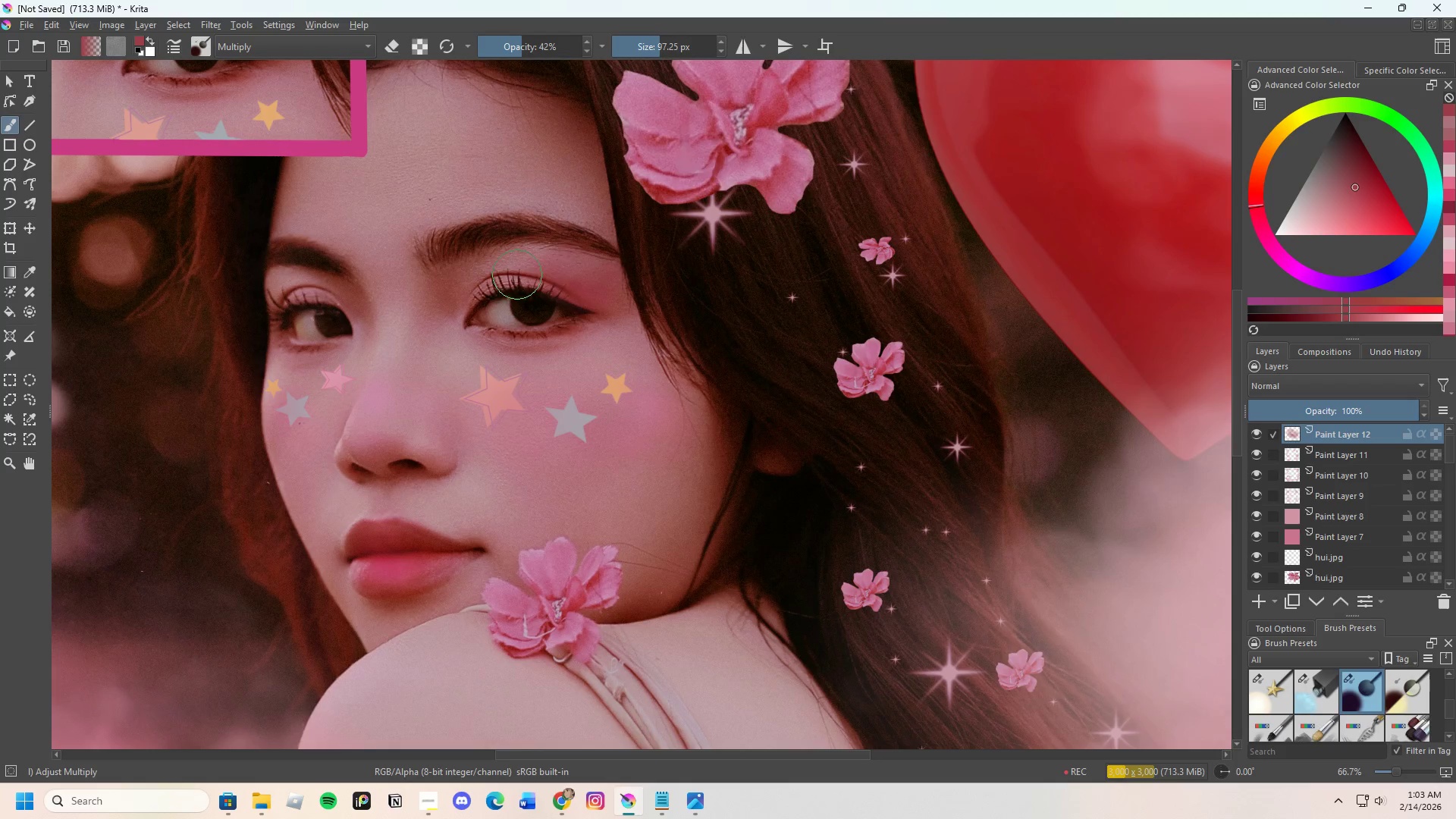 
left_click_drag(start_coordinate=[557, 260], to_coordinate=[567, 261])
 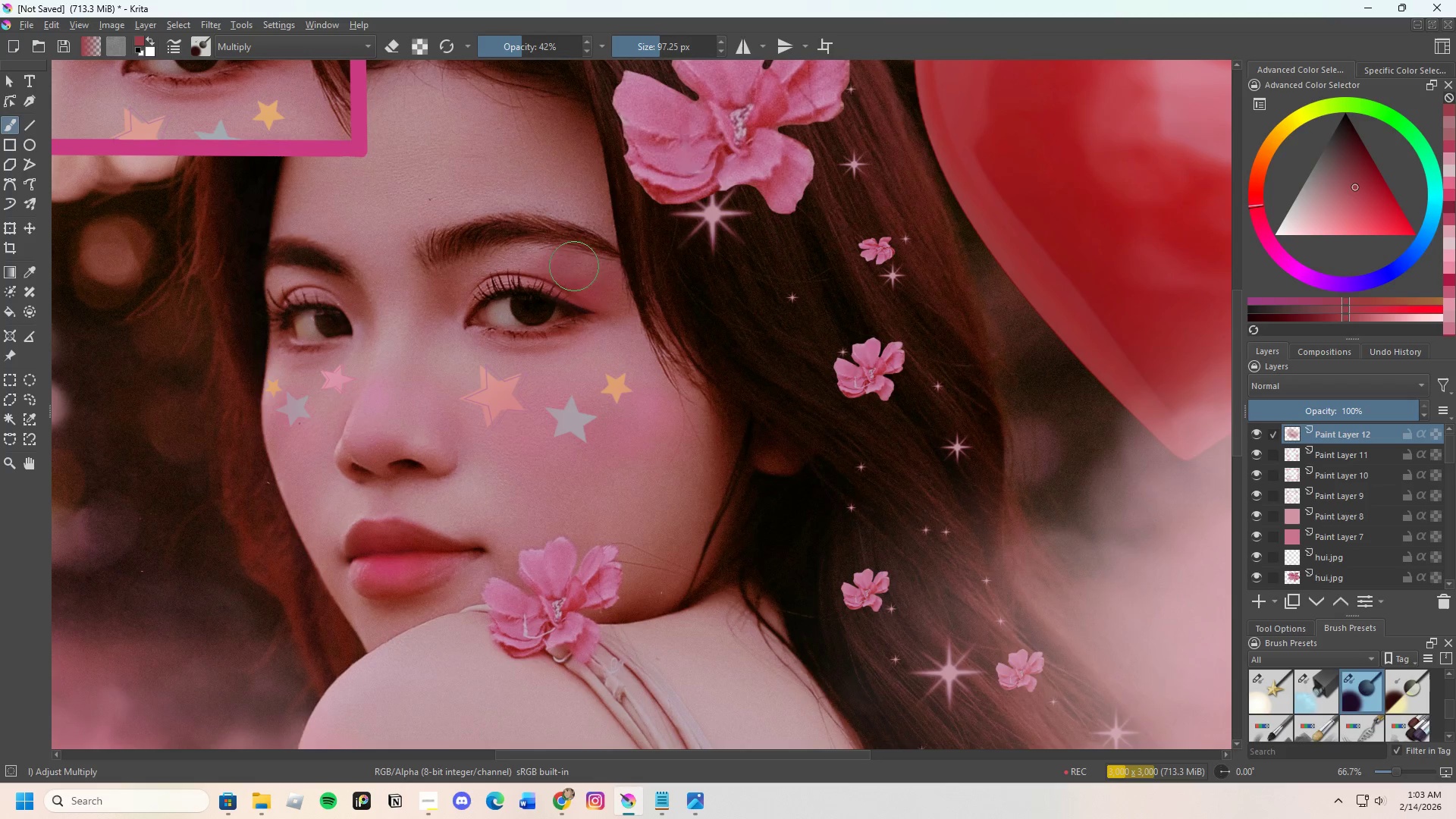 
left_click_drag(start_coordinate=[576, 268], to_coordinate=[582, 270])
 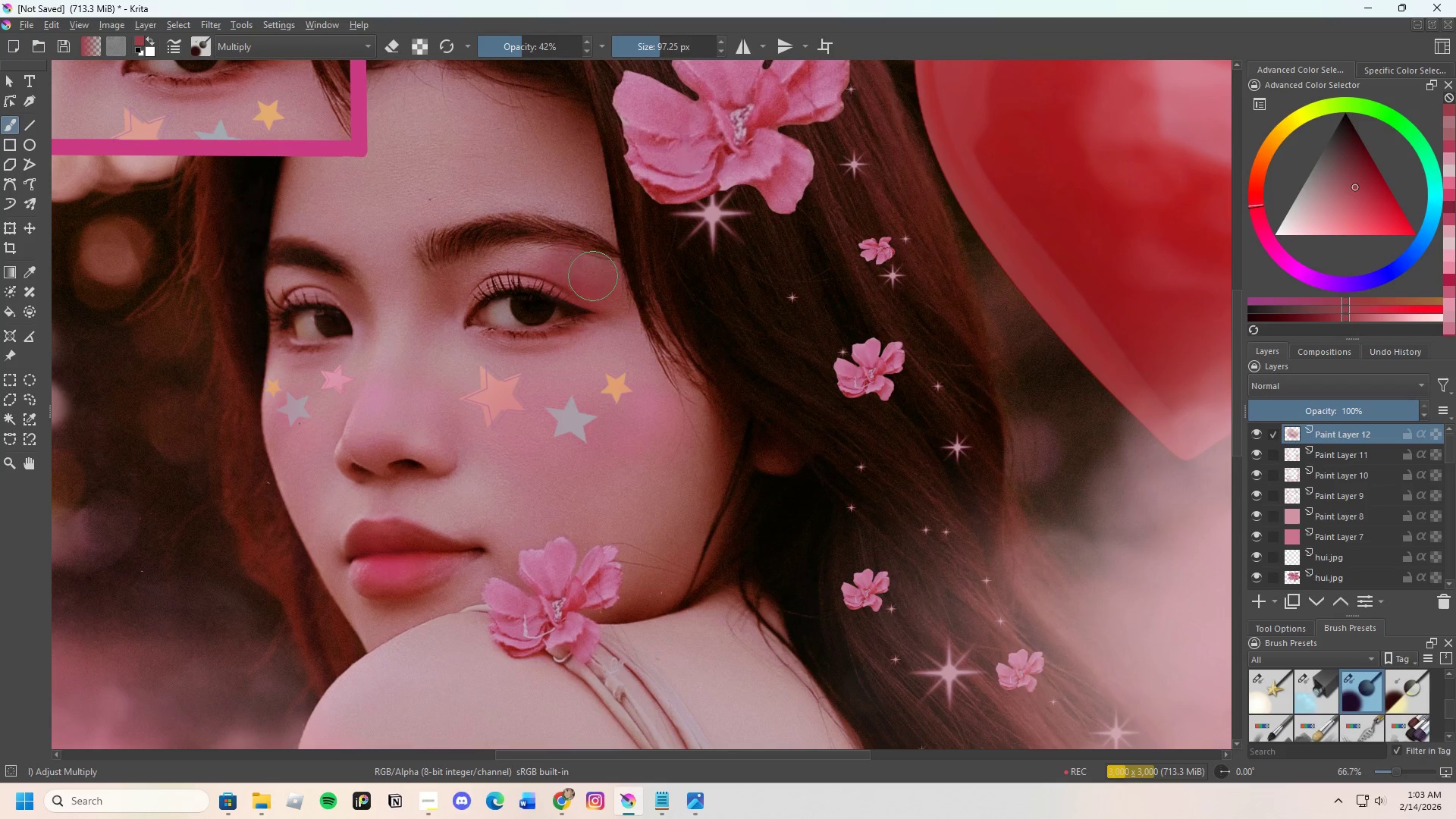 
triple_click([598, 281])
 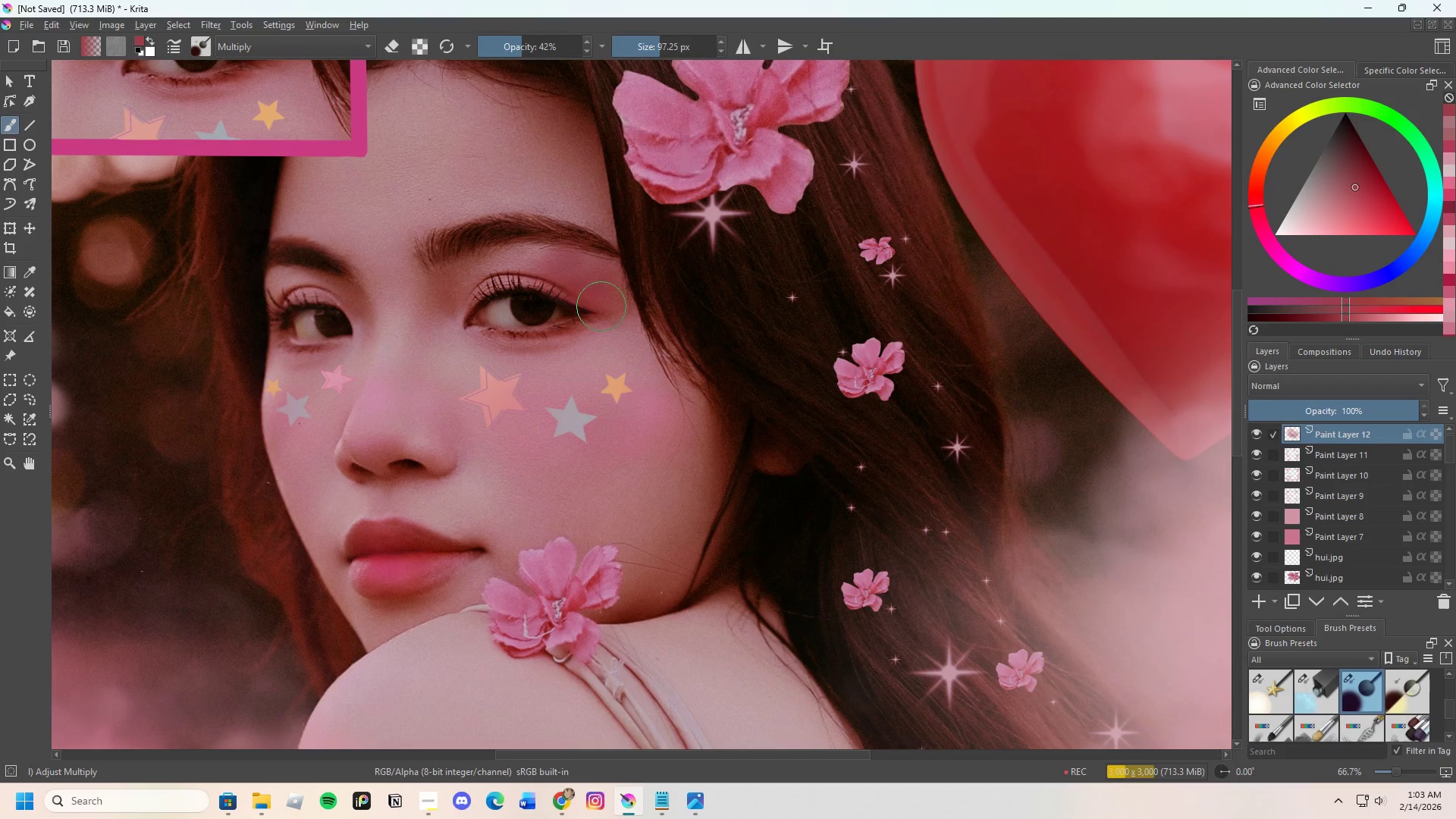 
key(E)
 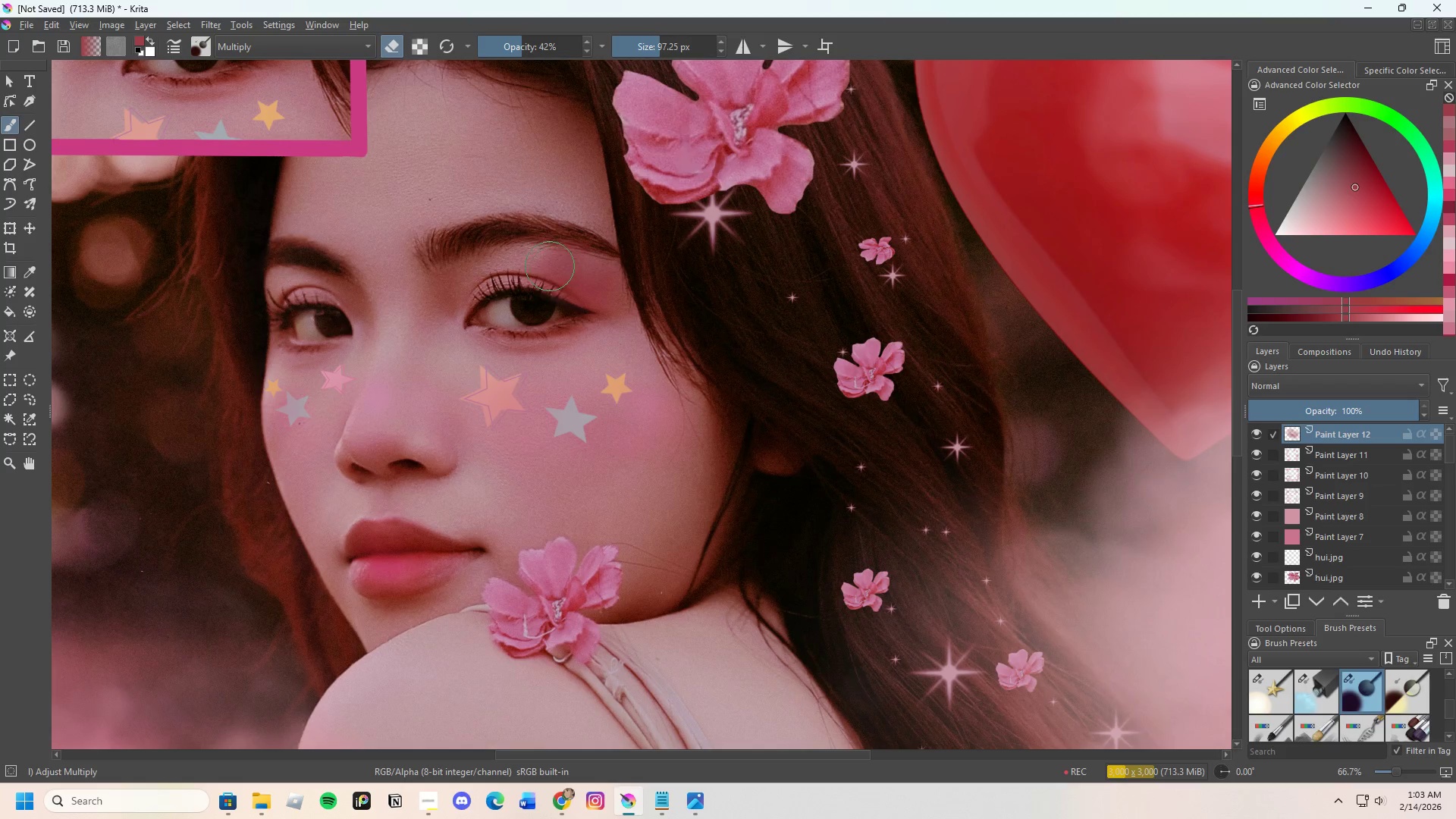 
left_click_drag(start_coordinate=[545, 262], to_coordinate=[549, 260])
 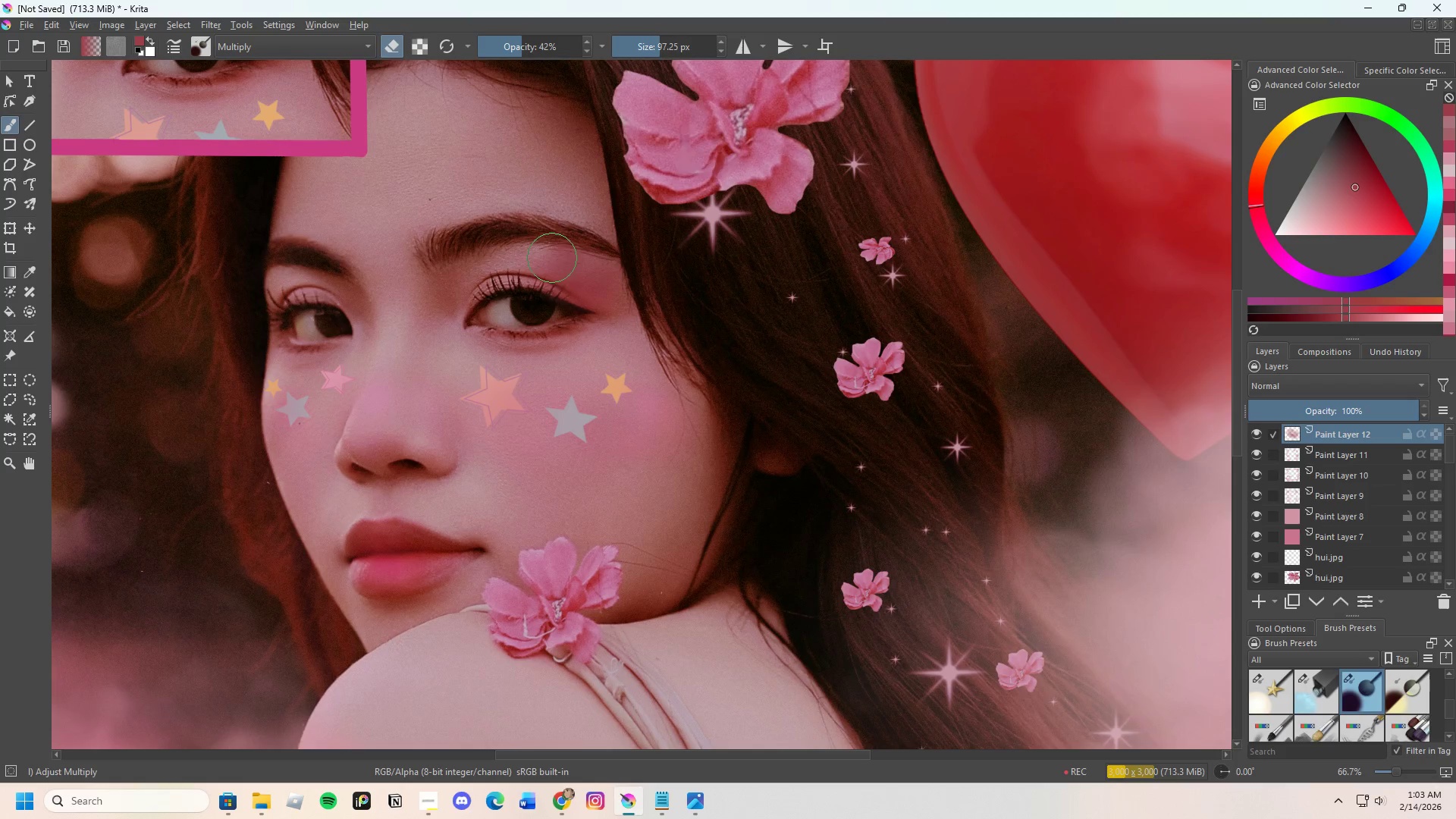 
left_click_drag(start_coordinate=[554, 258], to_coordinate=[567, 258])
 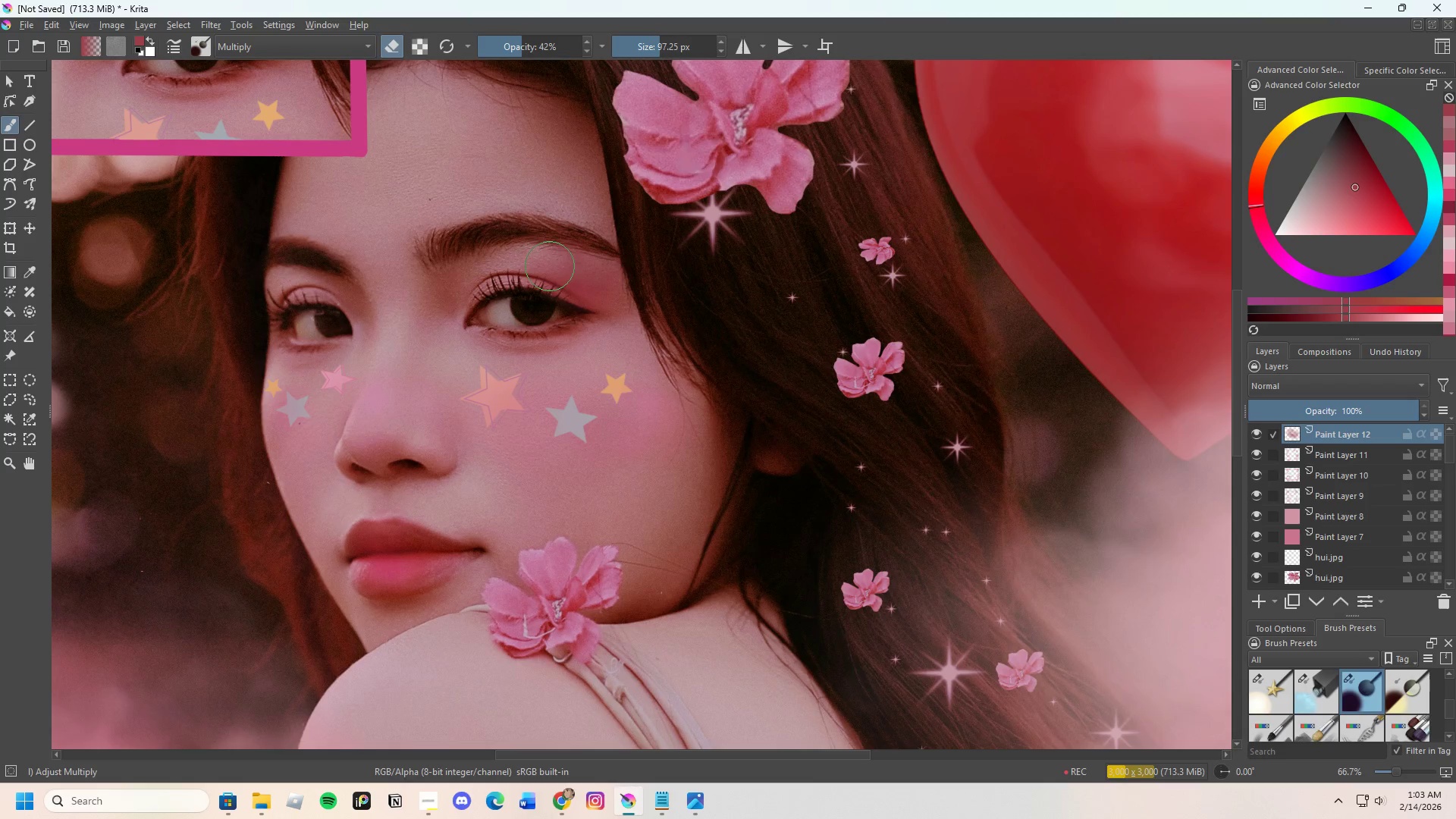 
scroll: coordinate [682, 310], scroll_direction: down, amount: 2.0
 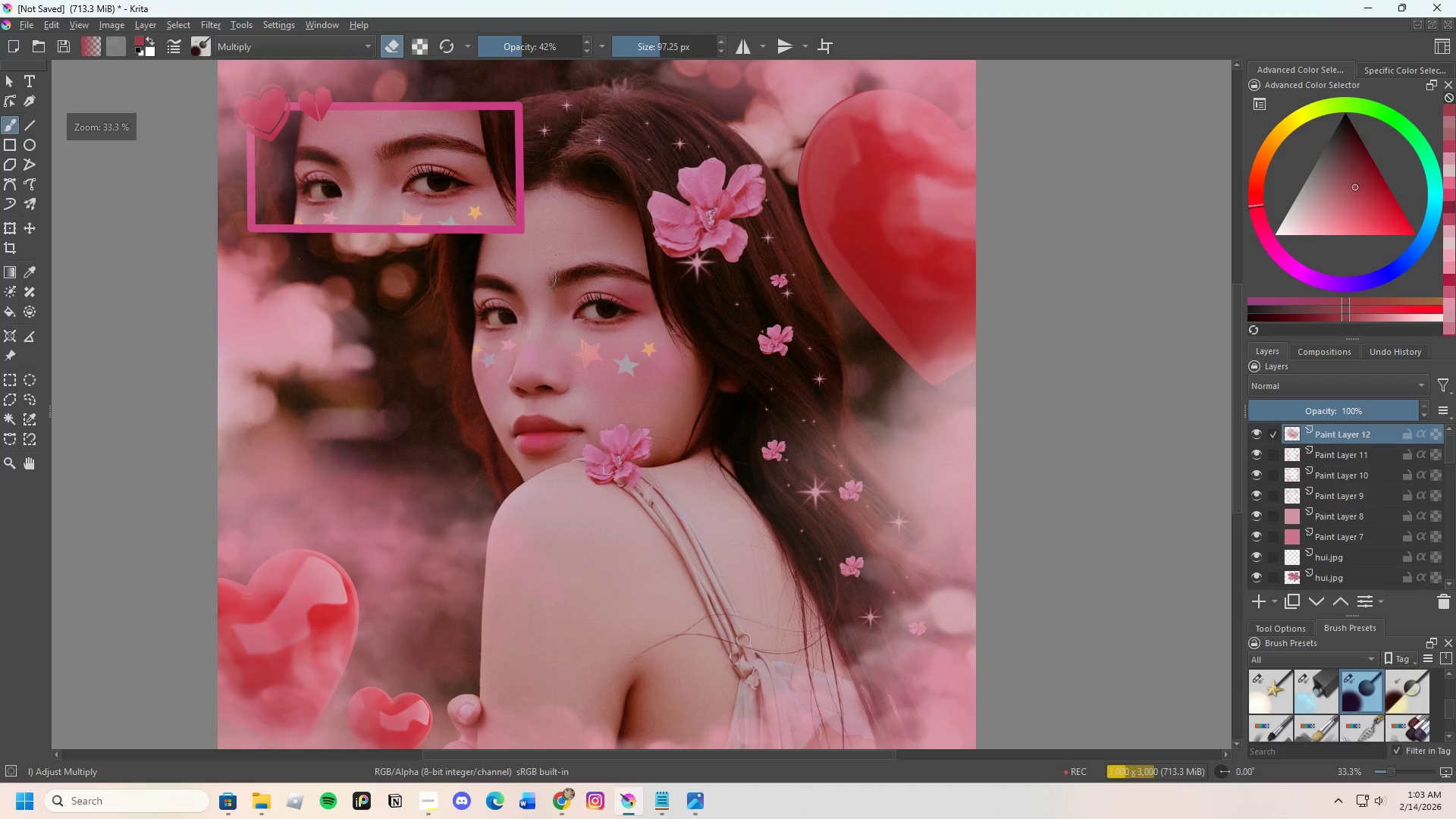 
scroll: coordinate [488, 296], scroll_direction: up, amount: 3.0
 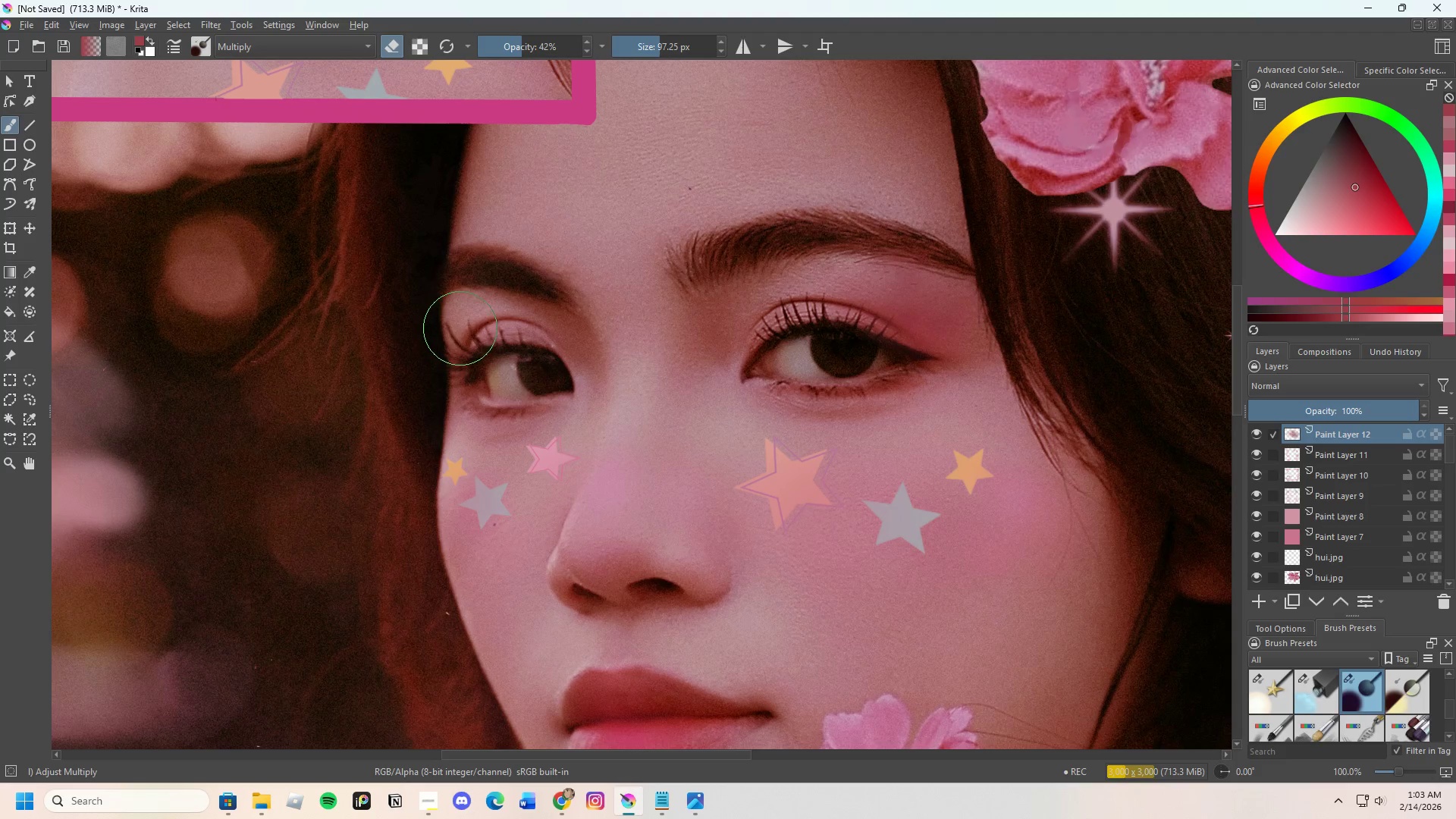 
key(E)
 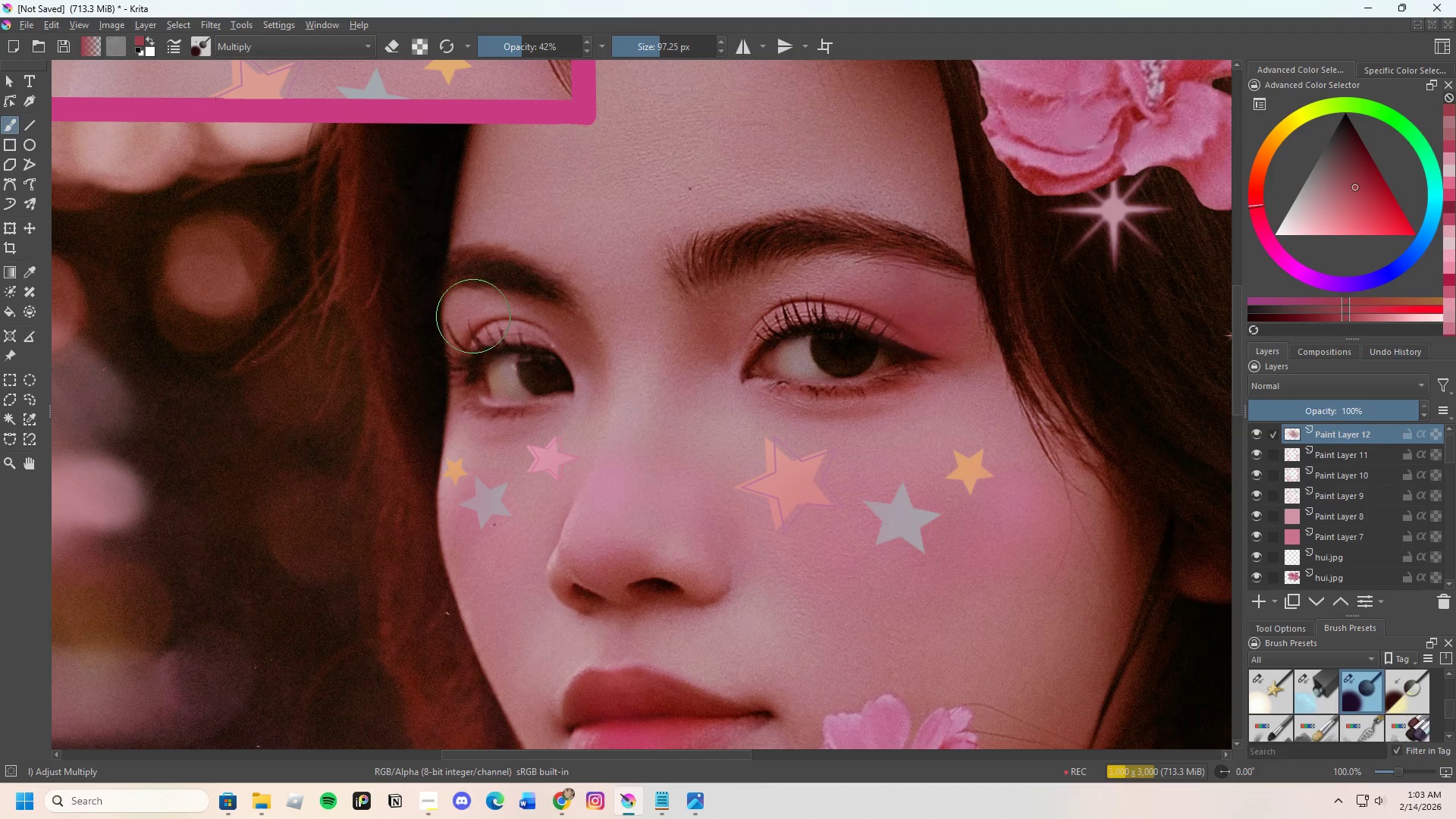 
double_click([466, 309])
 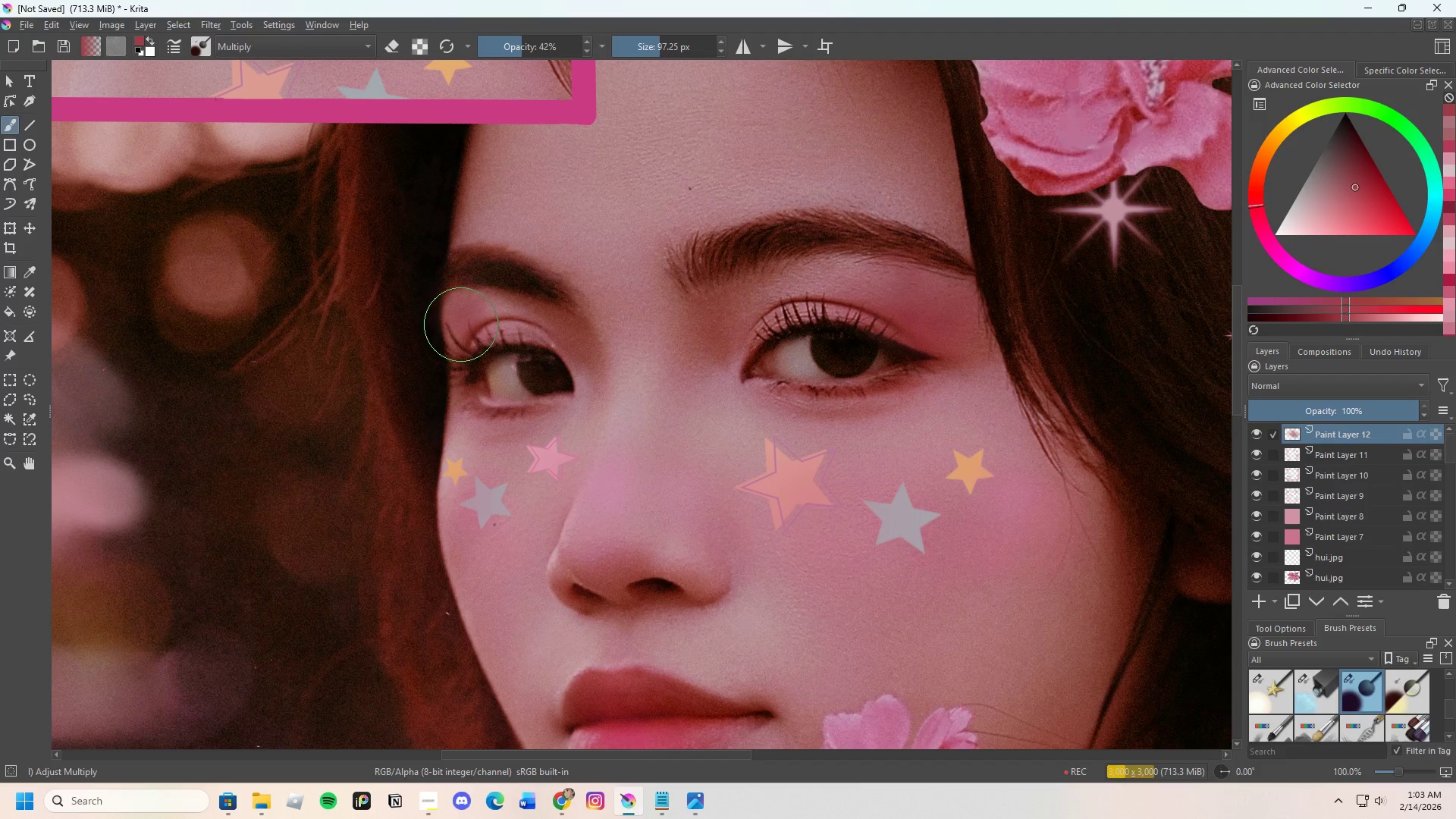 
left_click_drag(start_coordinate=[482, 311], to_coordinate=[485, 309])
 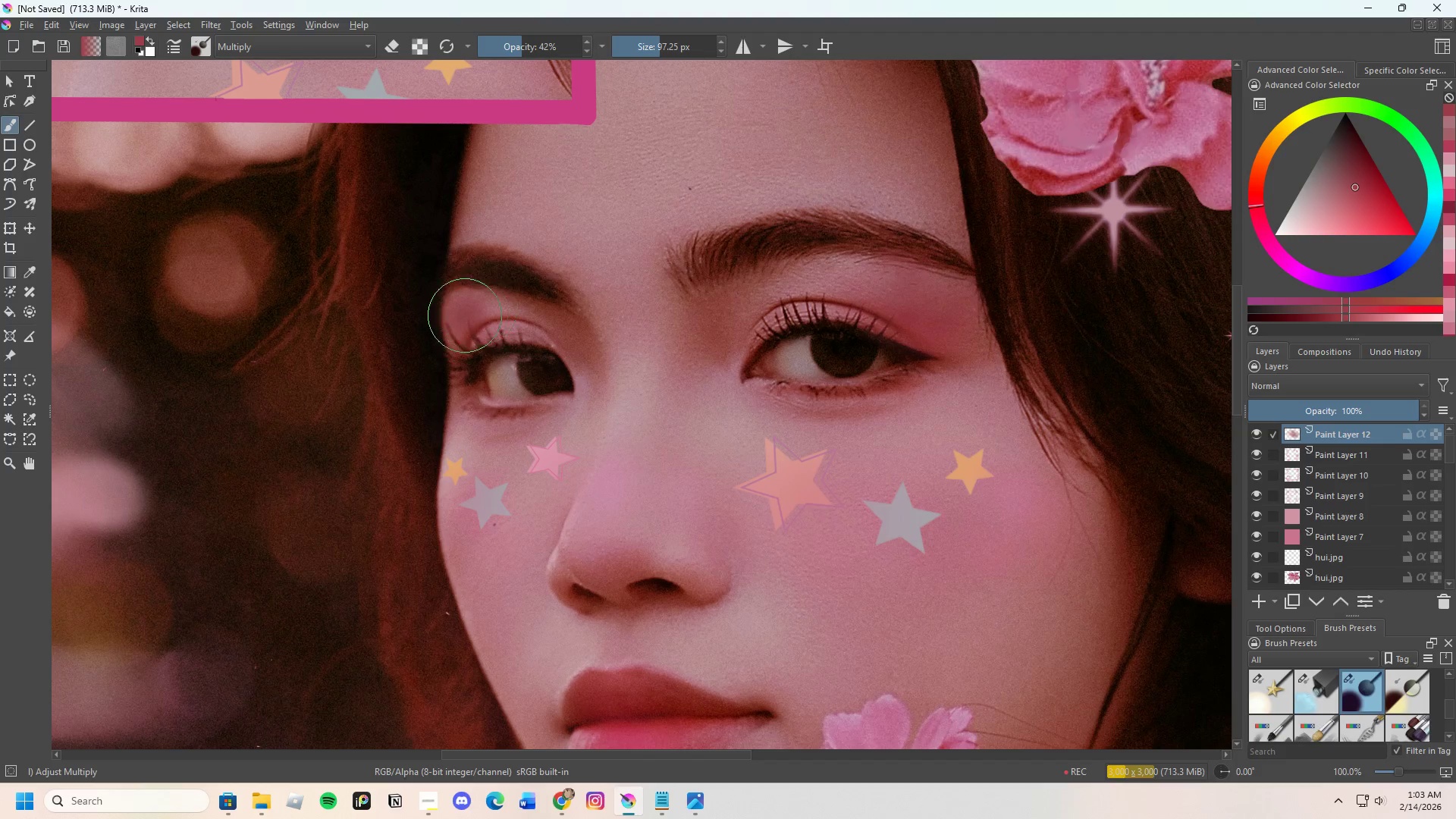 
left_click([459, 318])
 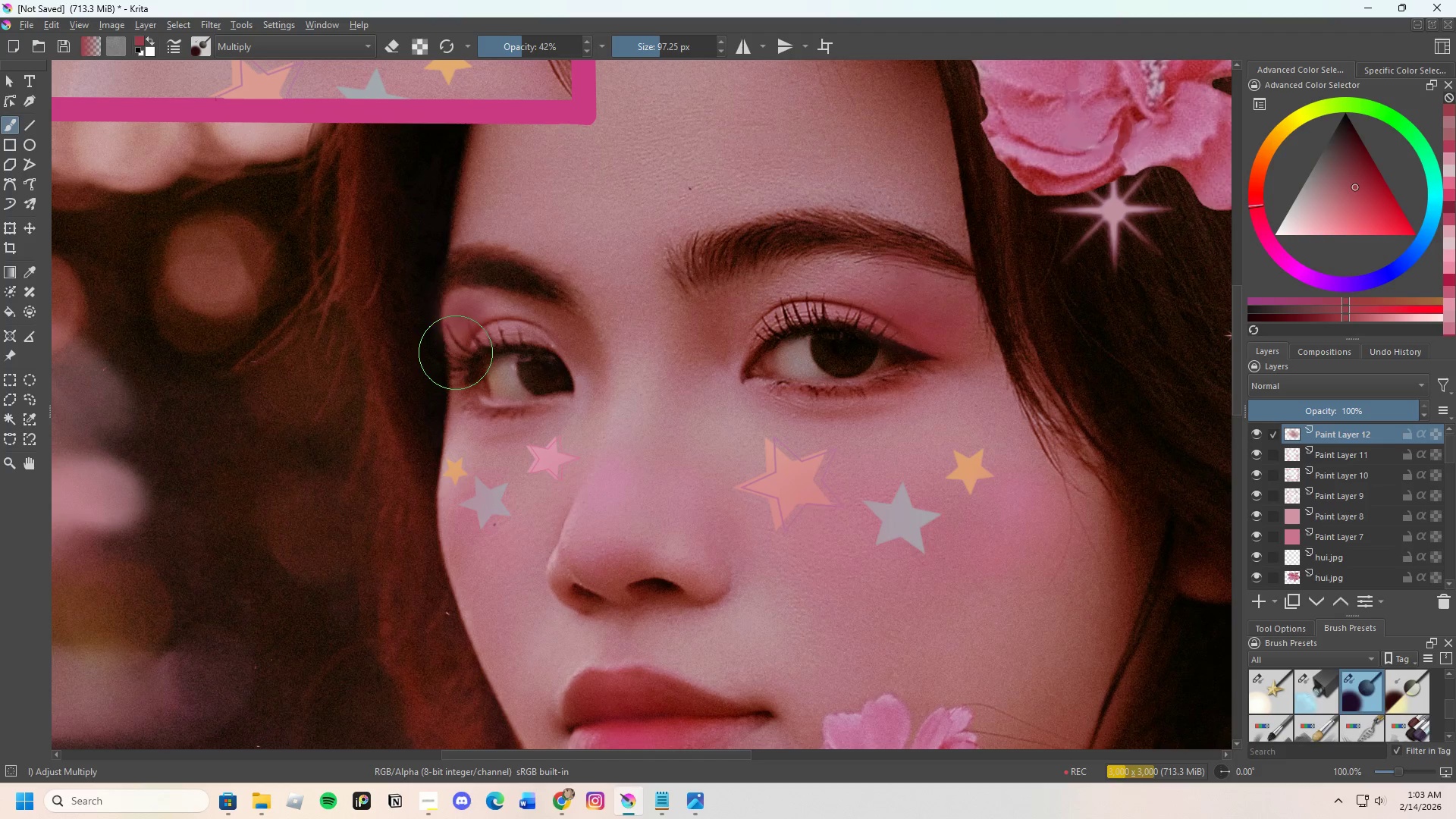 
left_click_drag(start_coordinate=[450, 352], to_coordinate=[456, 347])
 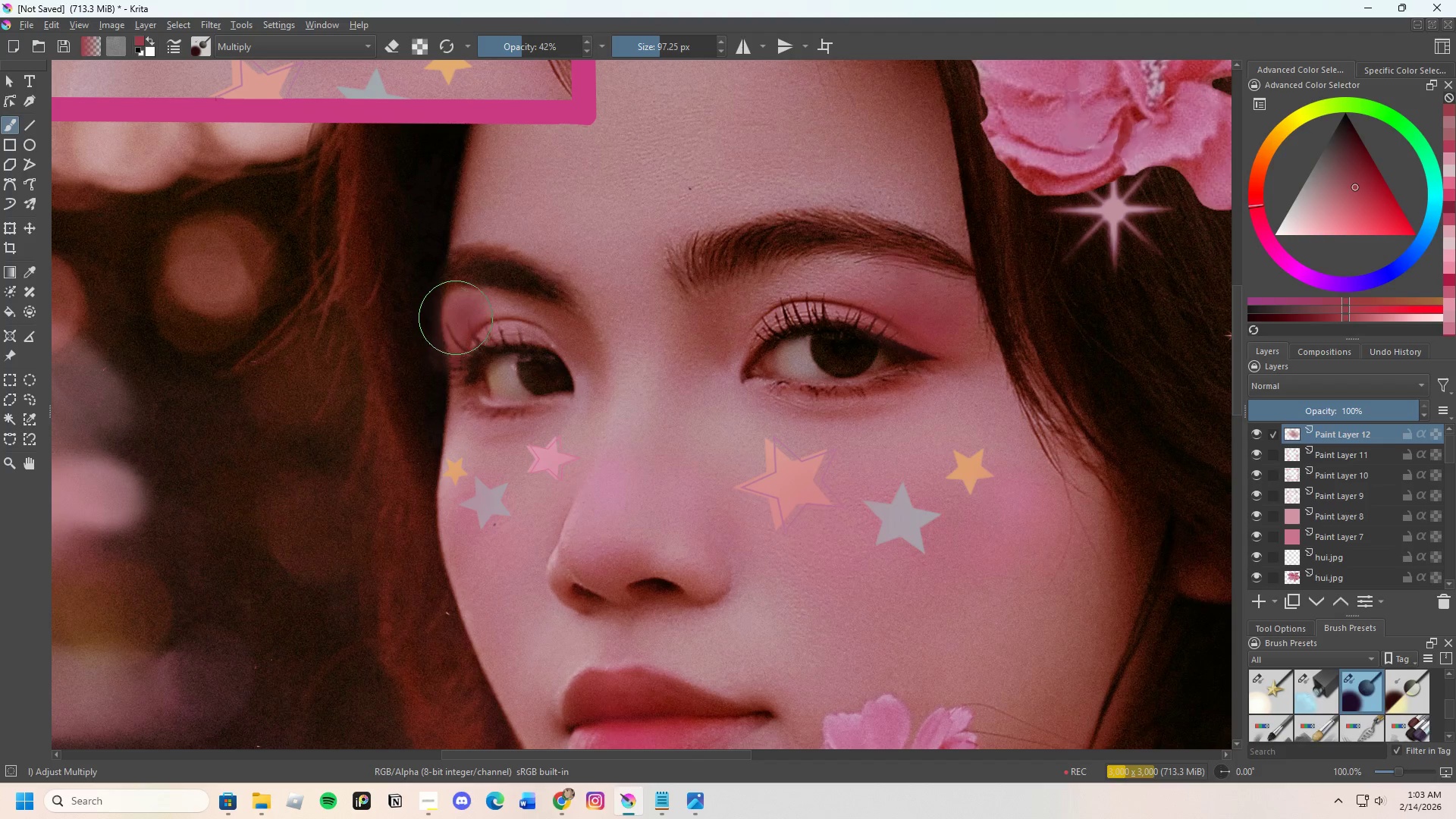 
left_click([460, 311])
 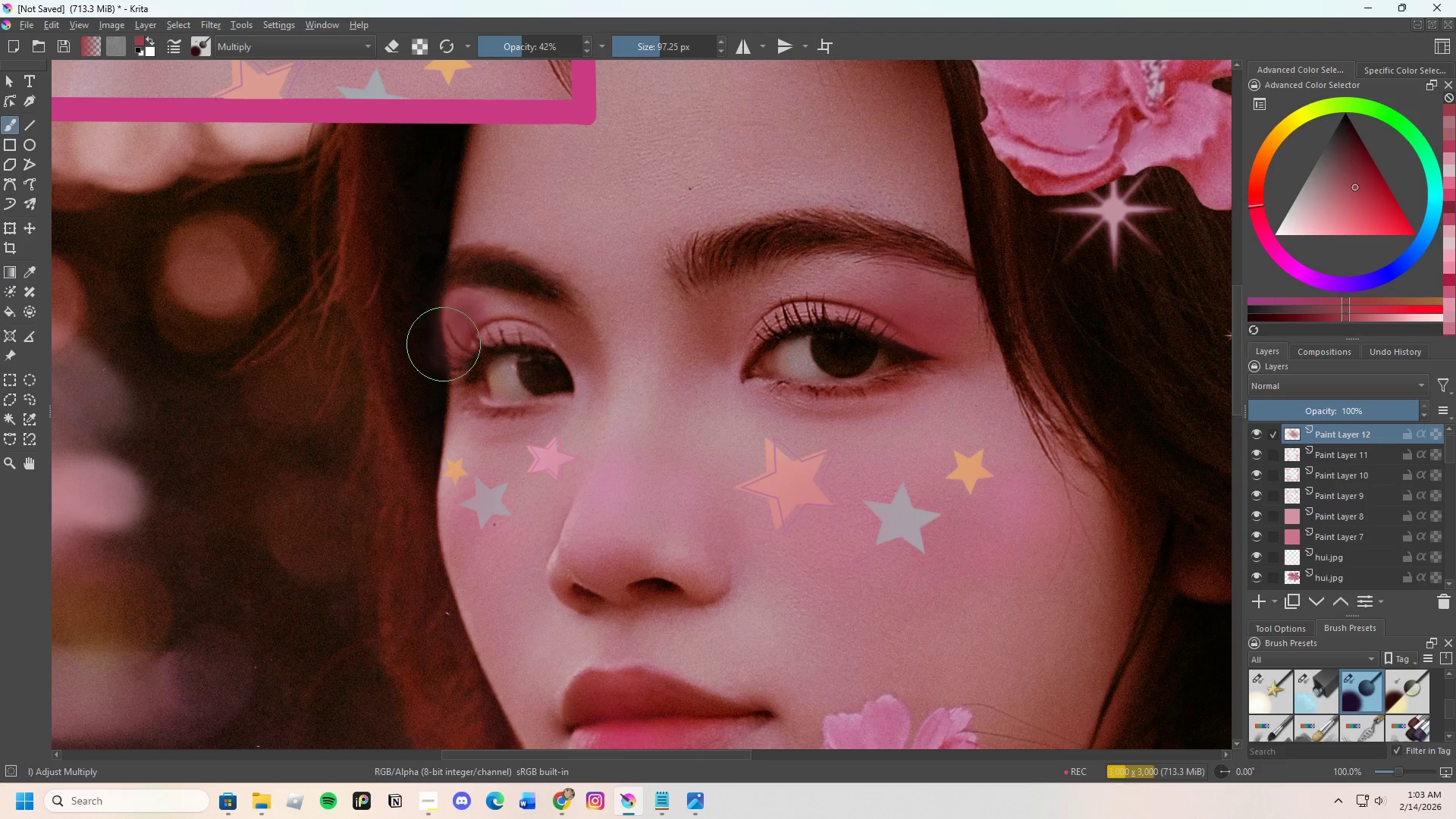 
key(E)
 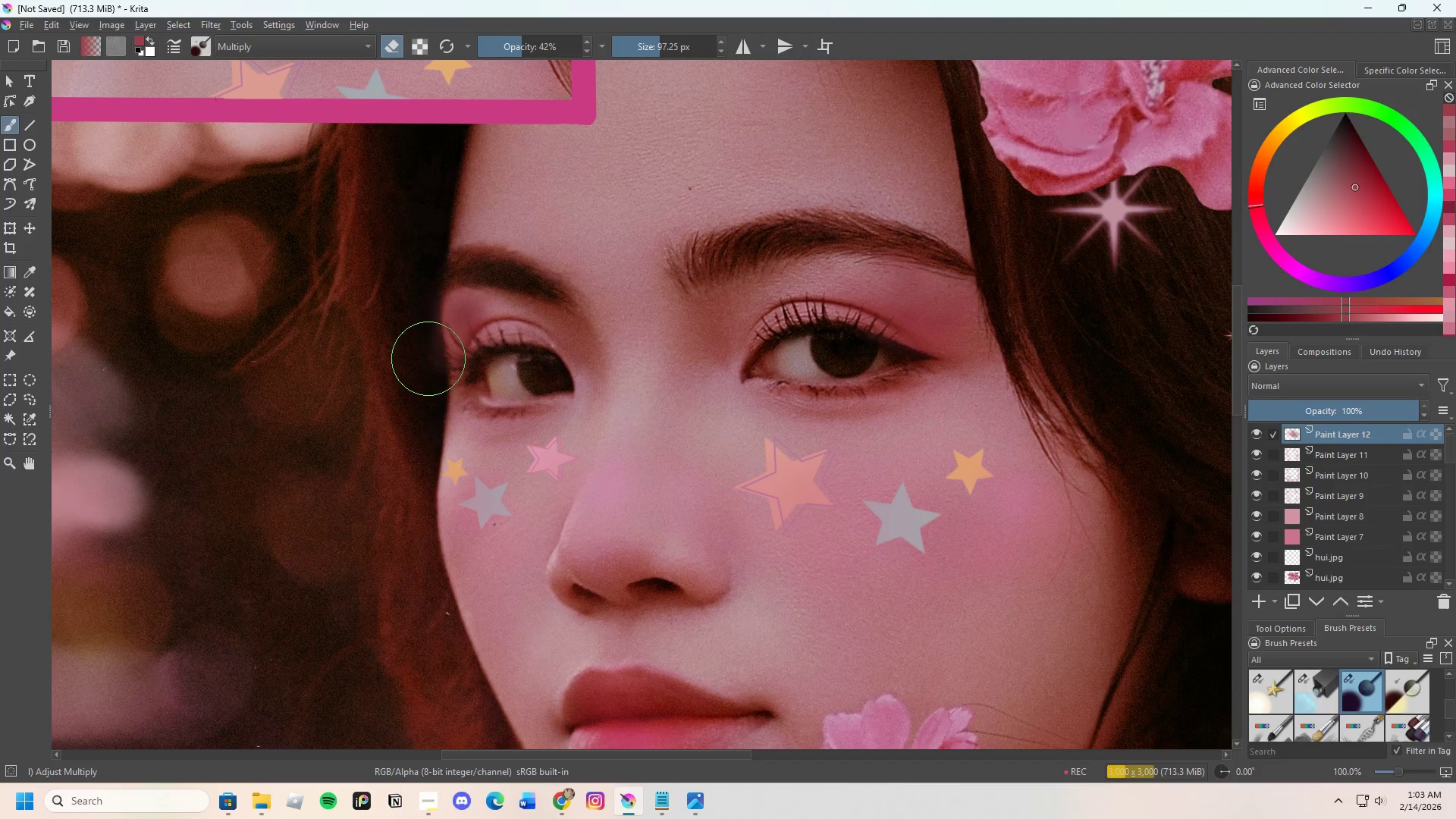 
left_click_drag(start_coordinate=[431, 356], to_coordinate=[435, 353])
 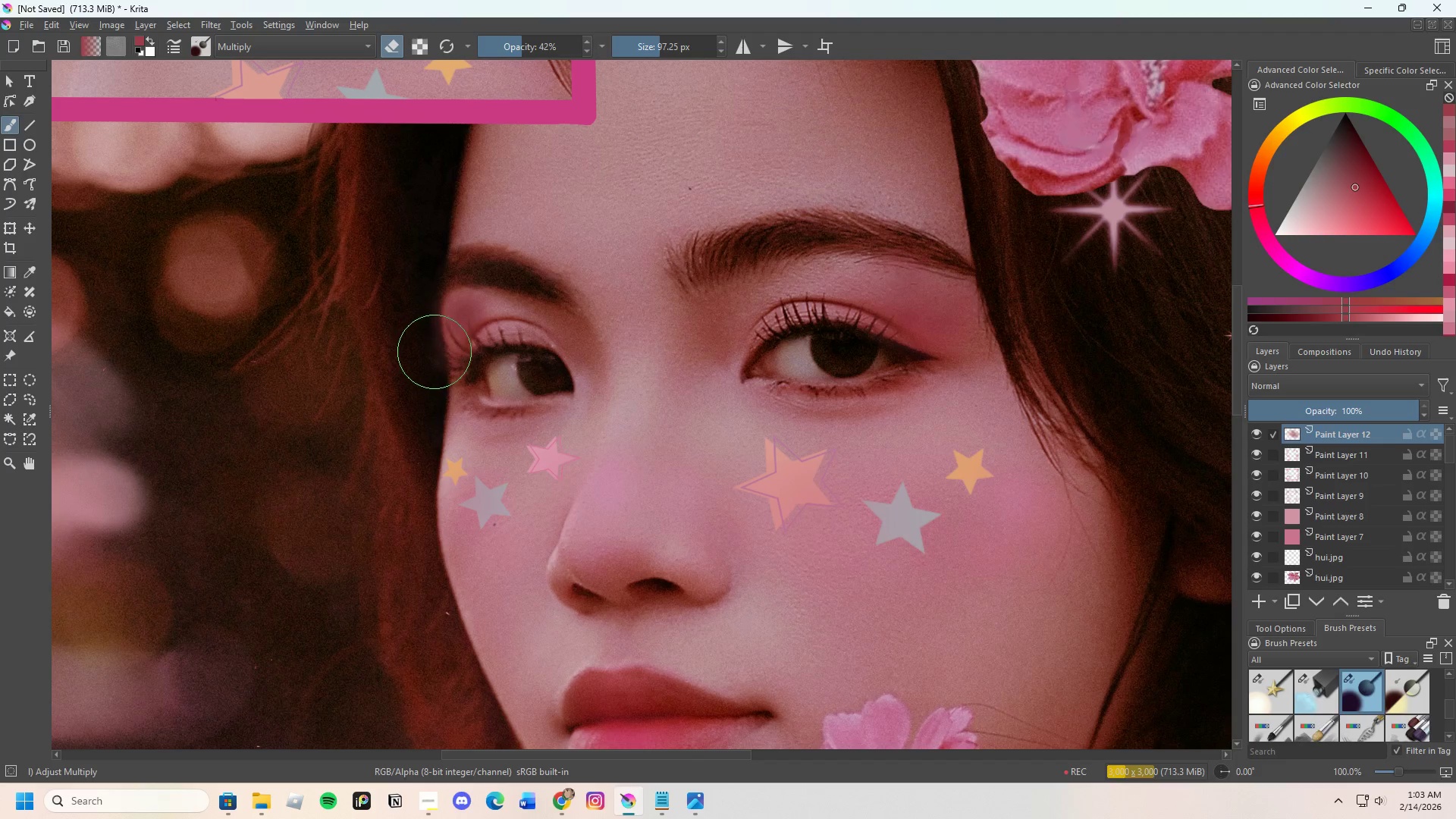 
triple_click([435, 352])
 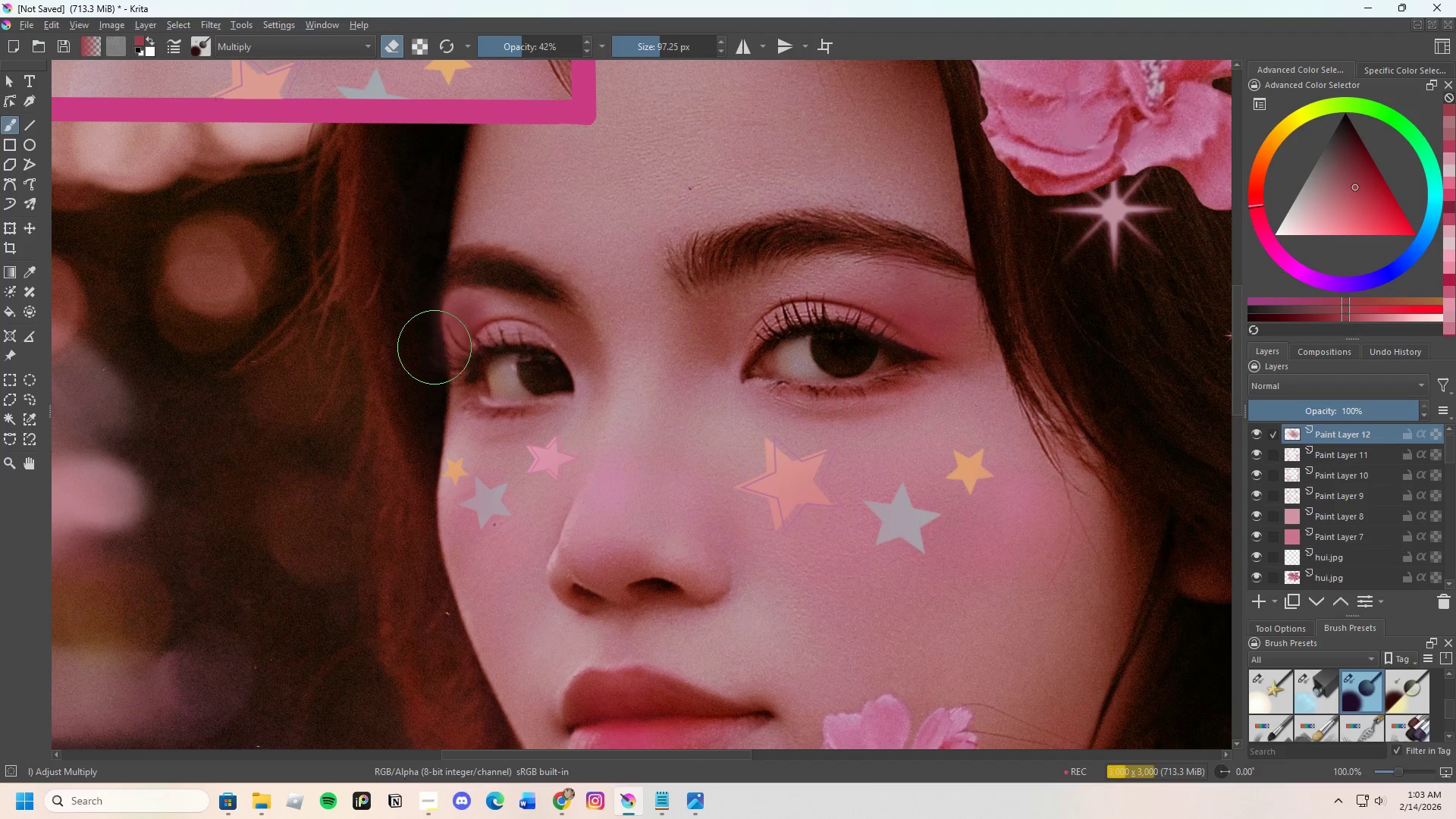 
triple_click([434, 346])
 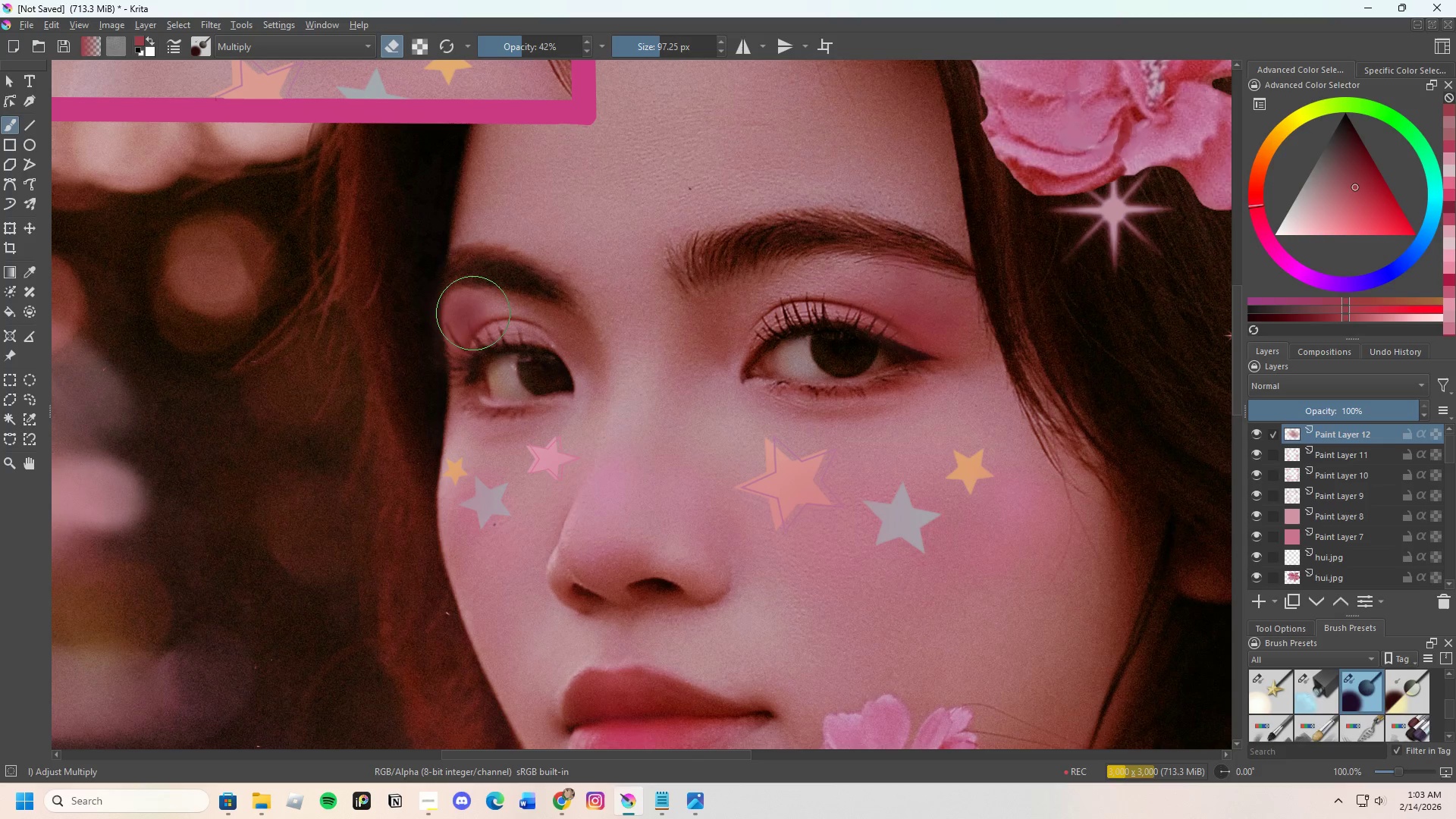 
key(E)
 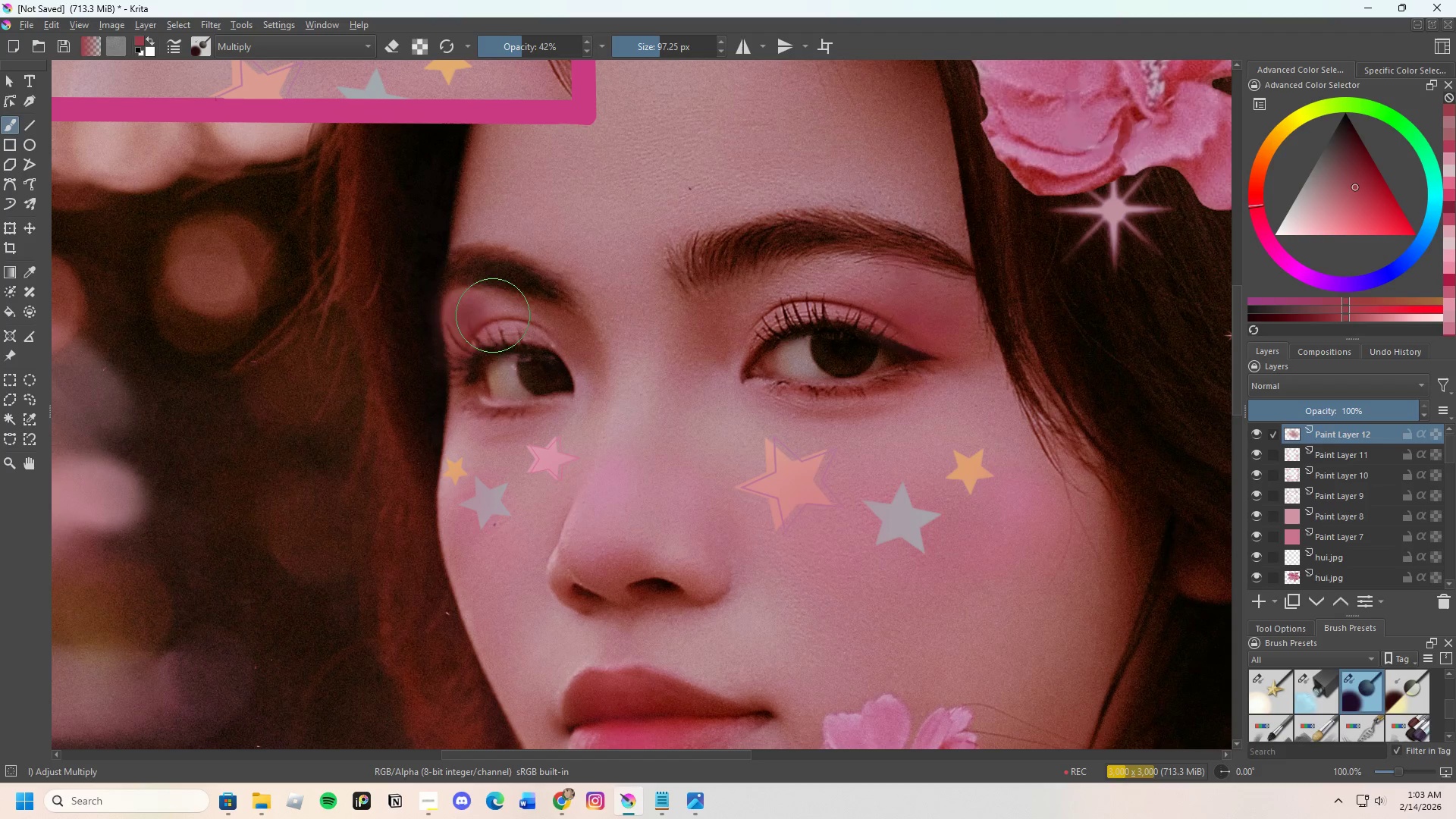 
double_click([500, 318])
 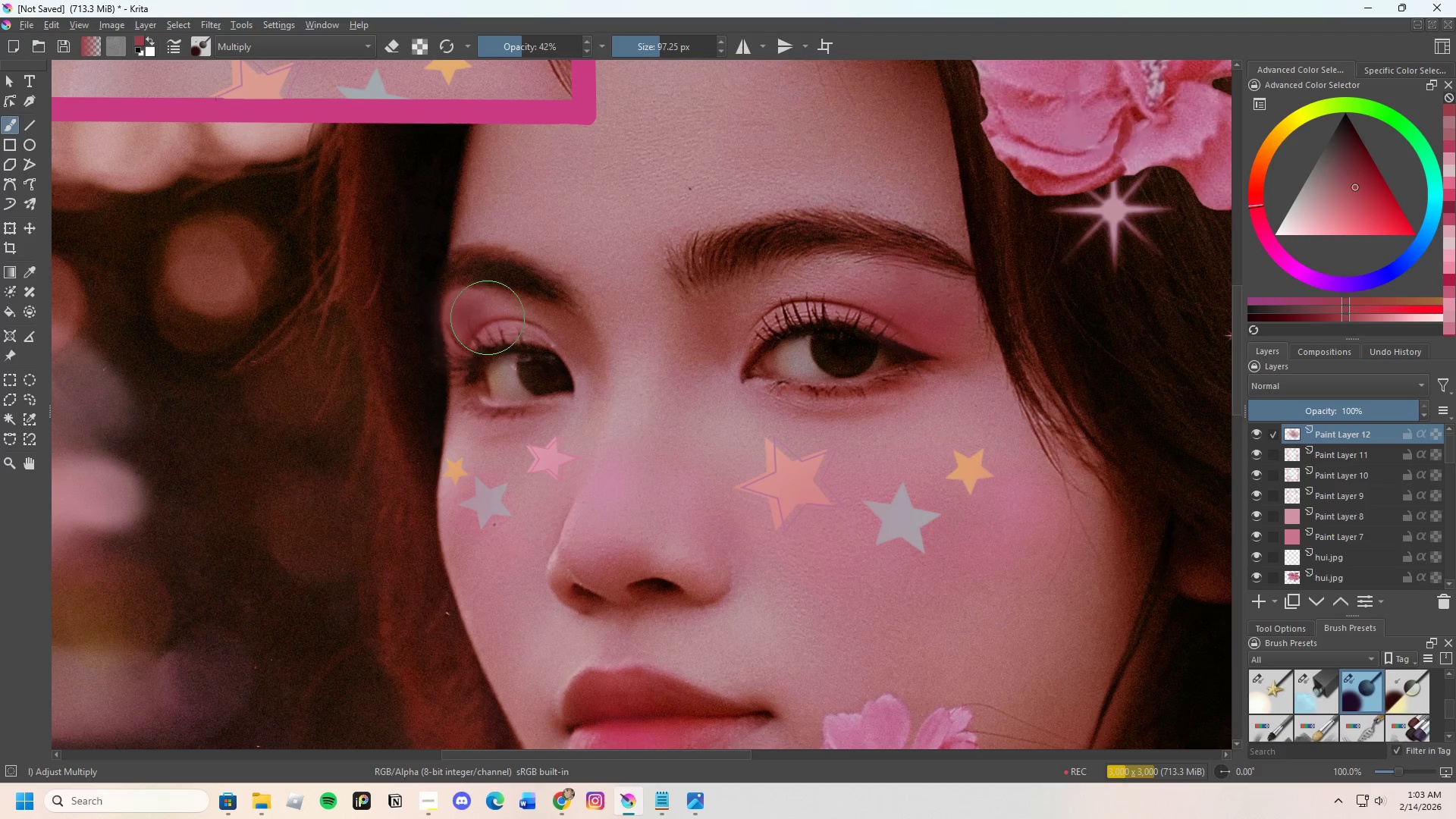 
key(E)
 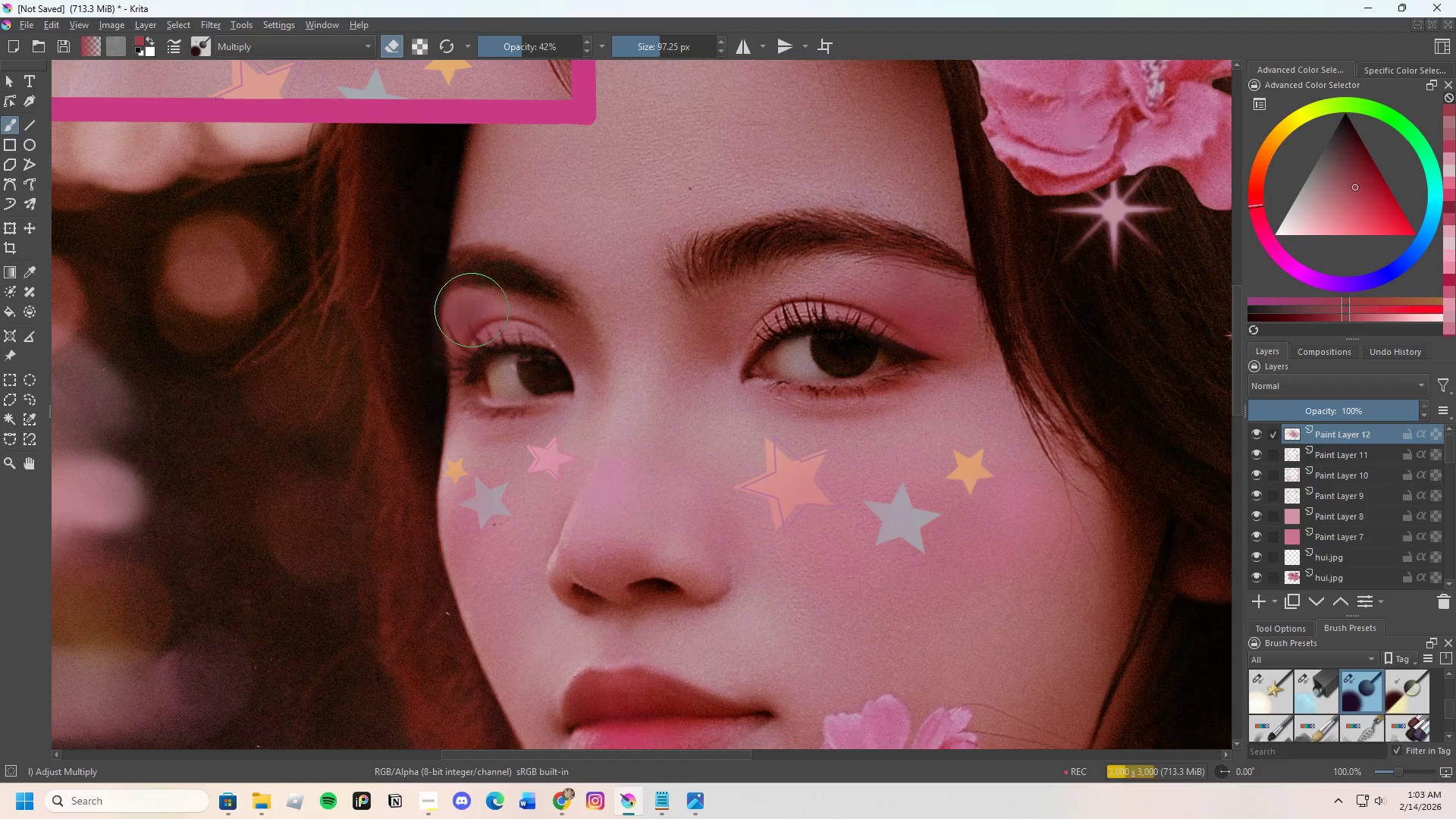 
left_click_drag(start_coordinate=[472, 310], to_coordinate=[477, 309])
 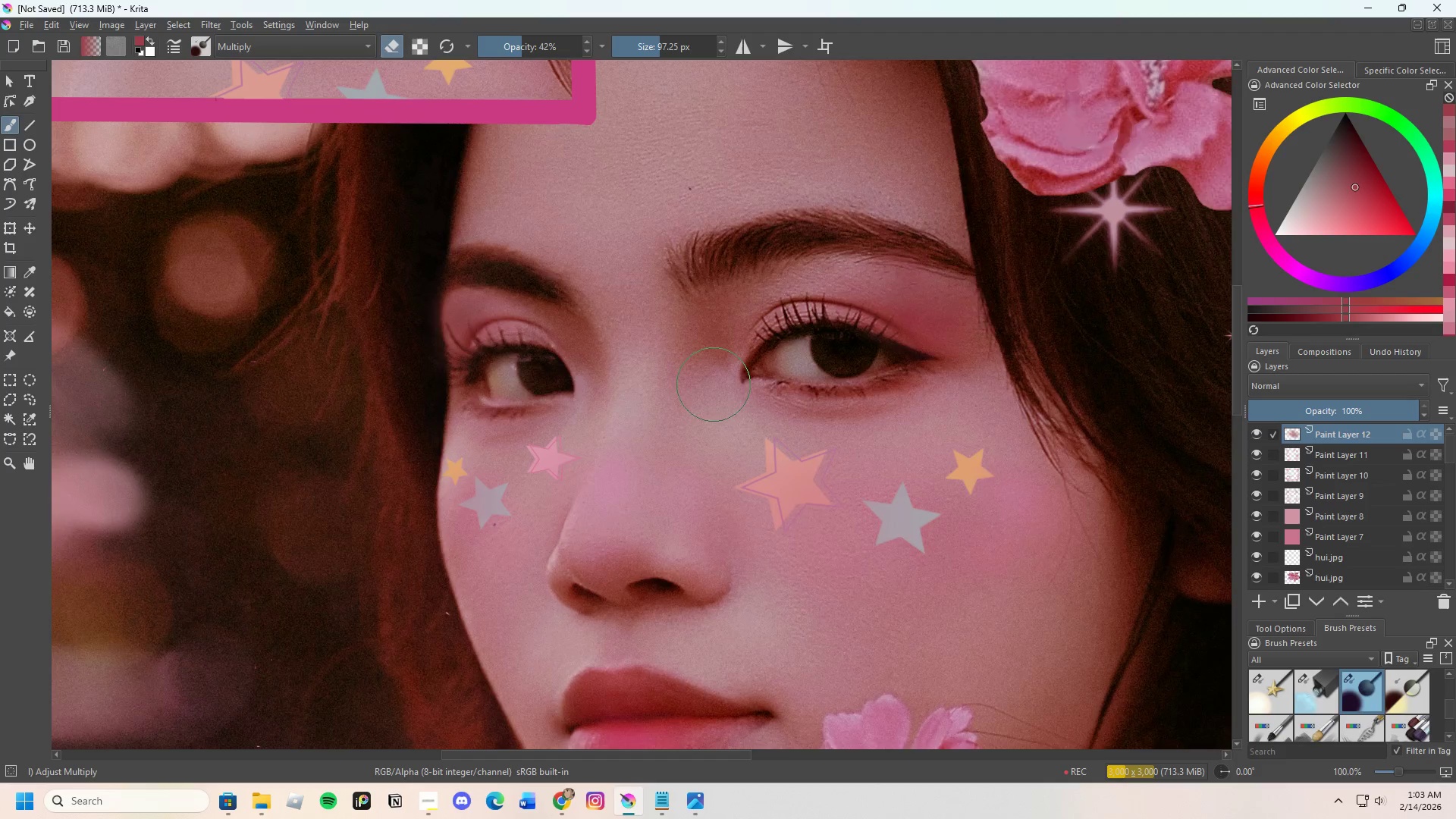 
scroll: coordinate [757, 374], scroll_direction: down, amount: 5.0
 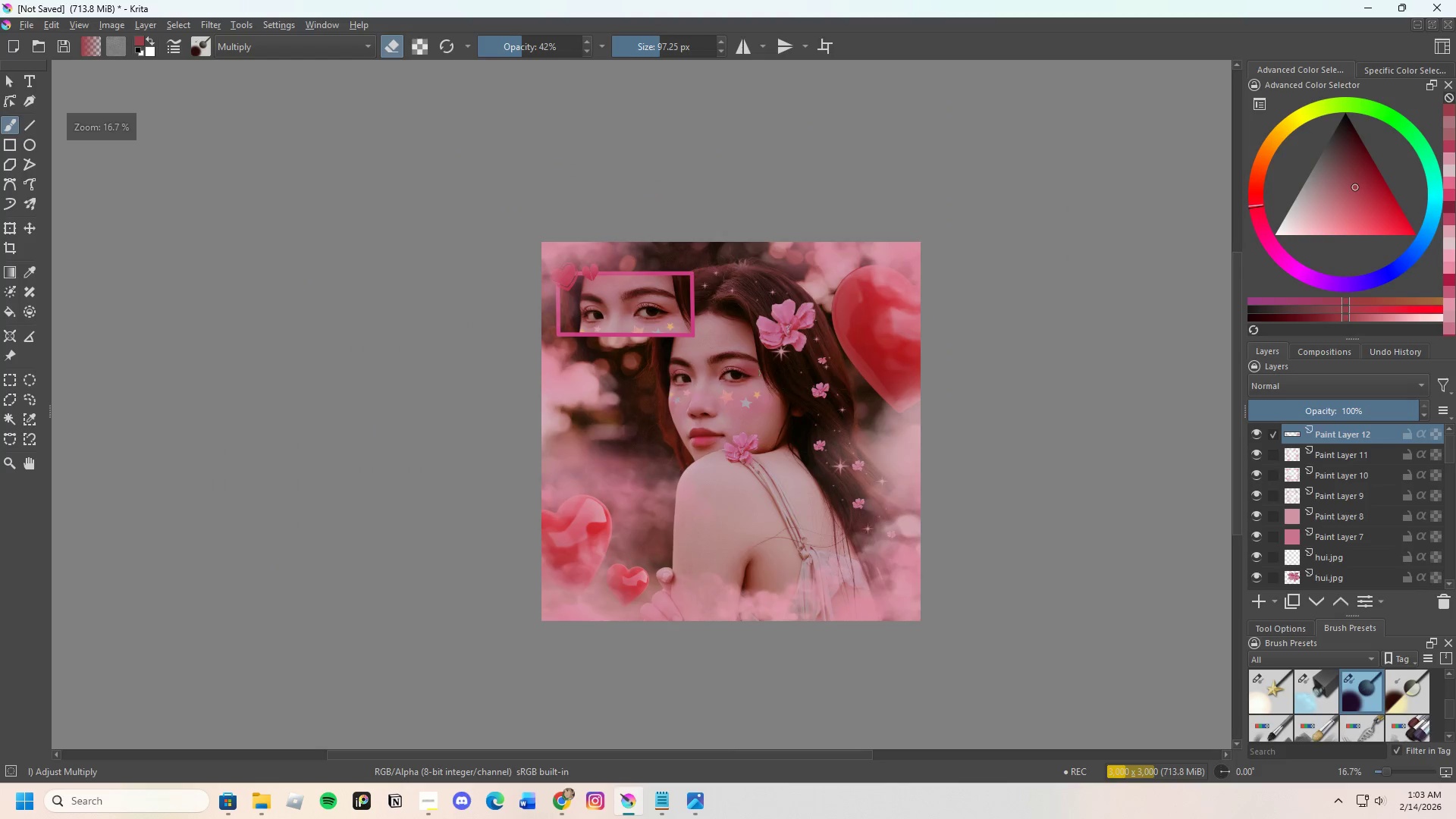 
scroll: coordinate [730, 362], scroll_direction: up, amount: 4.0
 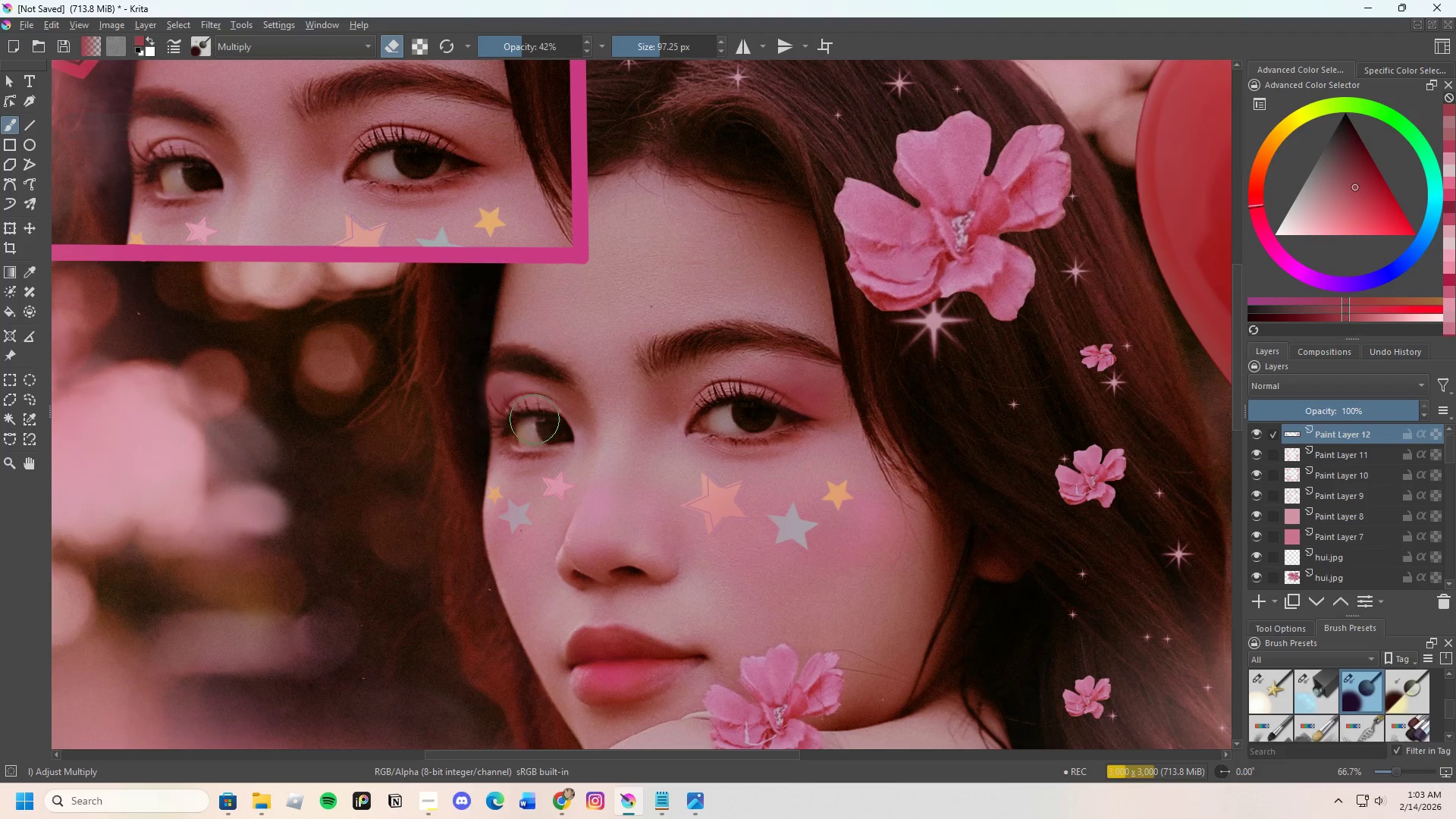 
scroll: coordinate [576, 403], scroll_direction: down, amount: 1.0
 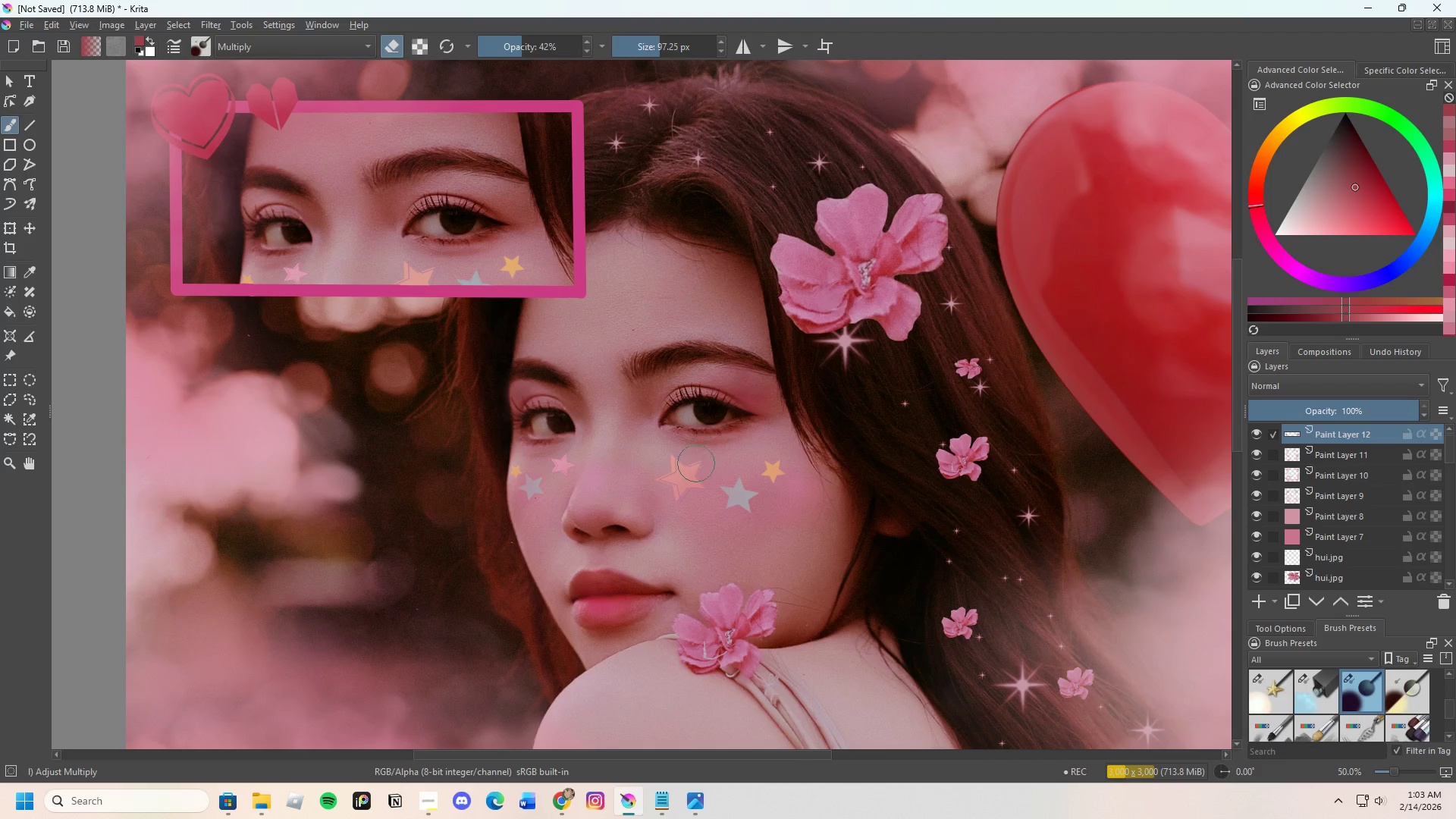 
hold_key(key=ControlLeft, duration=1.0)
 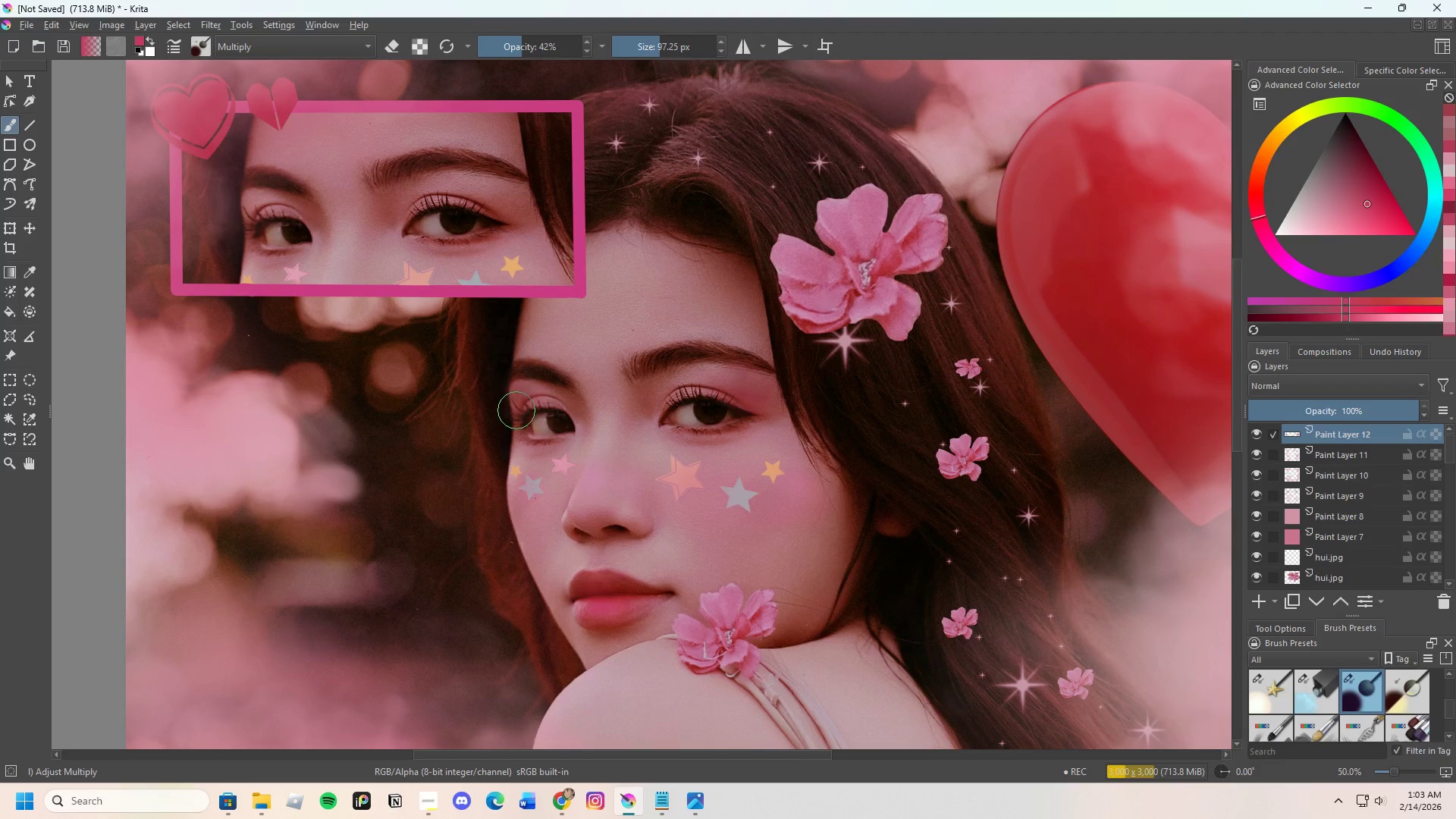 
scroll: coordinate [522, 396], scroll_direction: up, amount: 1.0
 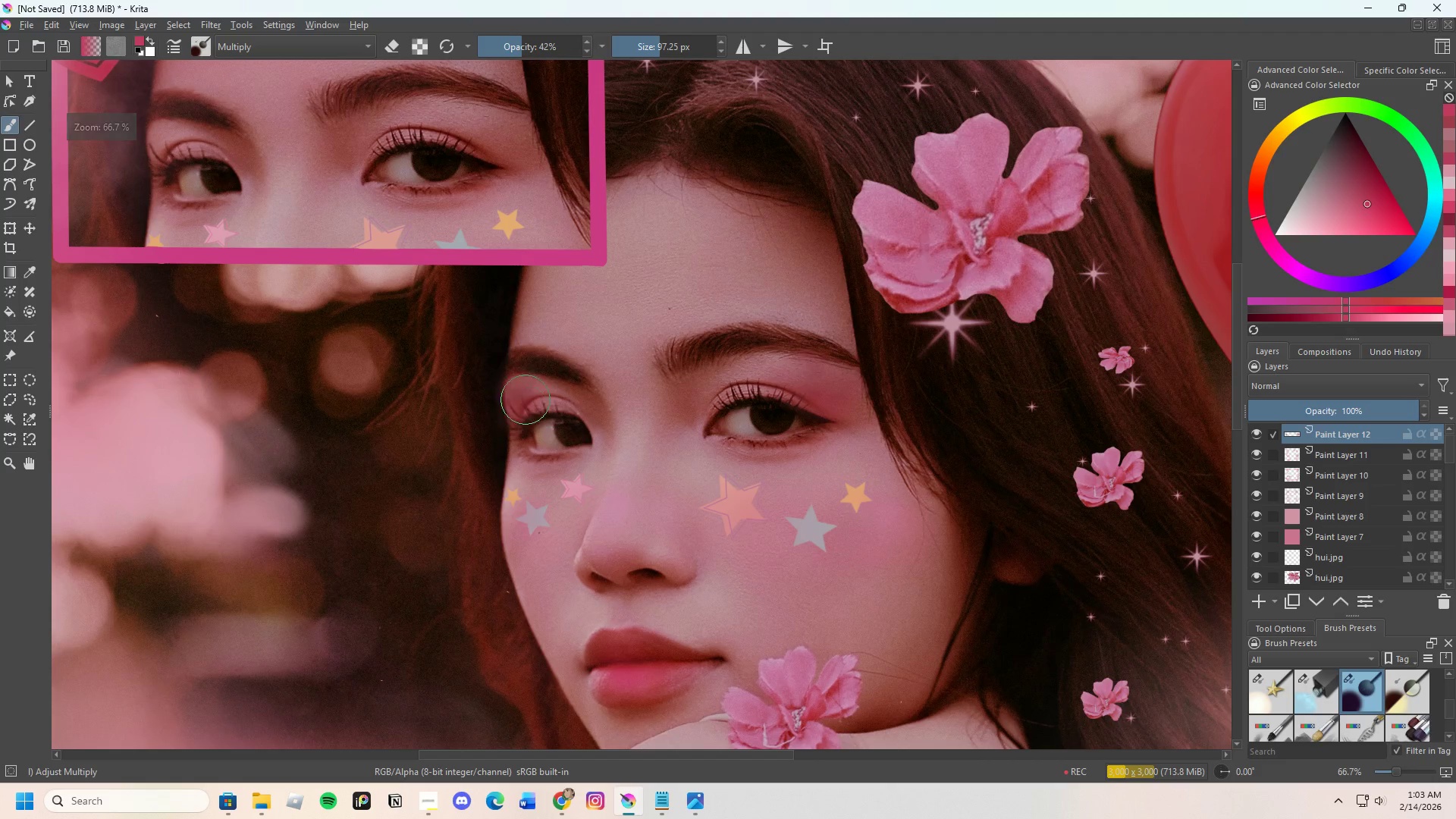 
left_click([524, 384])
 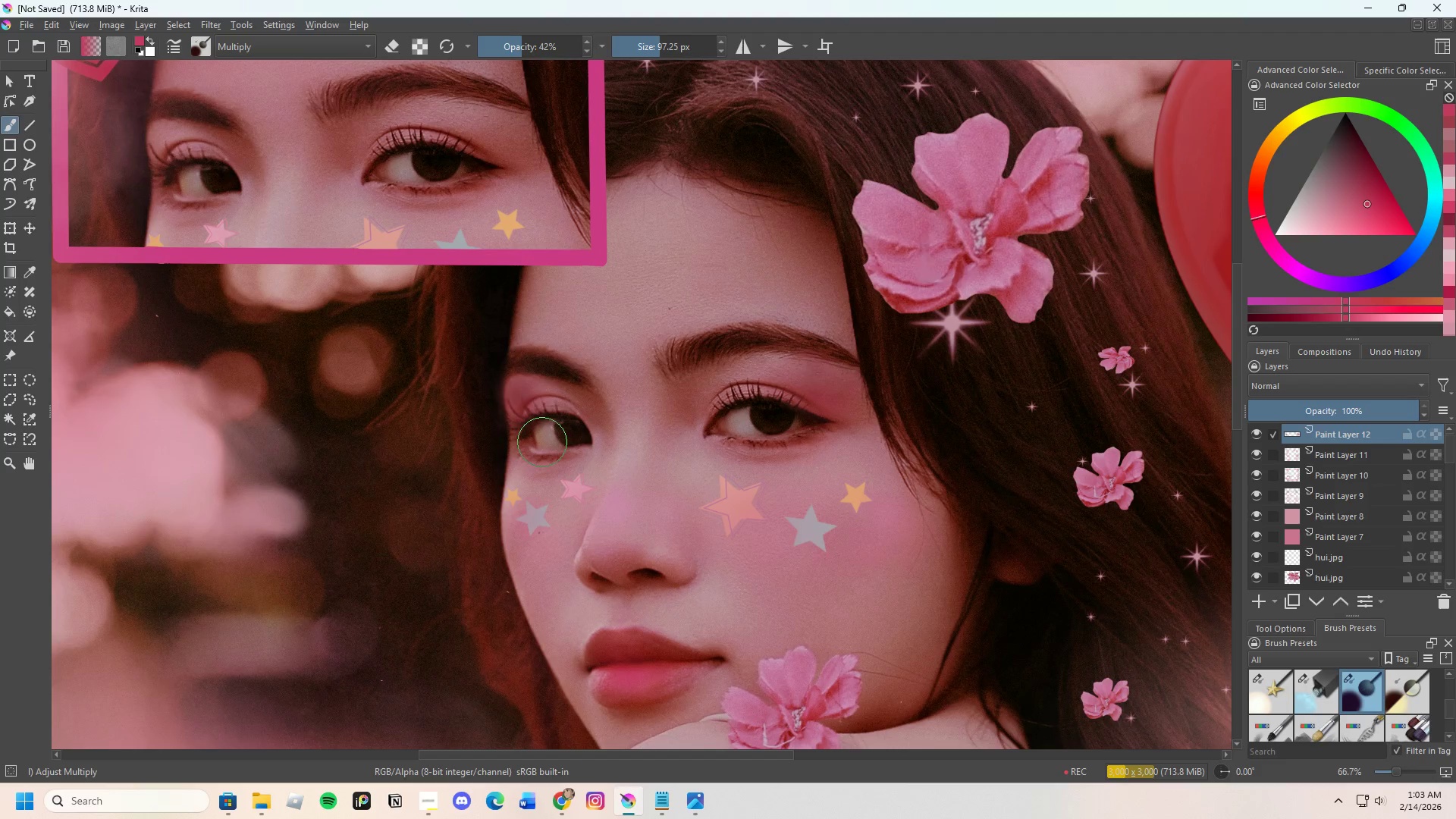 
key(E)
 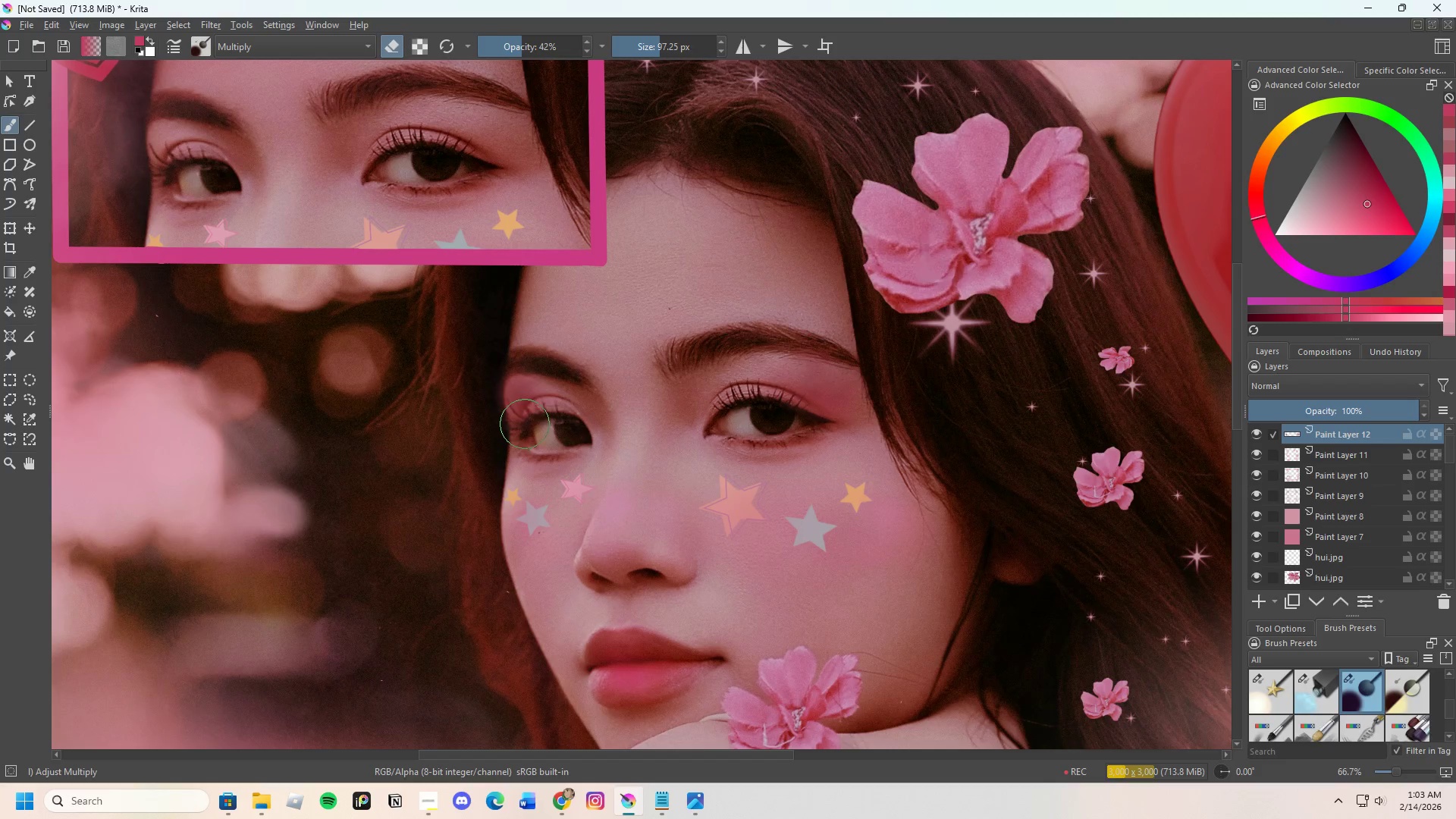 
left_click_drag(start_coordinate=[526, 420], to_coordinate=[529, 415])
 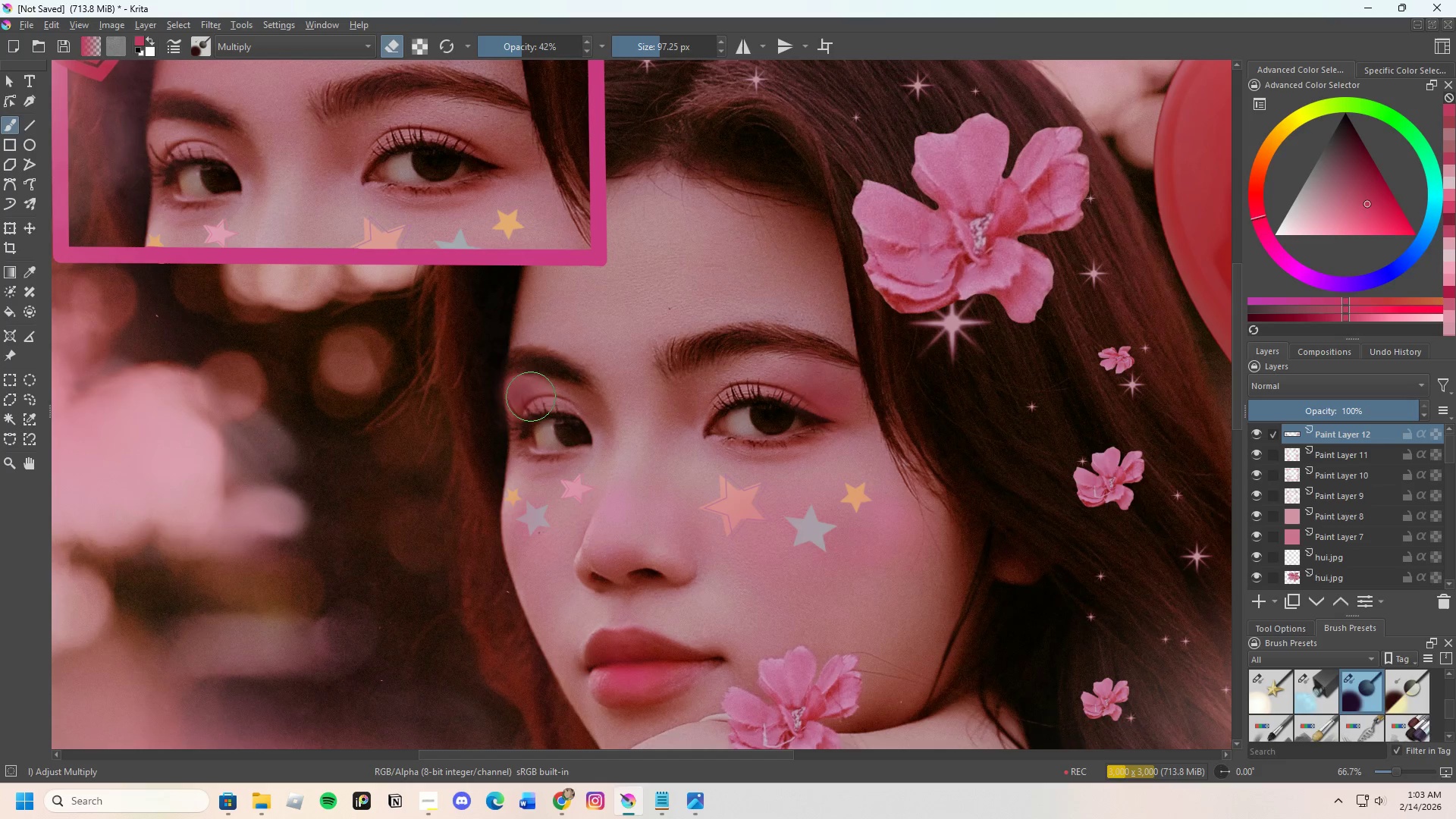 
triple_click([532, 396])
 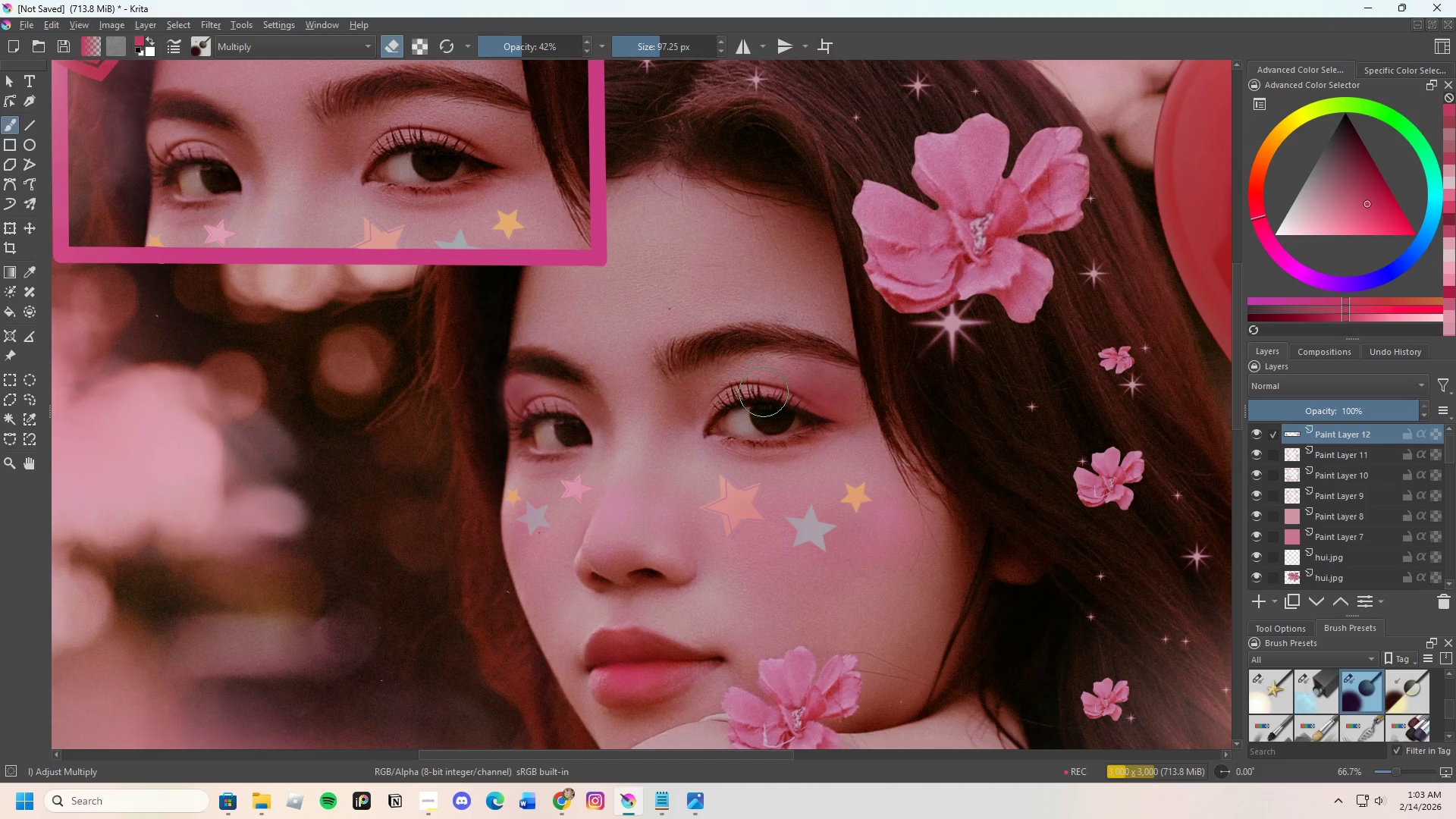 
scroll: coordinate [696, 392], scroll_direction: down, amount: 3.0
 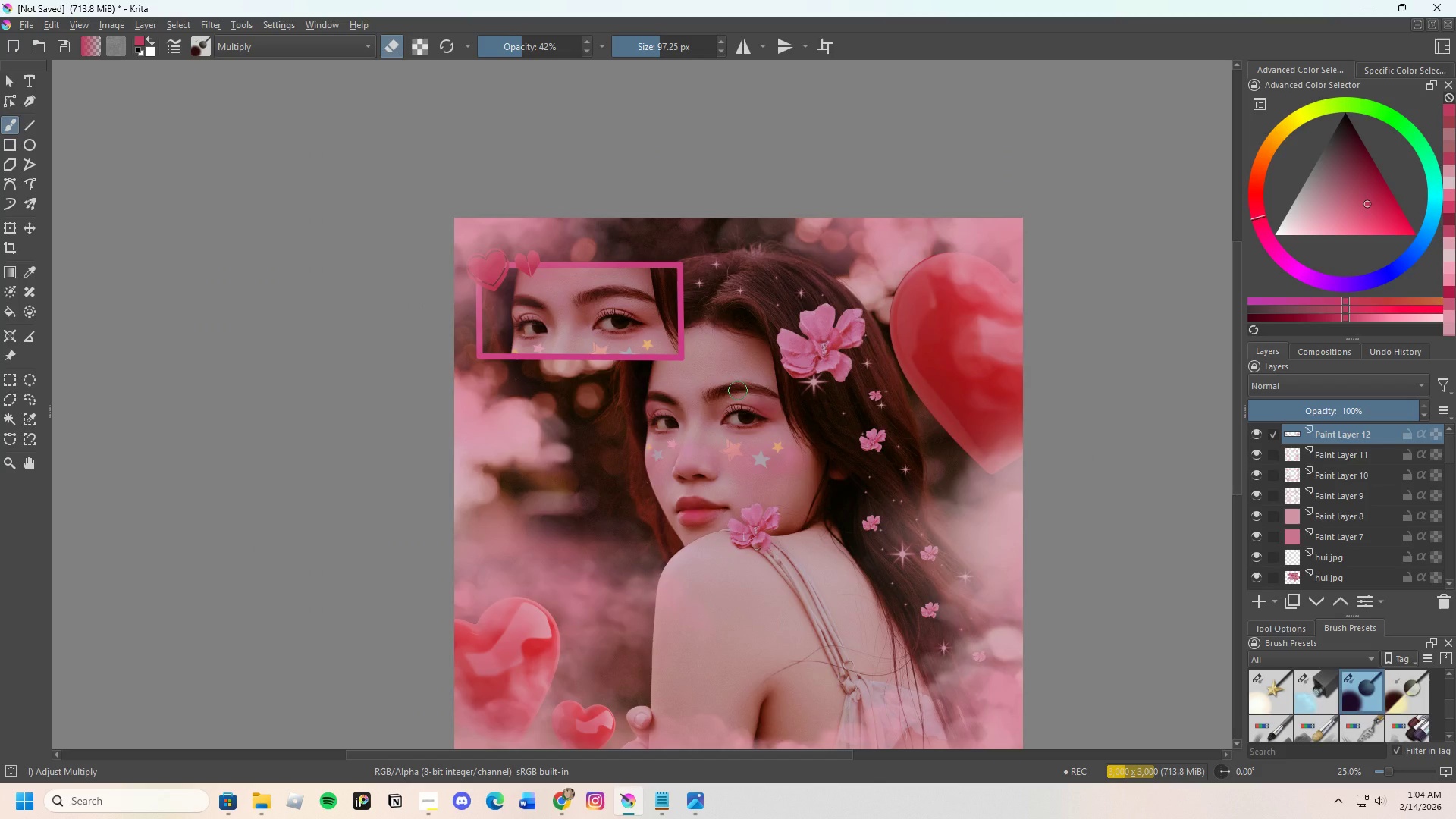 
wait(17.68)
 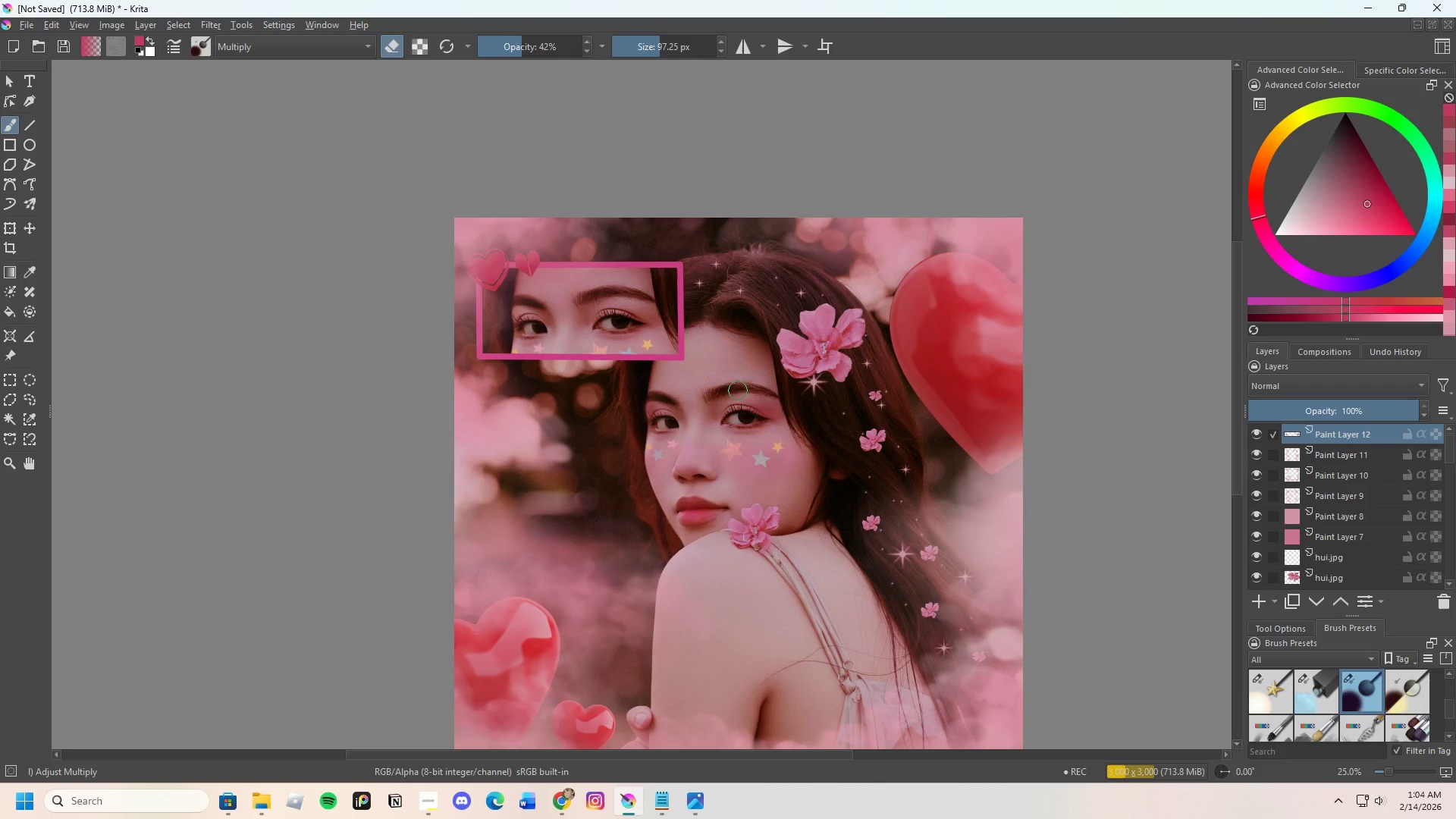 
scroll: coordinate [600, 274], scroll_direction: up, amount: 3.0
 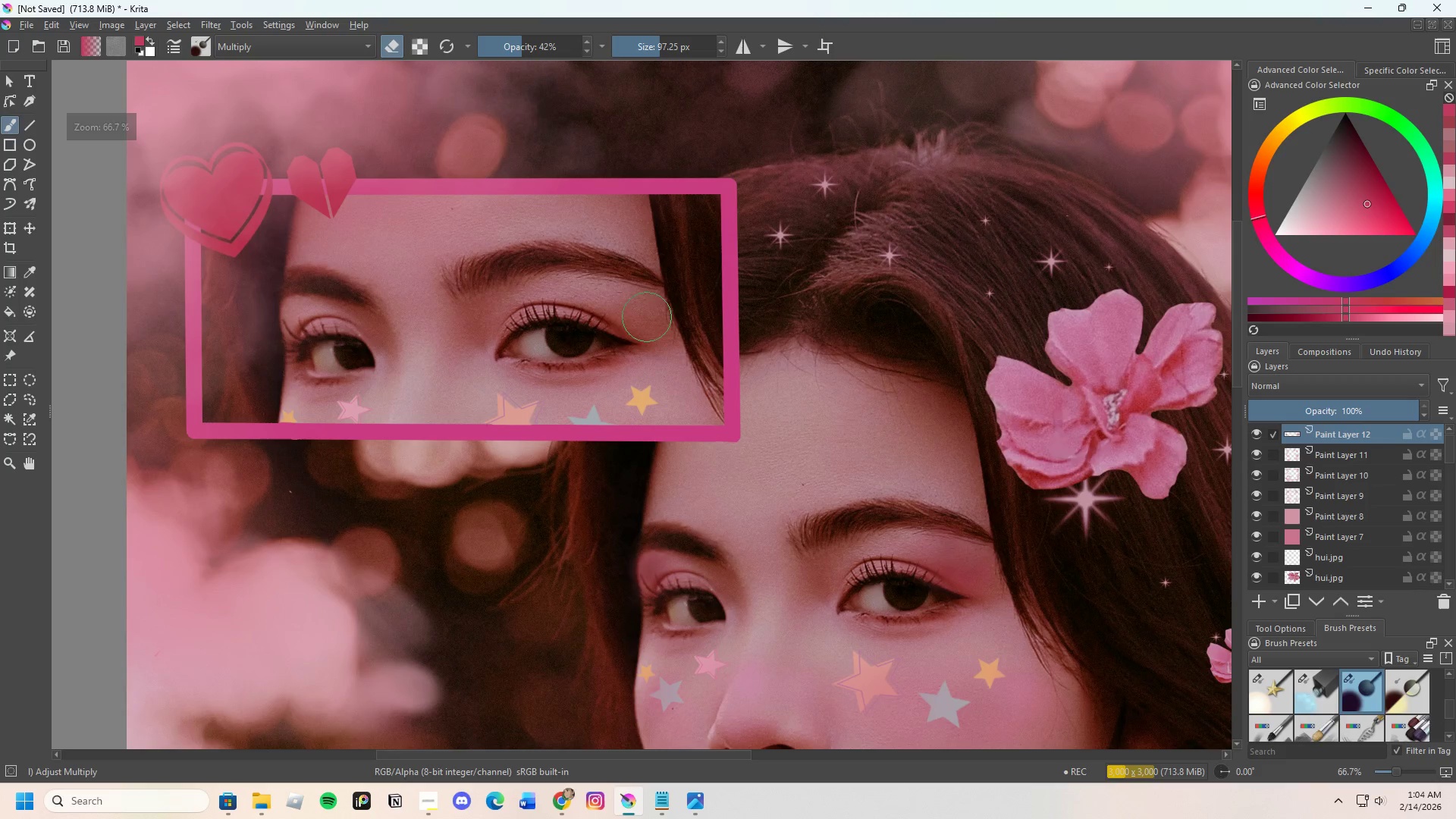 
left_click([620, 317])
 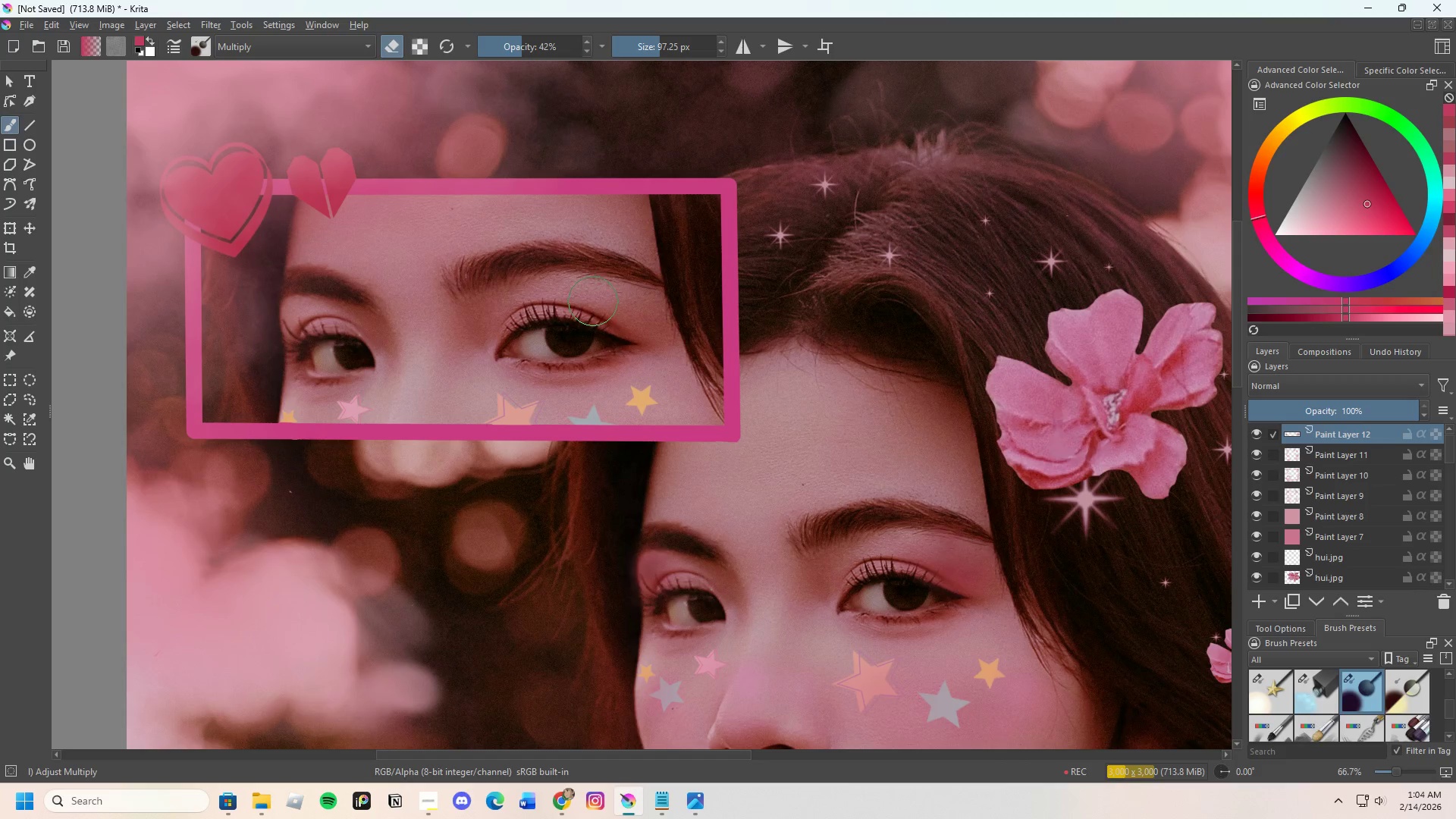 
left_click_drag(start_coordinate=[598, 302], to_coordinate=[602, 303])
 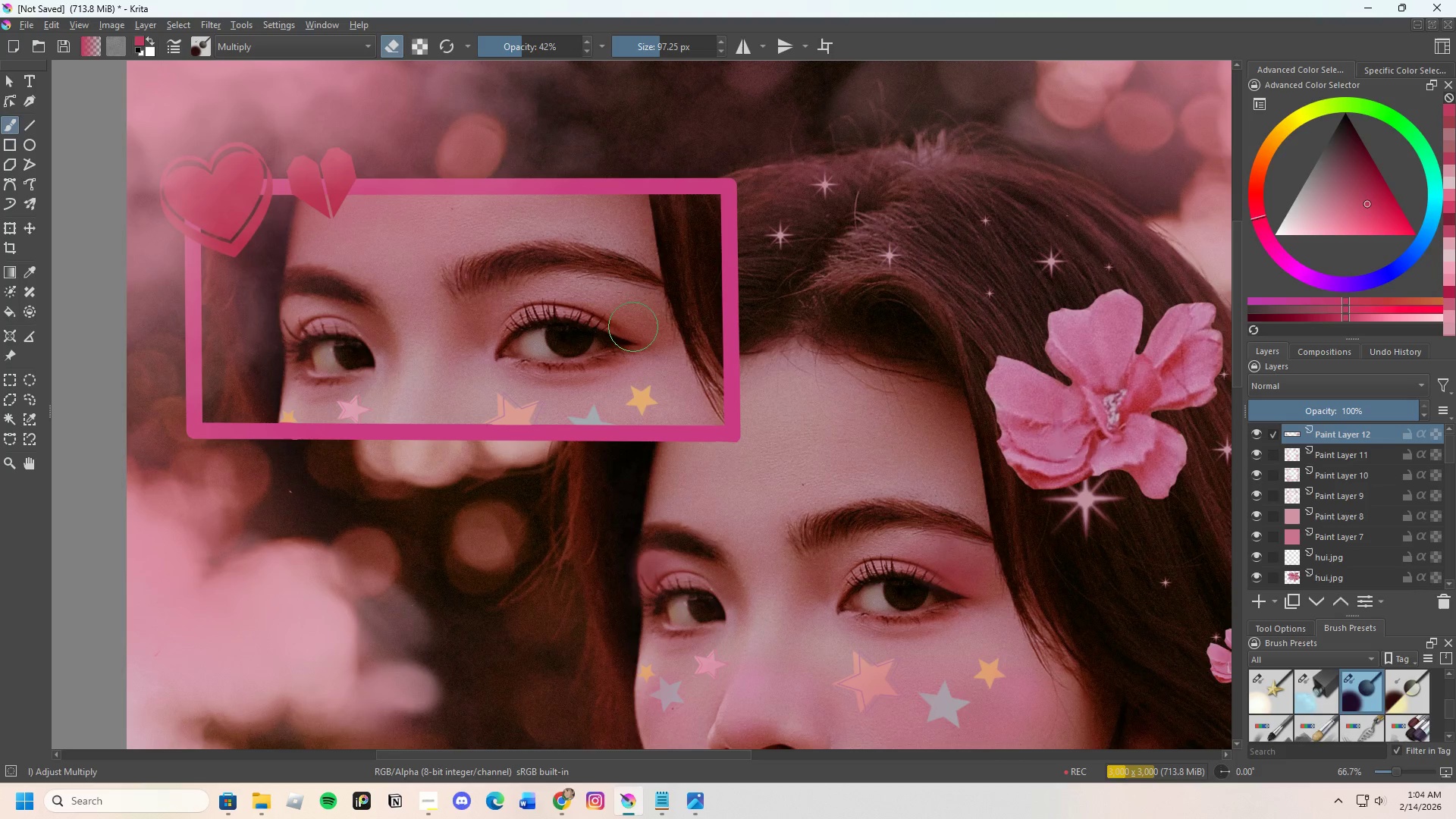 
key(E)
 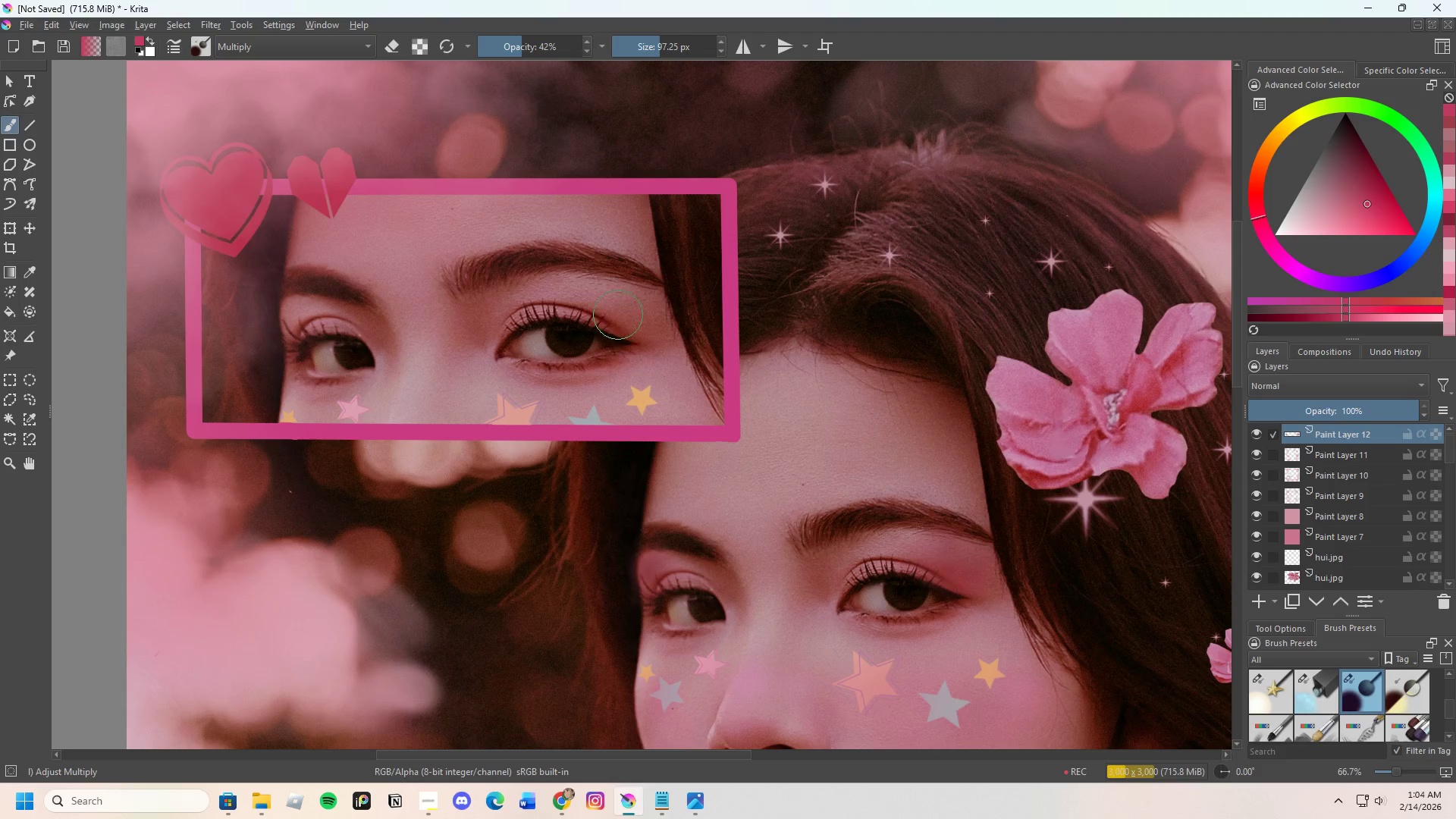 
left_click_drag(start_coordinate=[604, 302], to_coordinate=[610, 302])
 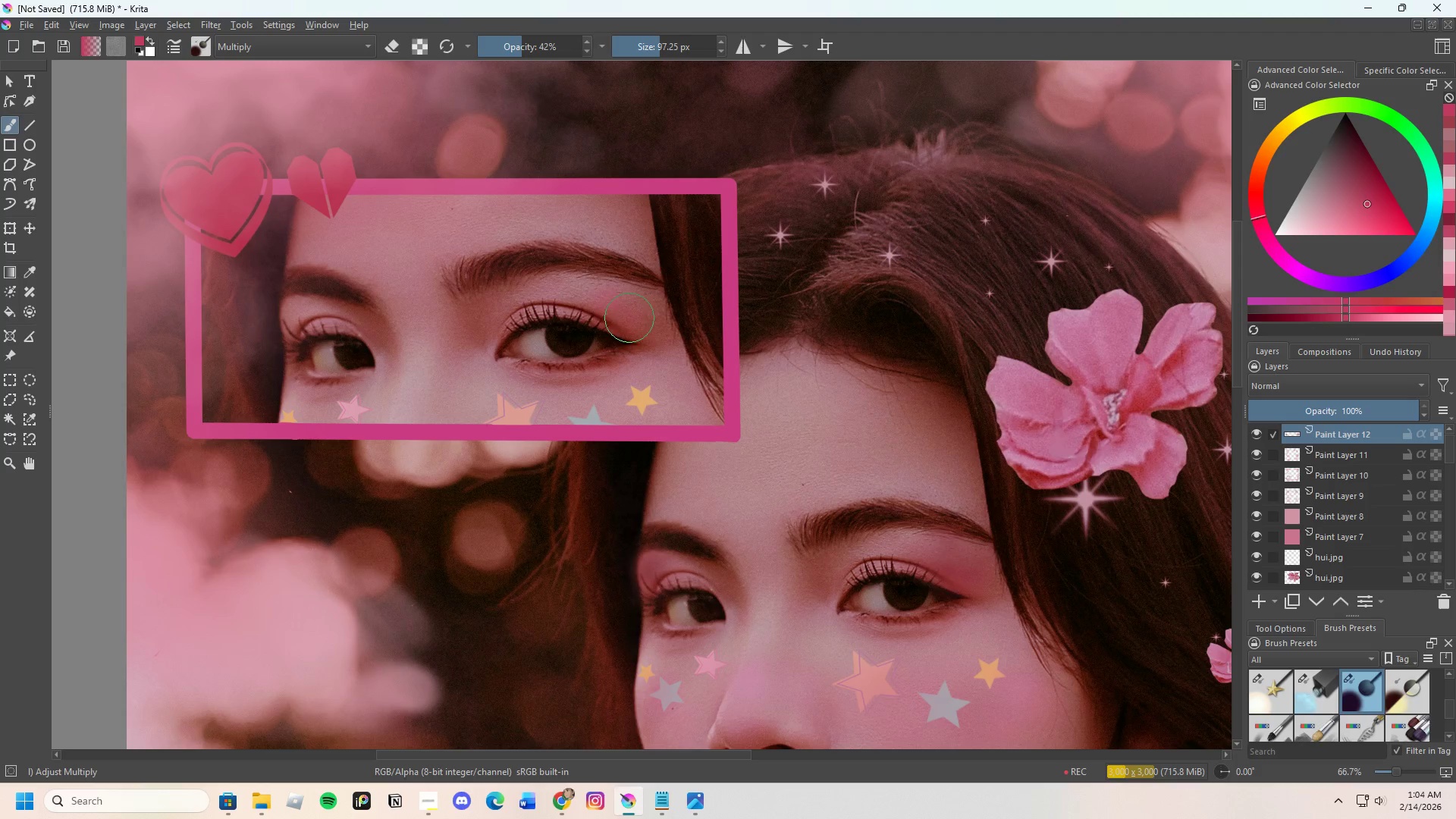 
triple_click([637, 324])
 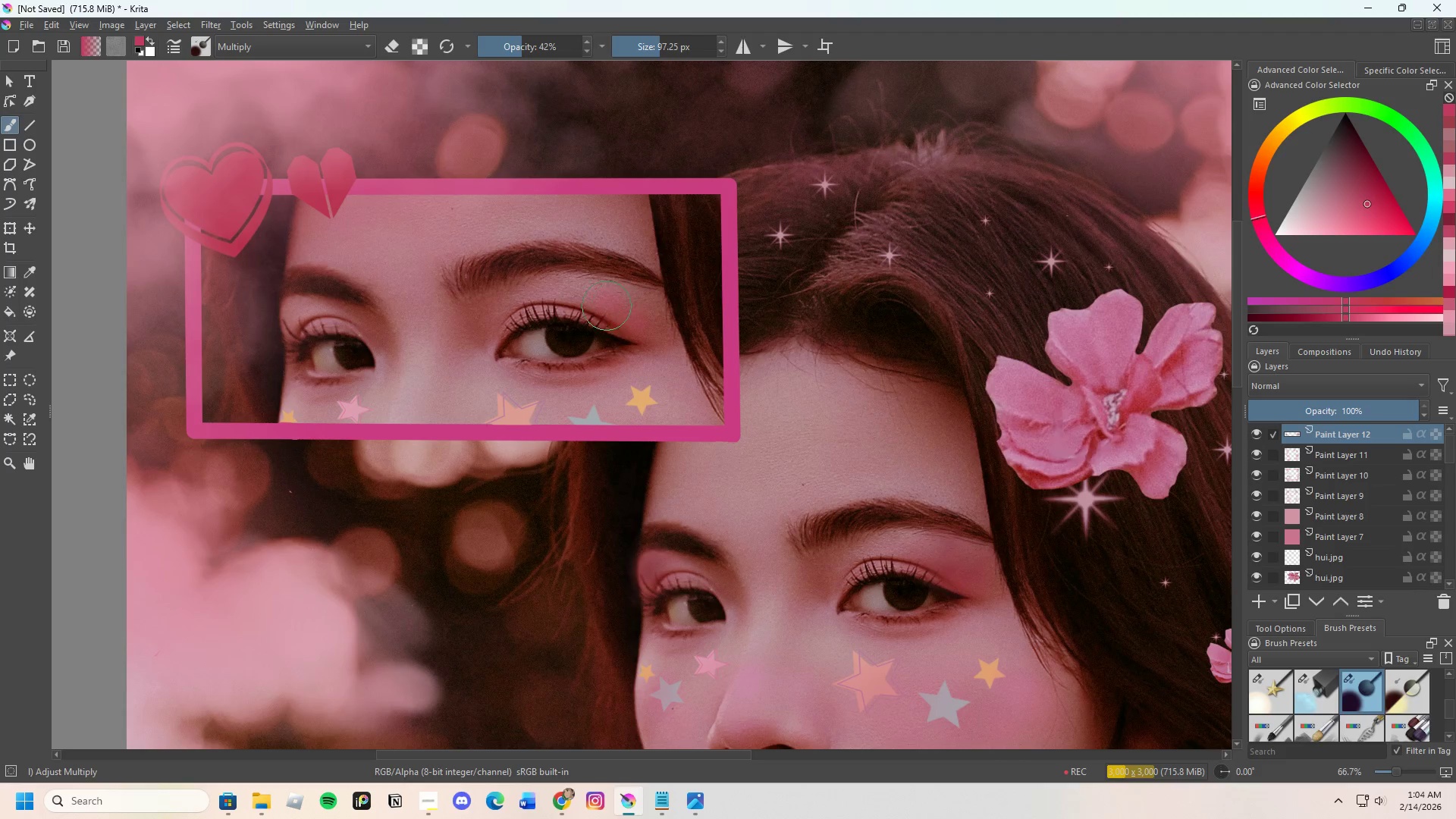 
left_click([598, 307])
 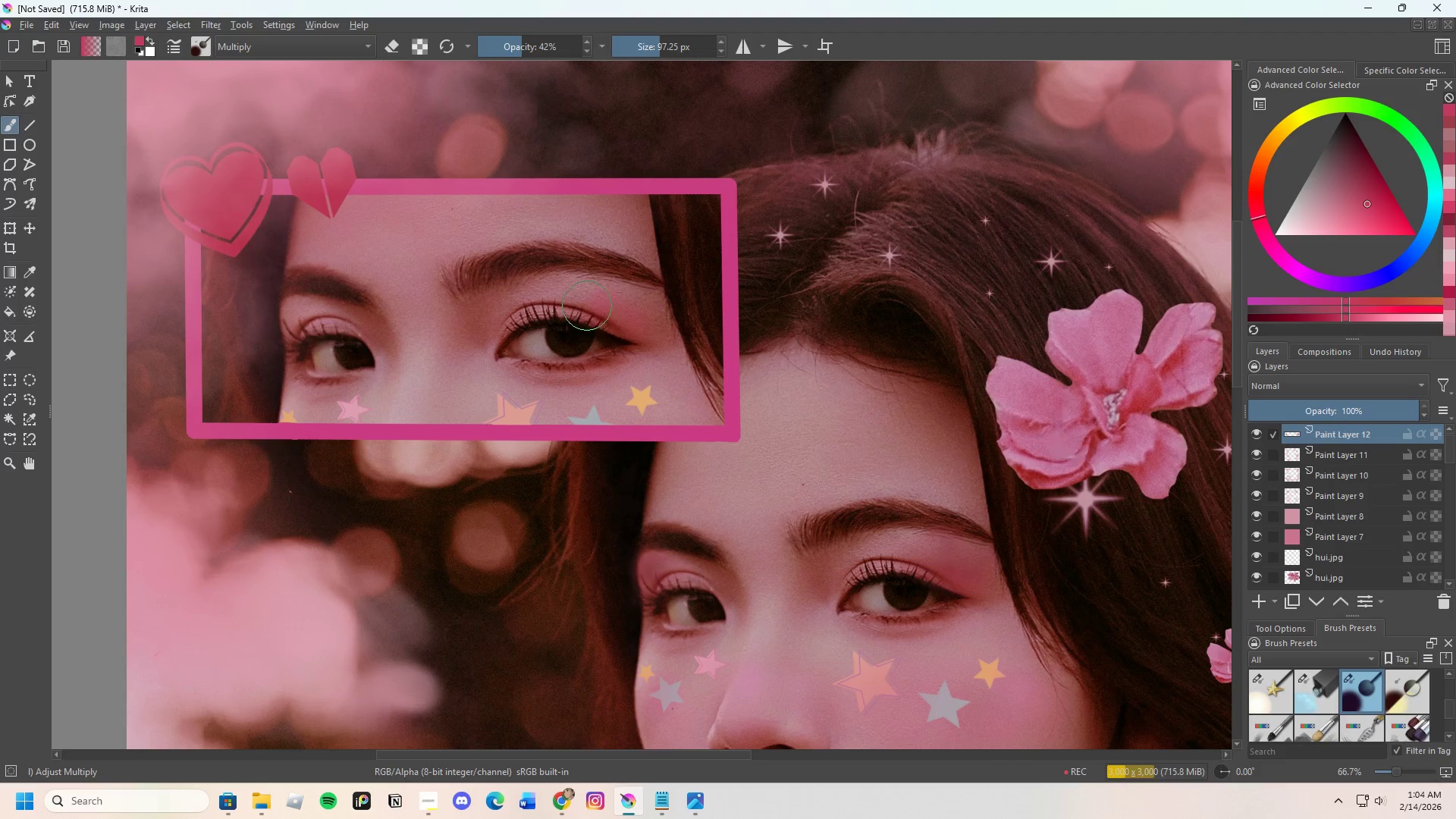 
left_click_drag(start_coordinate=[588, 293], to_coordinate=[597, 293])
 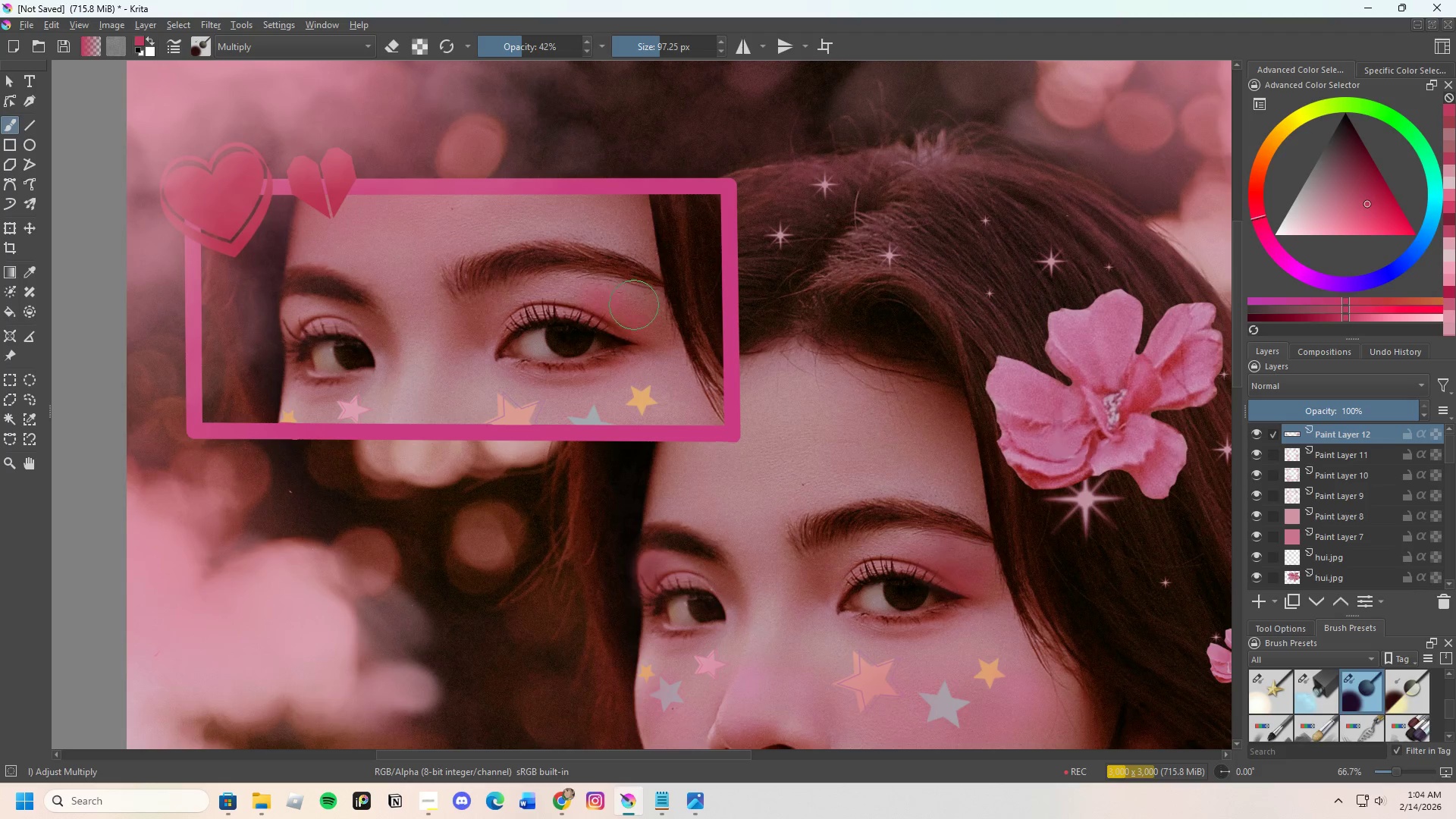 
left_click([632, 300])
 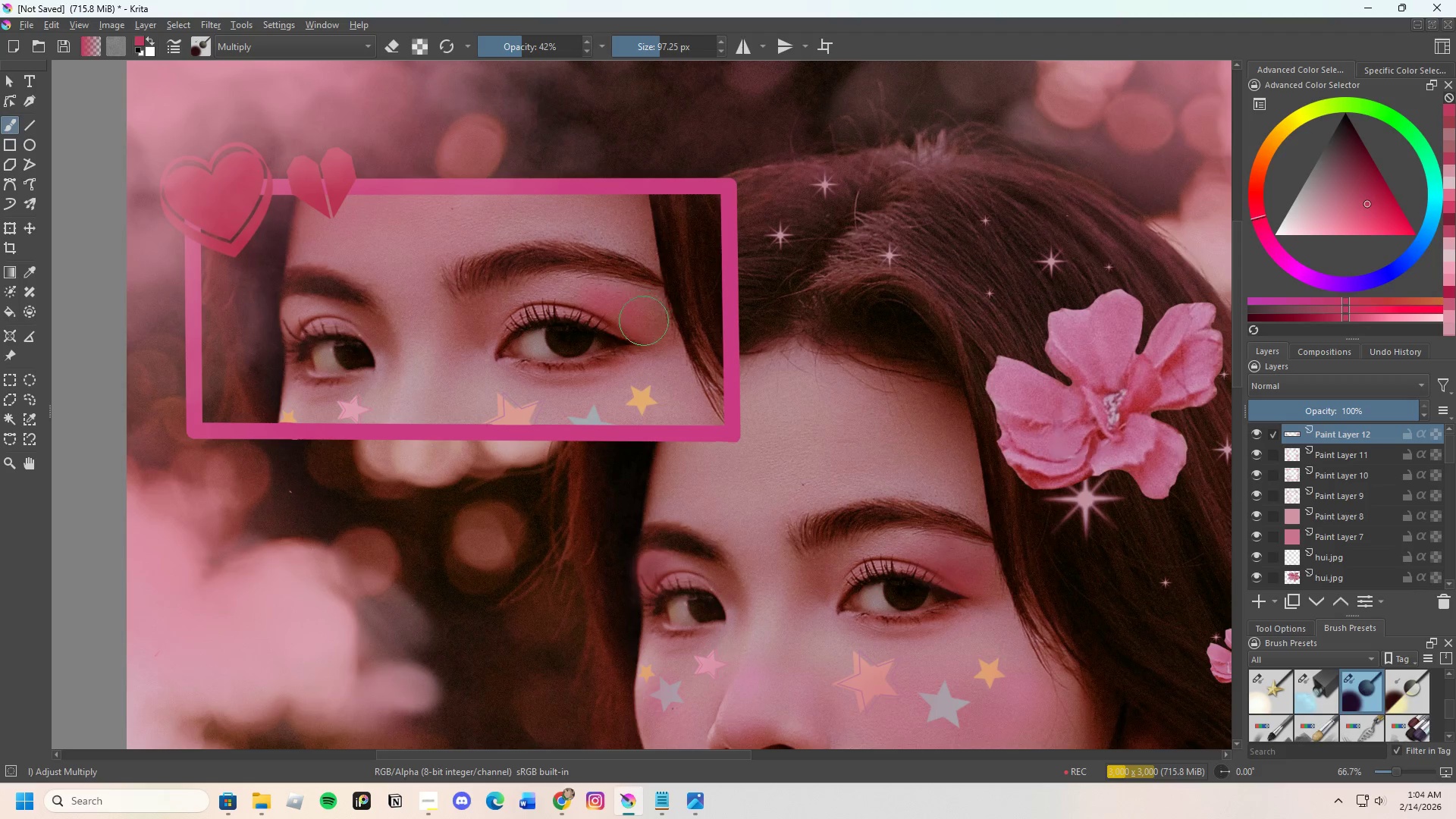 
left_click([643, 328])
 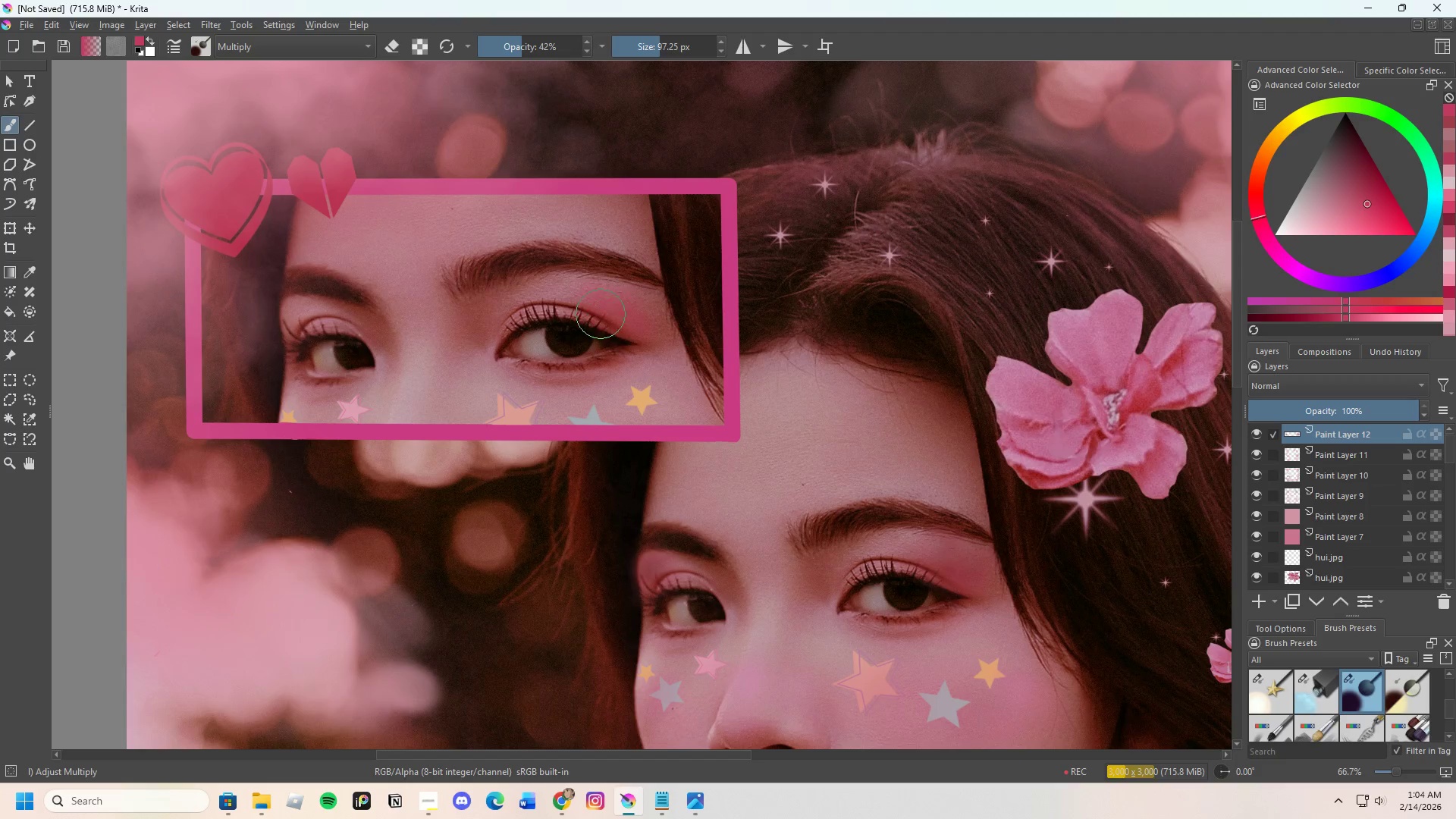 
double_click([592, 311])
 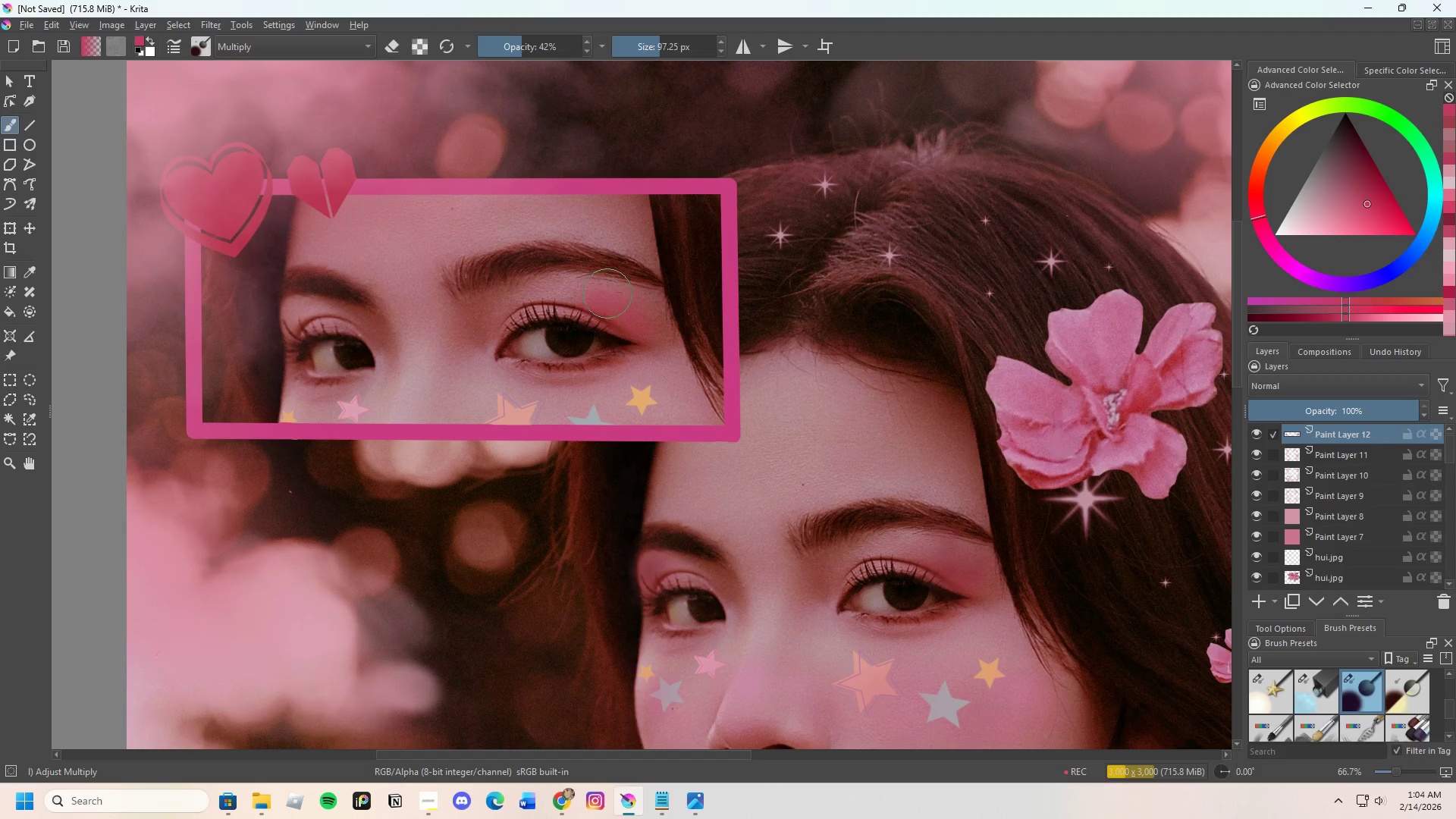 
left_click_drag(start_coordinate=[626, 294], to_coordinate=[632, 297])
 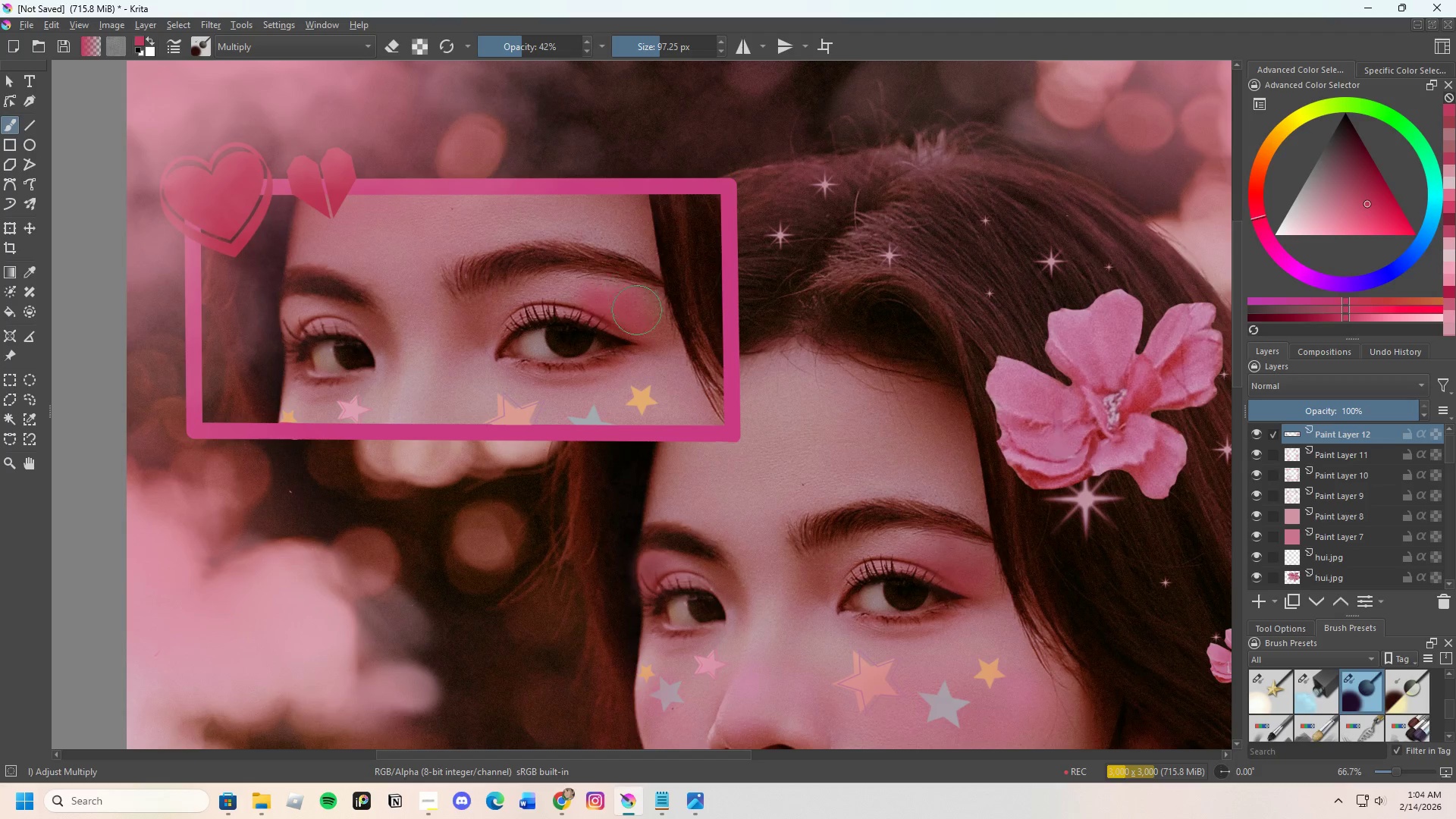 
triple_click([639, 315])
 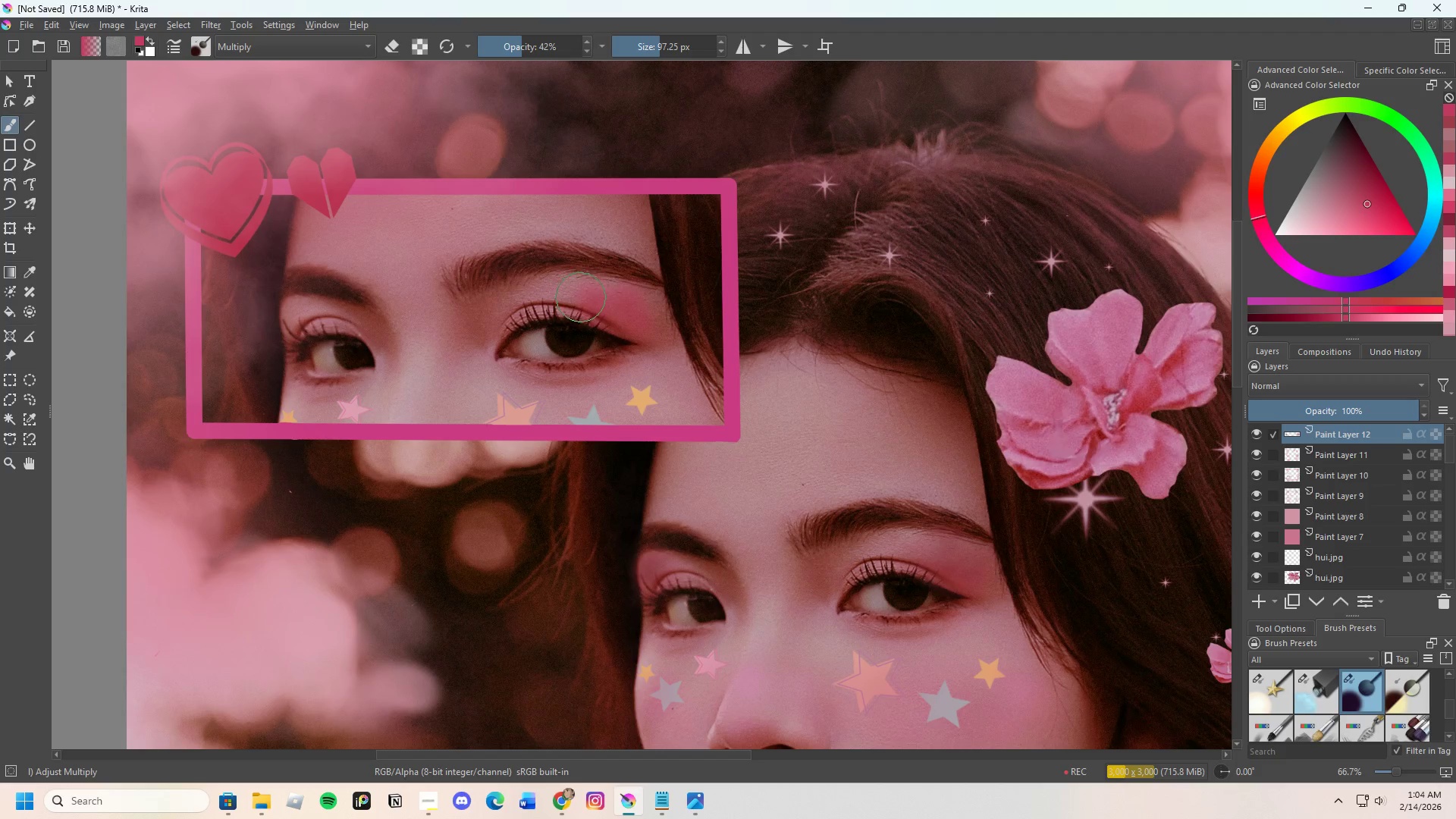 
left_click_drag(start_coordinate=[590, 293], to_coordinate=[604, 294])
 